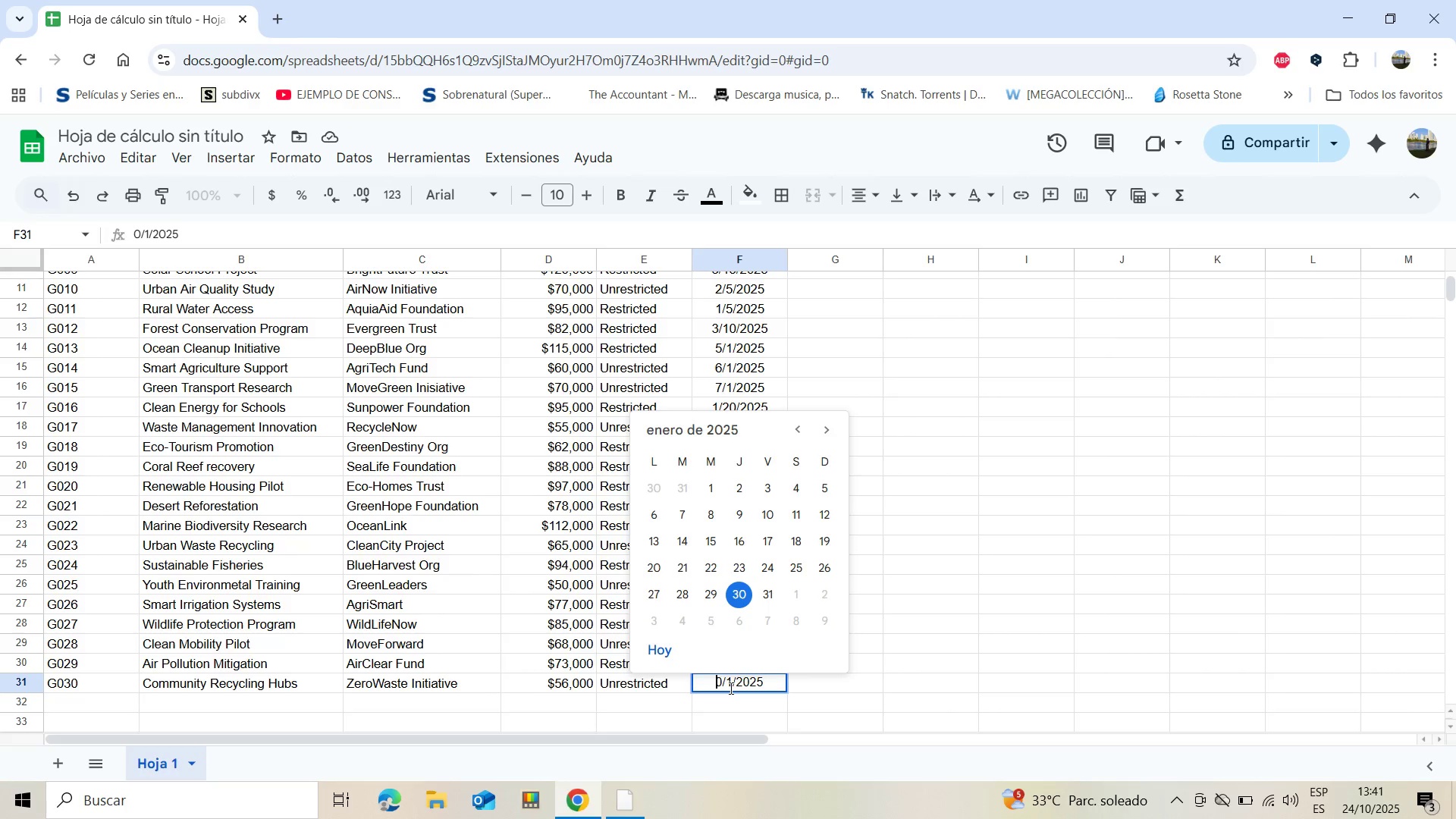 
key(1)
 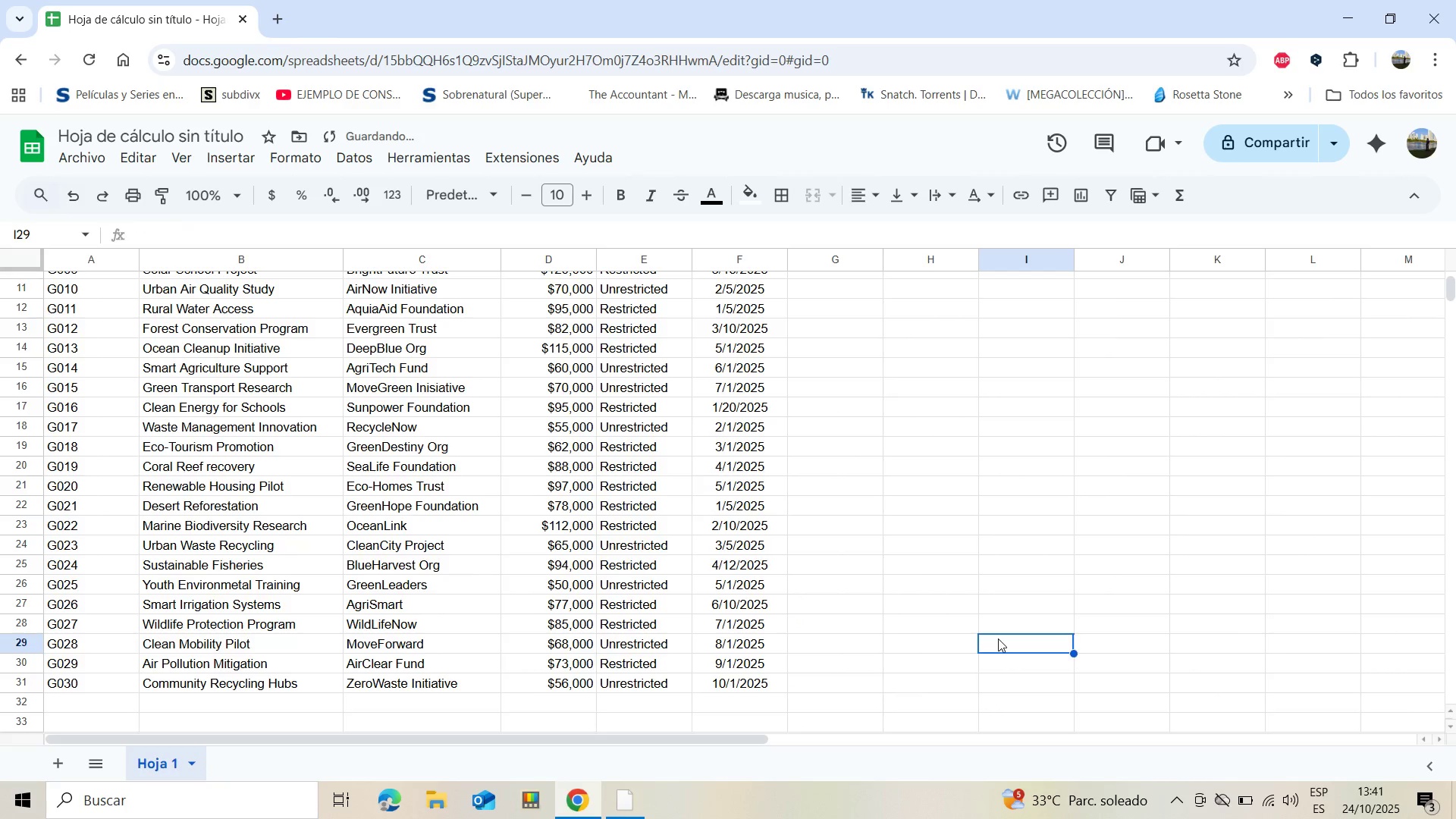 
scroll: coordinate [999, 634], scroll_direction: up, amount: 10.0
 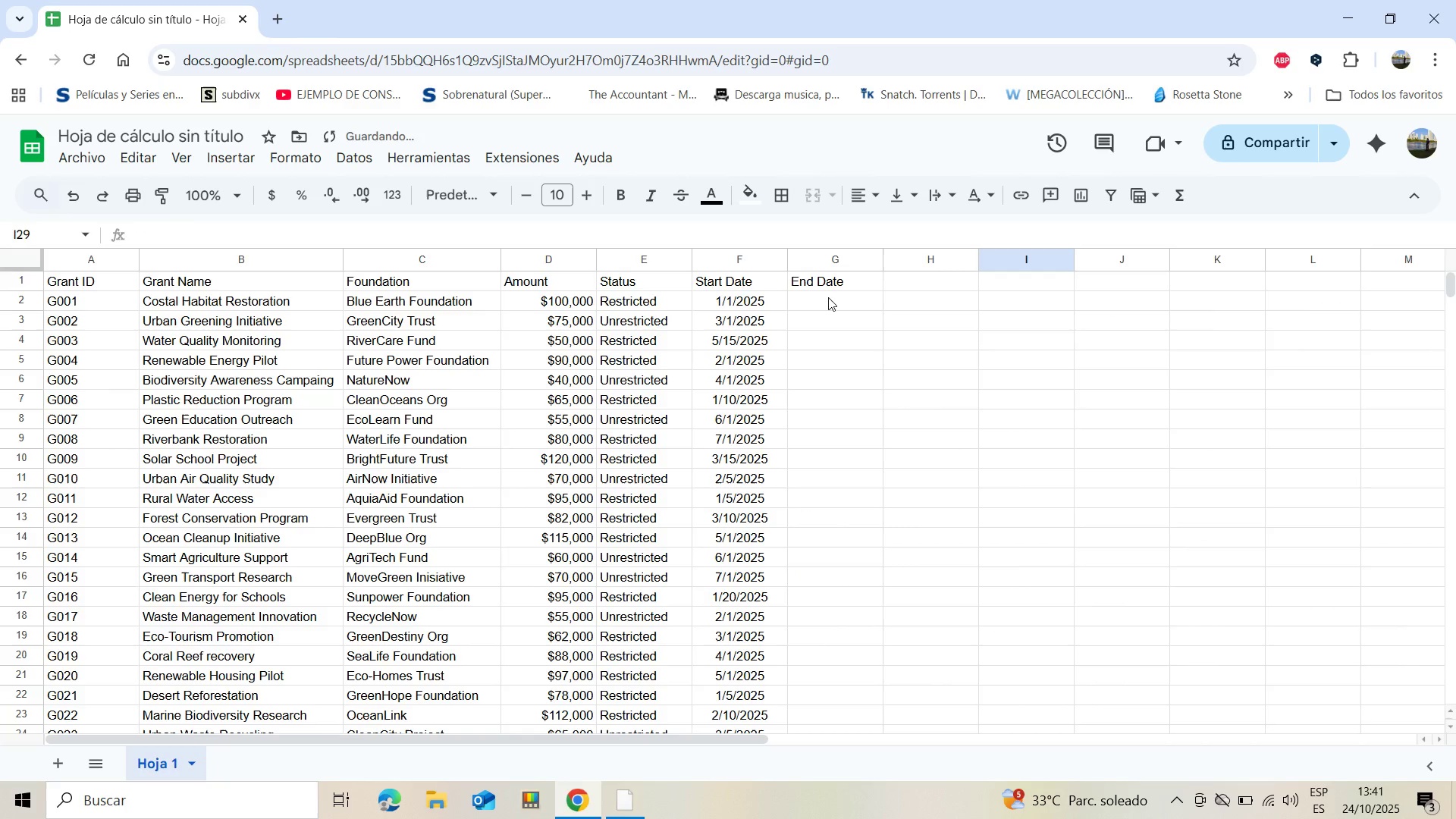 
left_click([828, 297])
 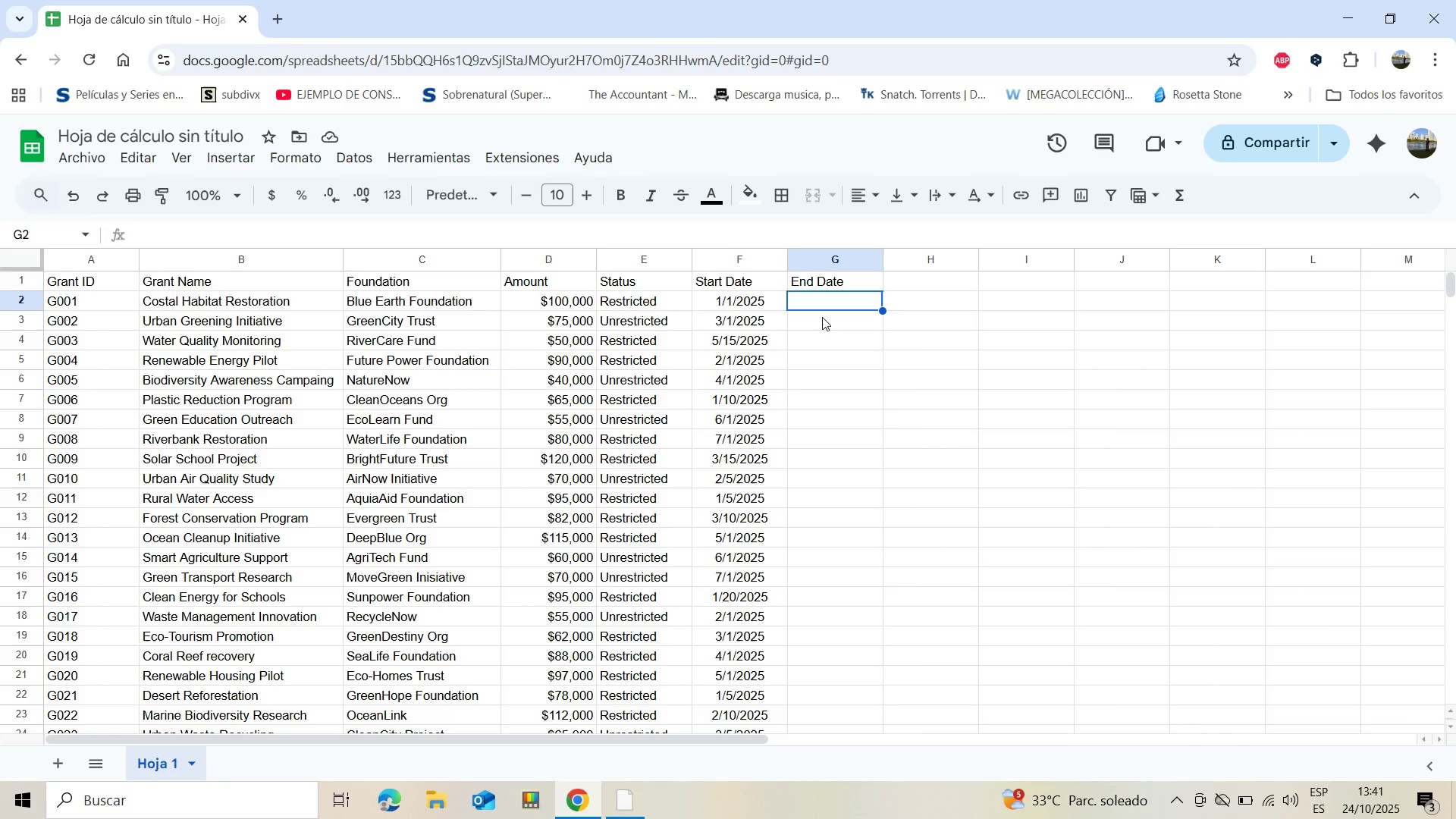 
wait(10.35)
 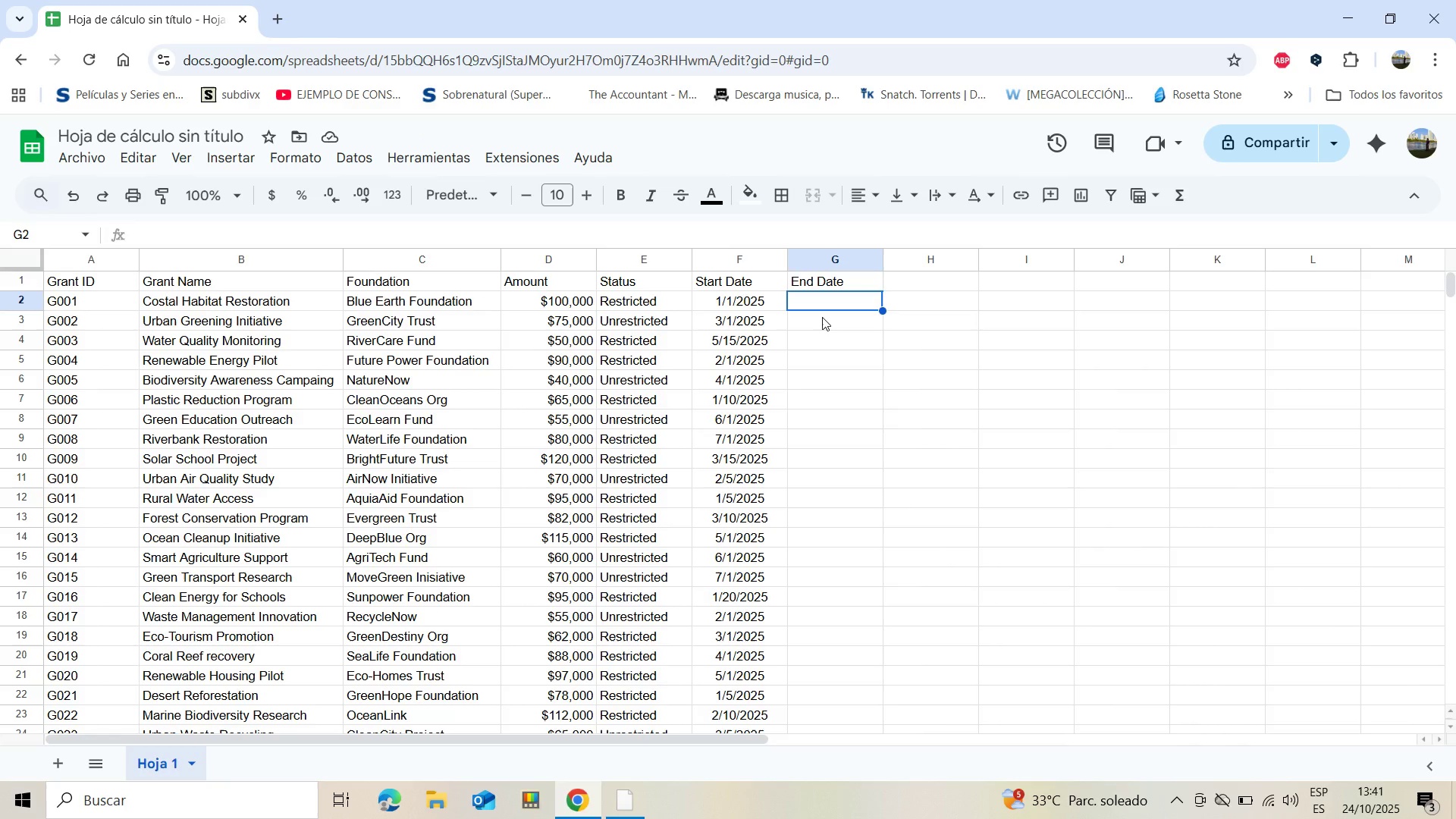 
left_click([744, 302])
 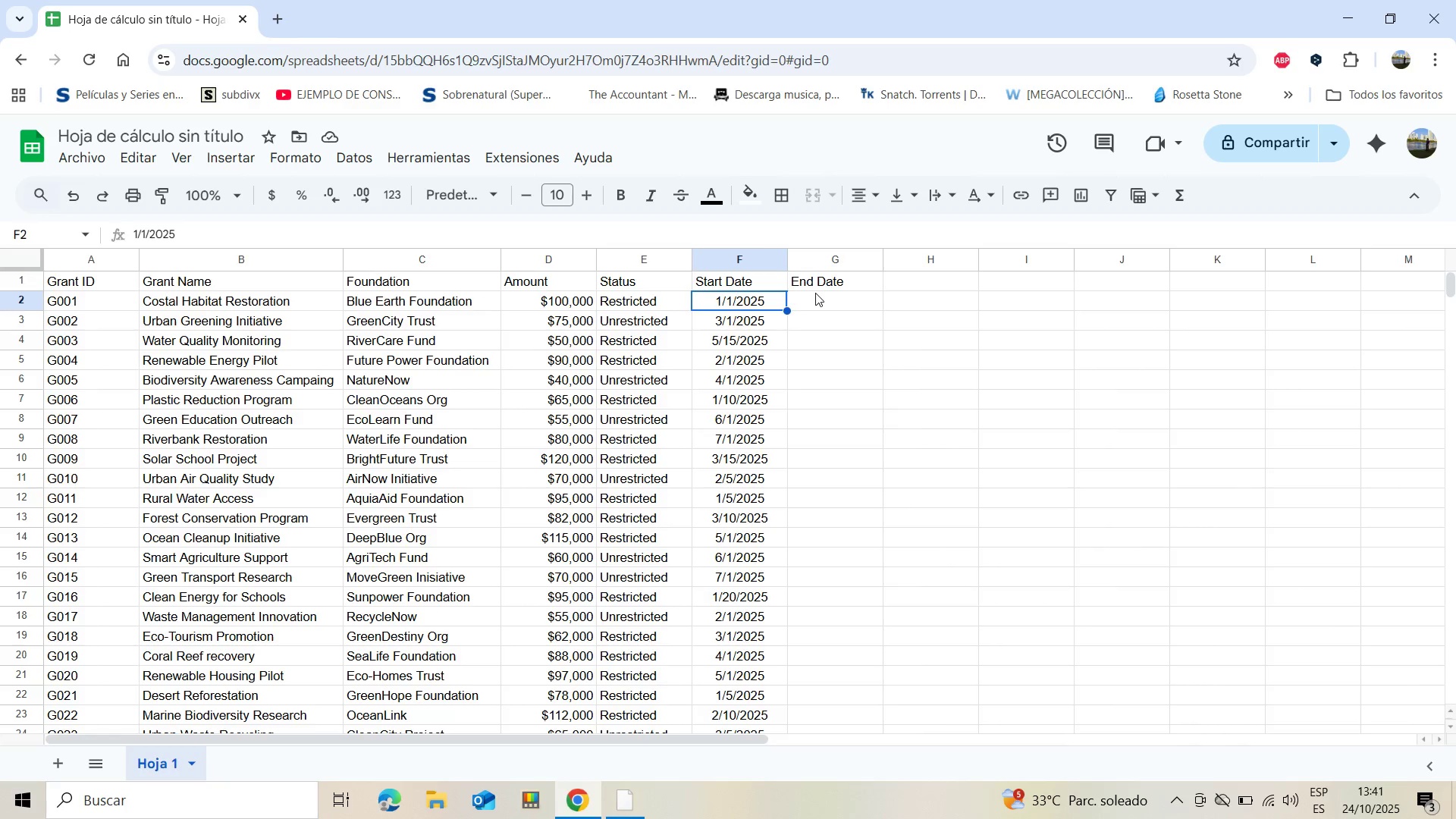 
left_click([815, 293])
 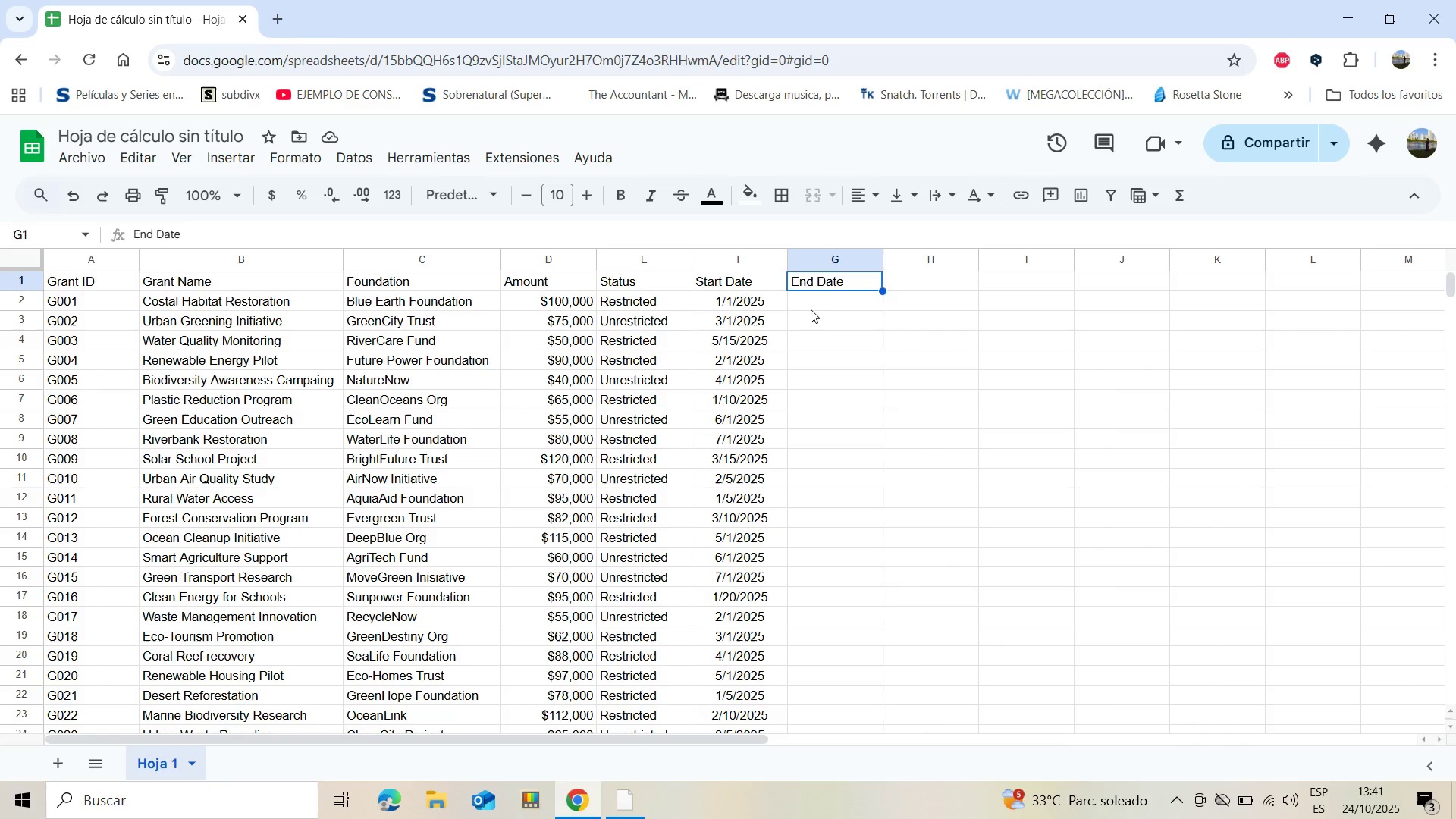 
left_click([811, 309])
 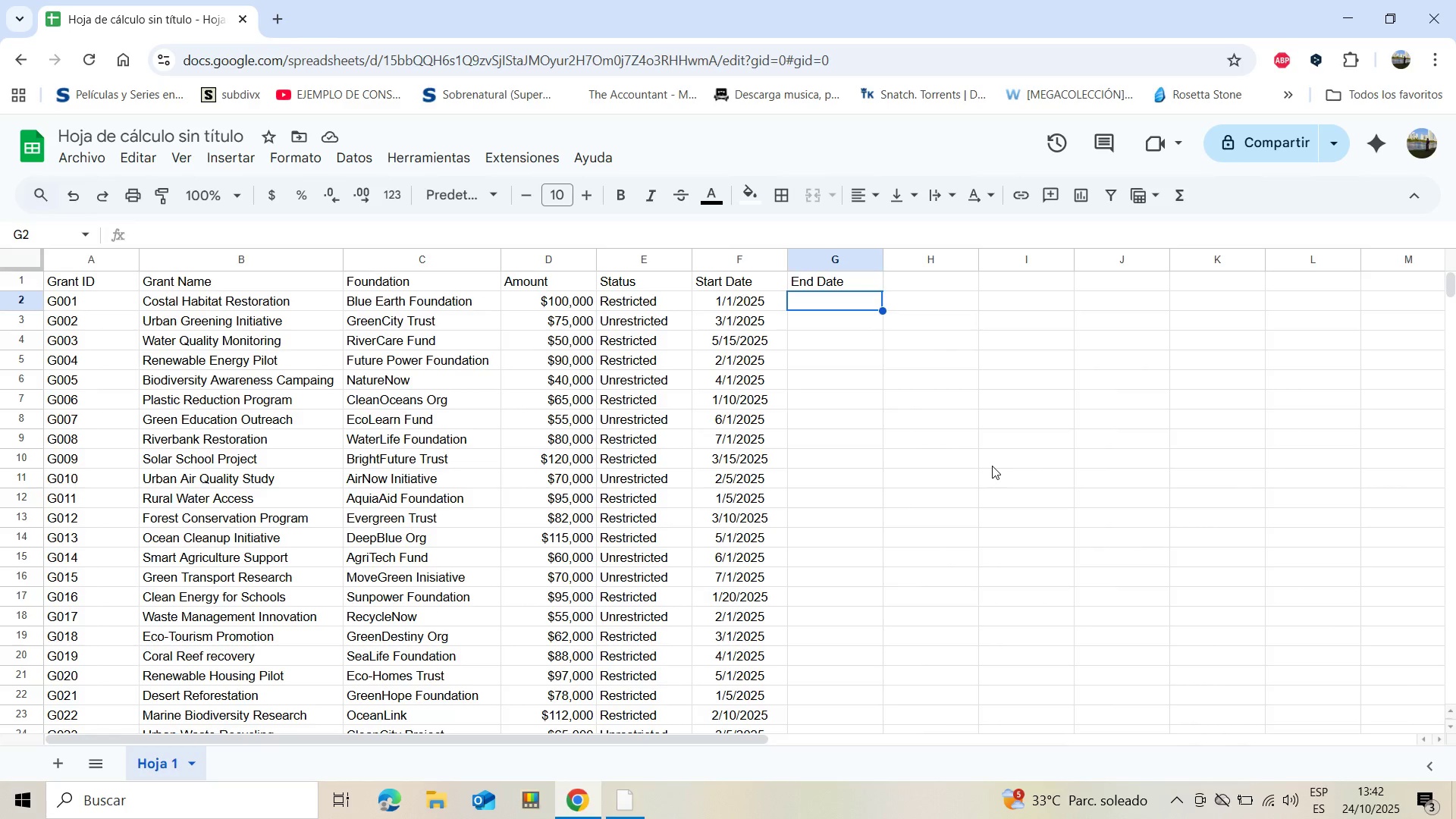 
wait(18.48)
 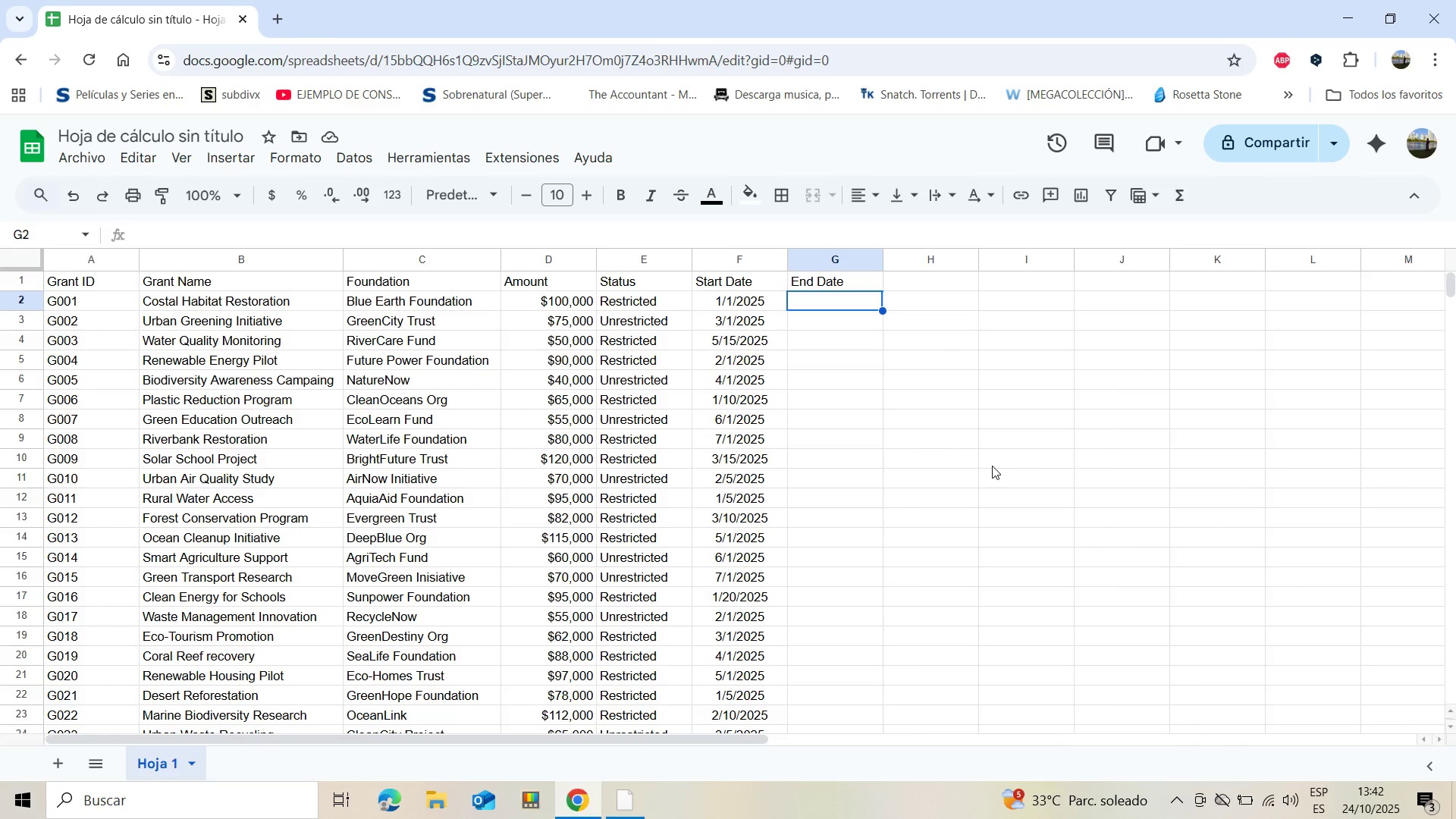 
type(12&31&25)
 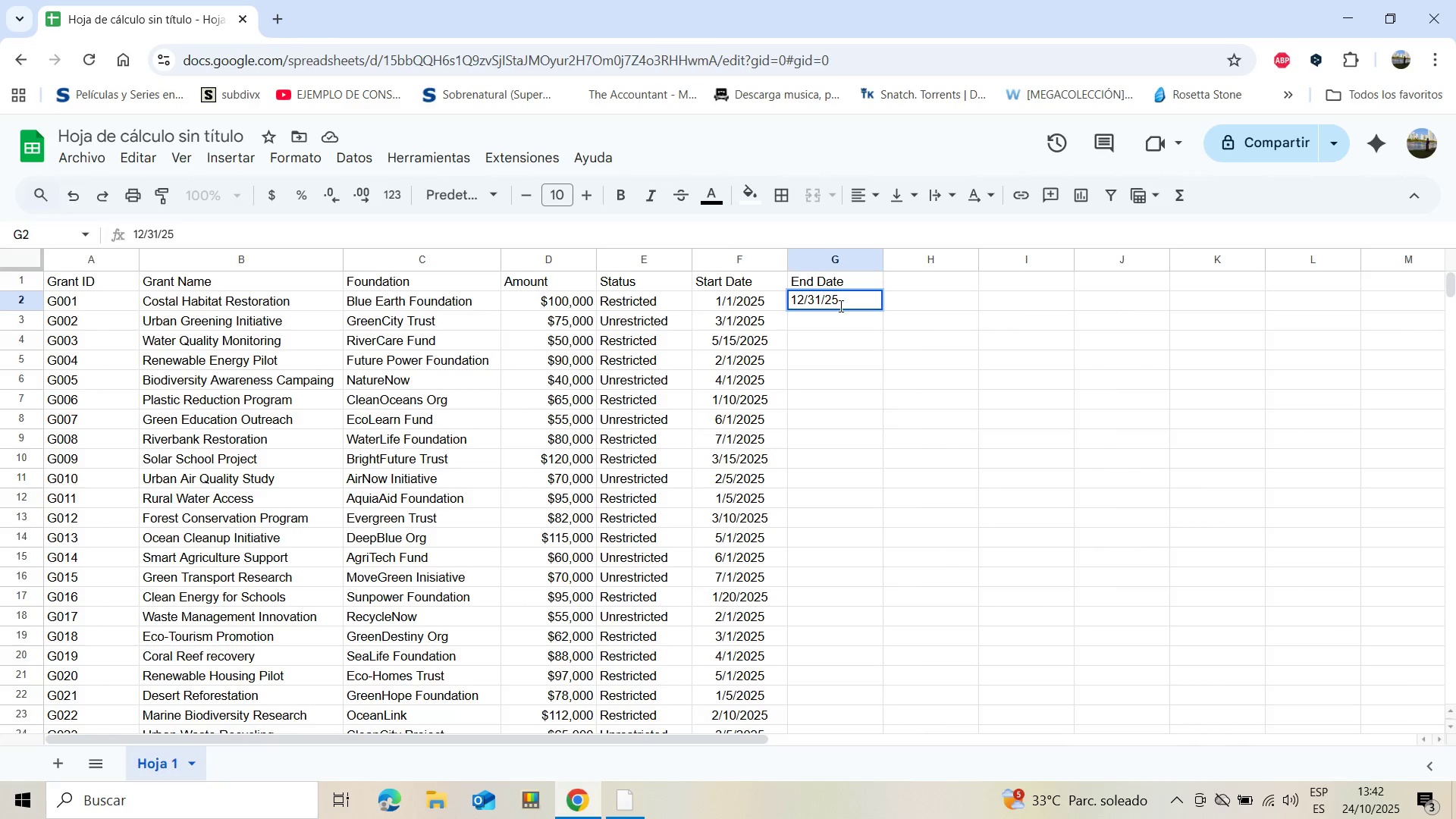 
key(Enter)
 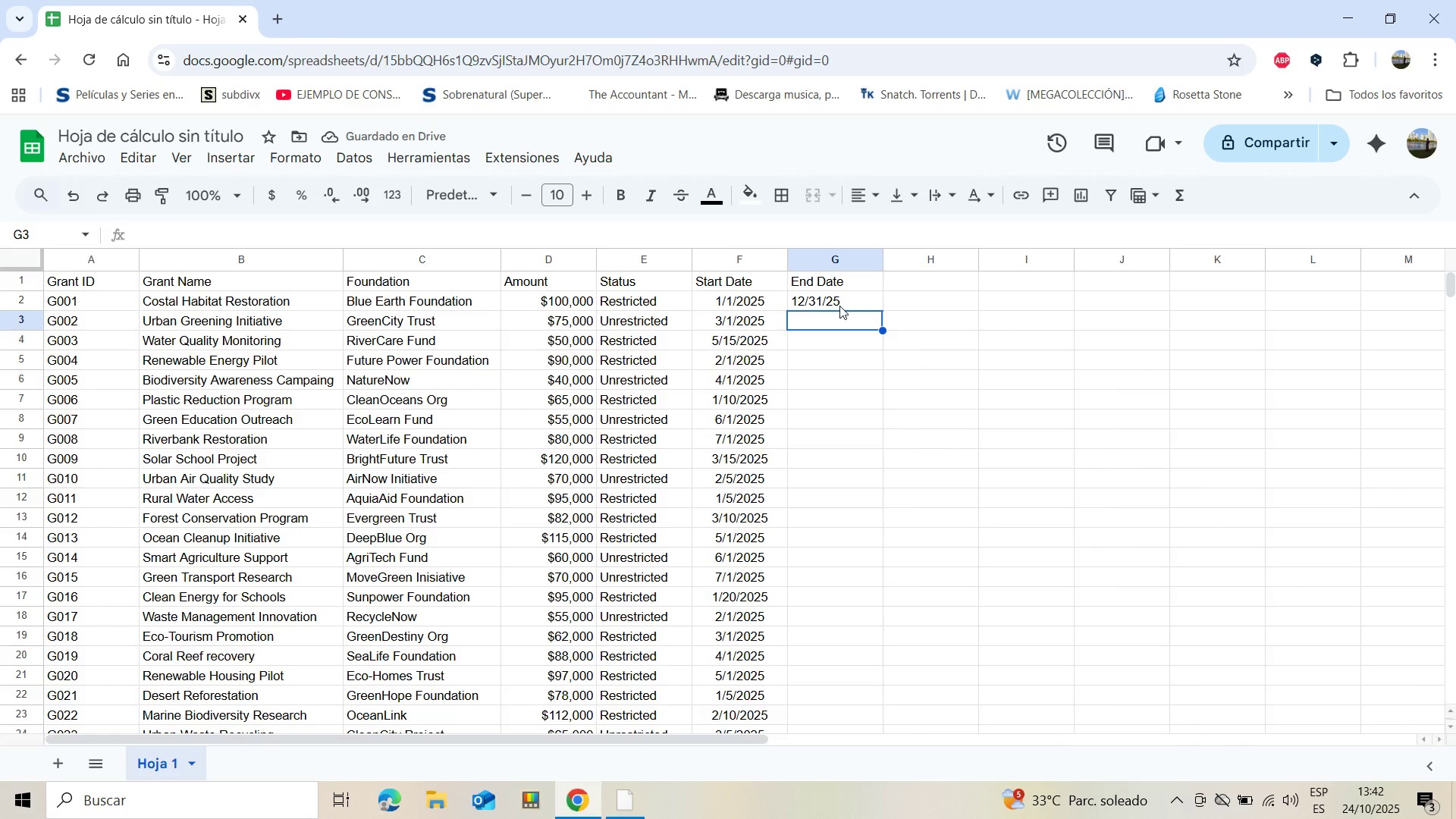 
type(2&28)
 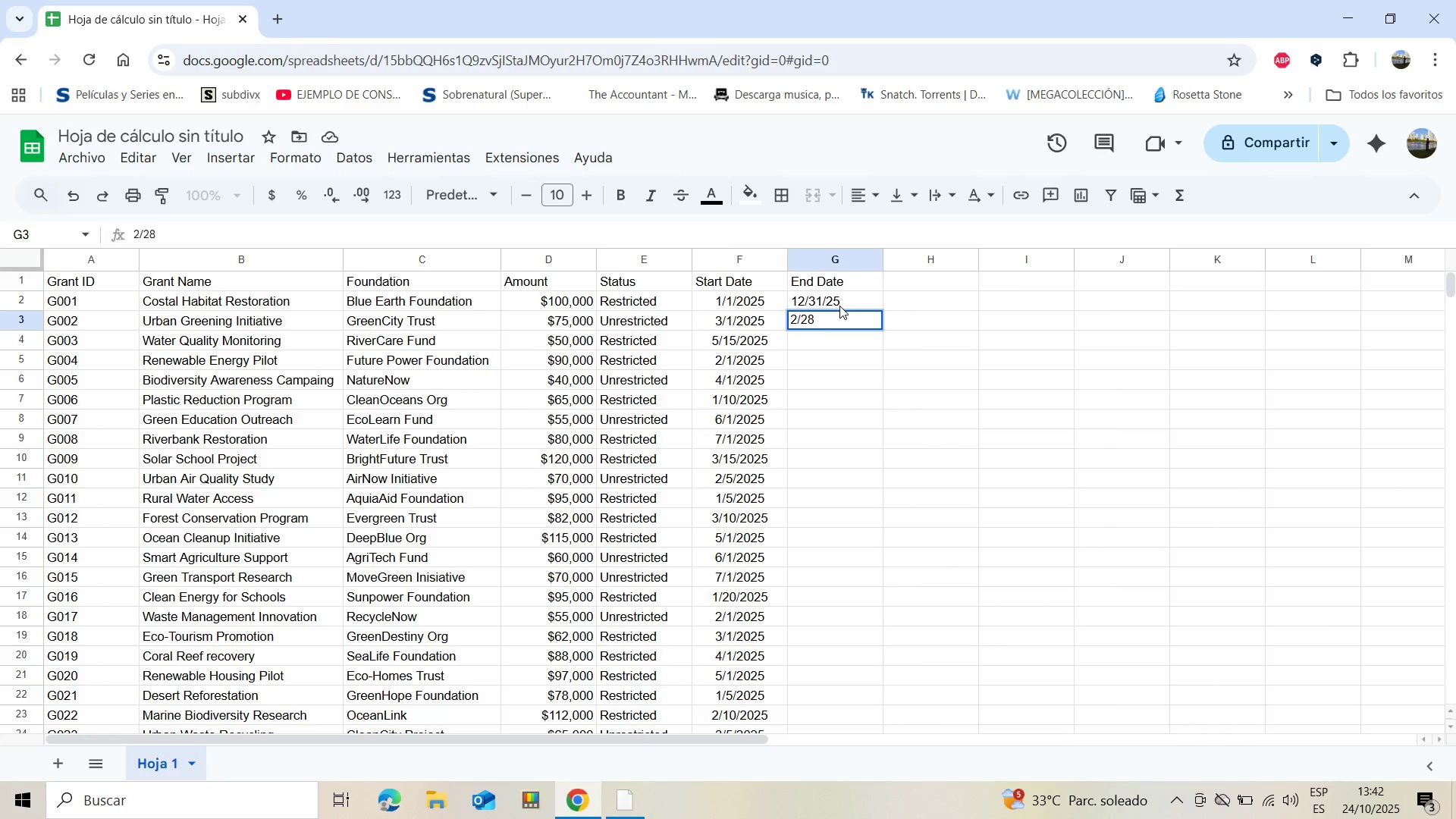 
type(&2026)
 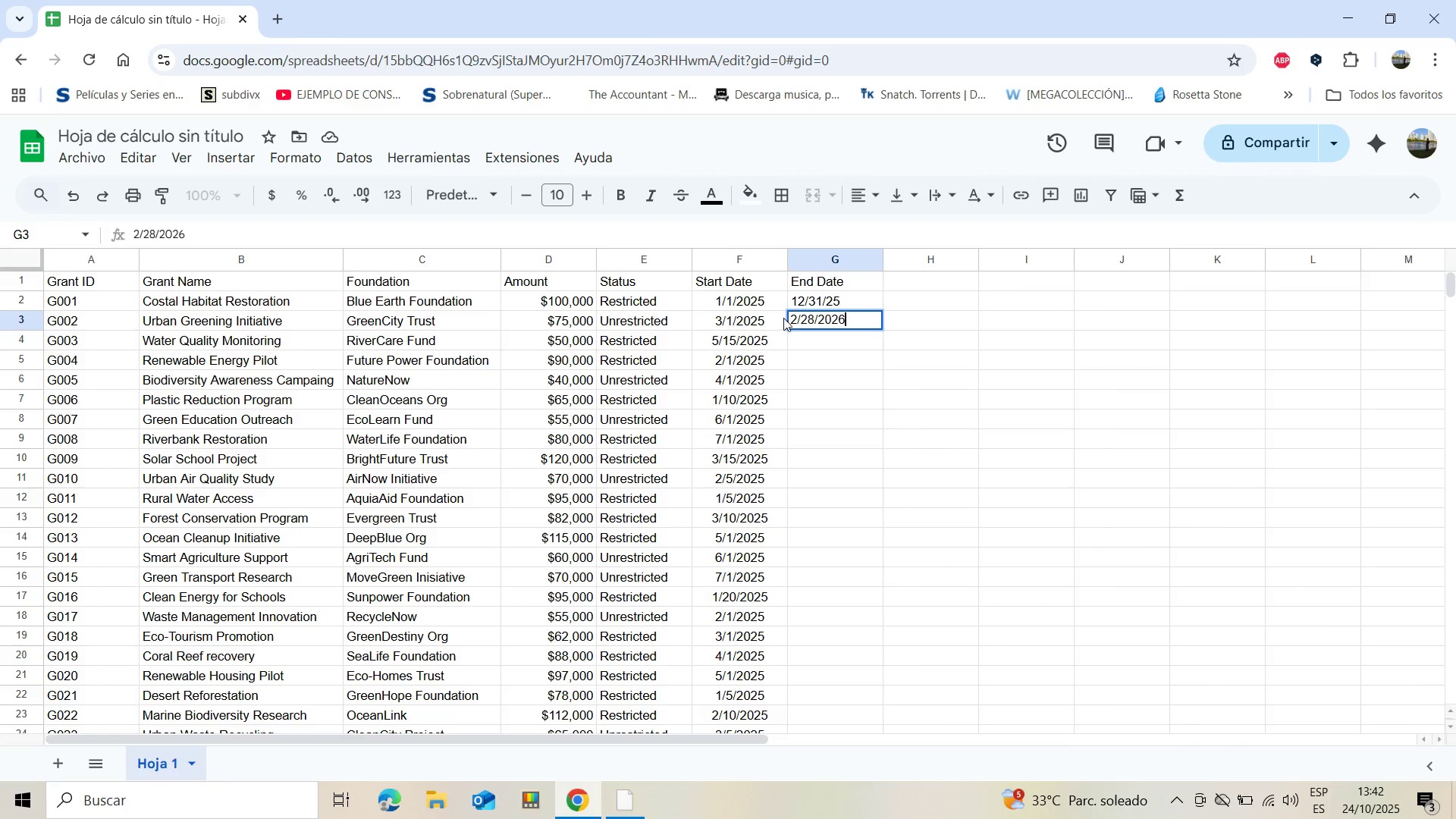 
left_click([830, 297])
 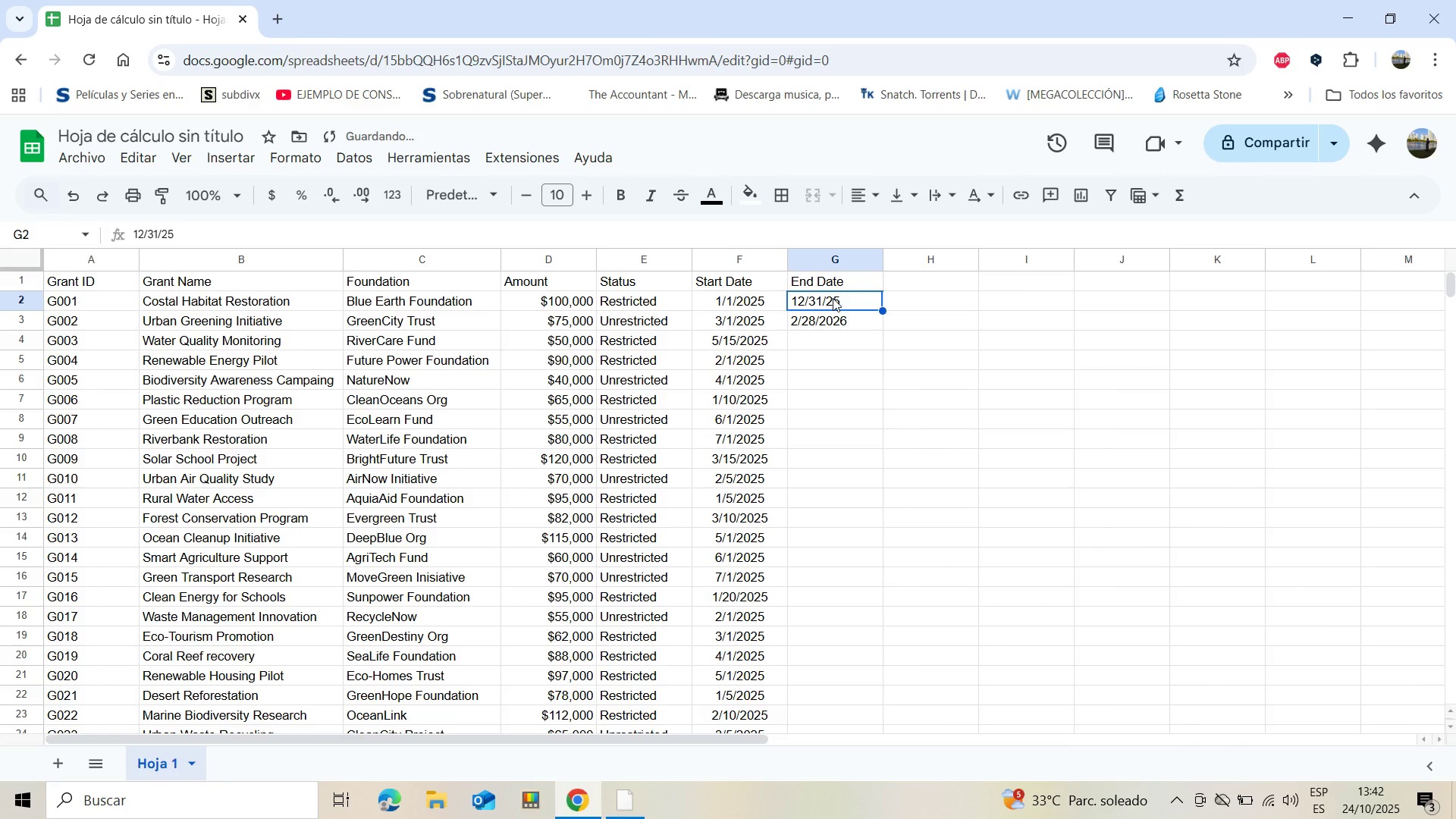 
left_click([833, 298])
 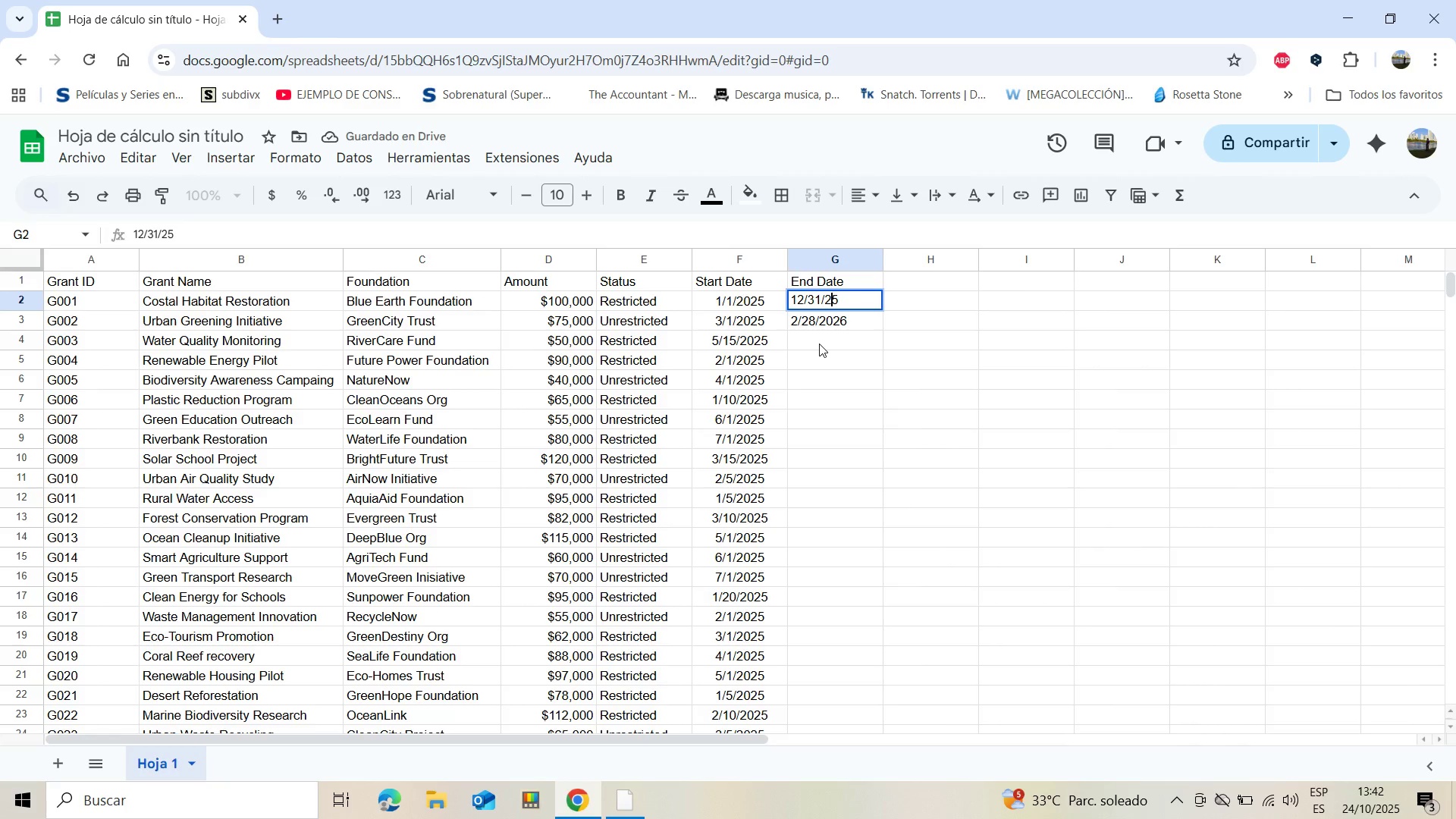 
type(02)
 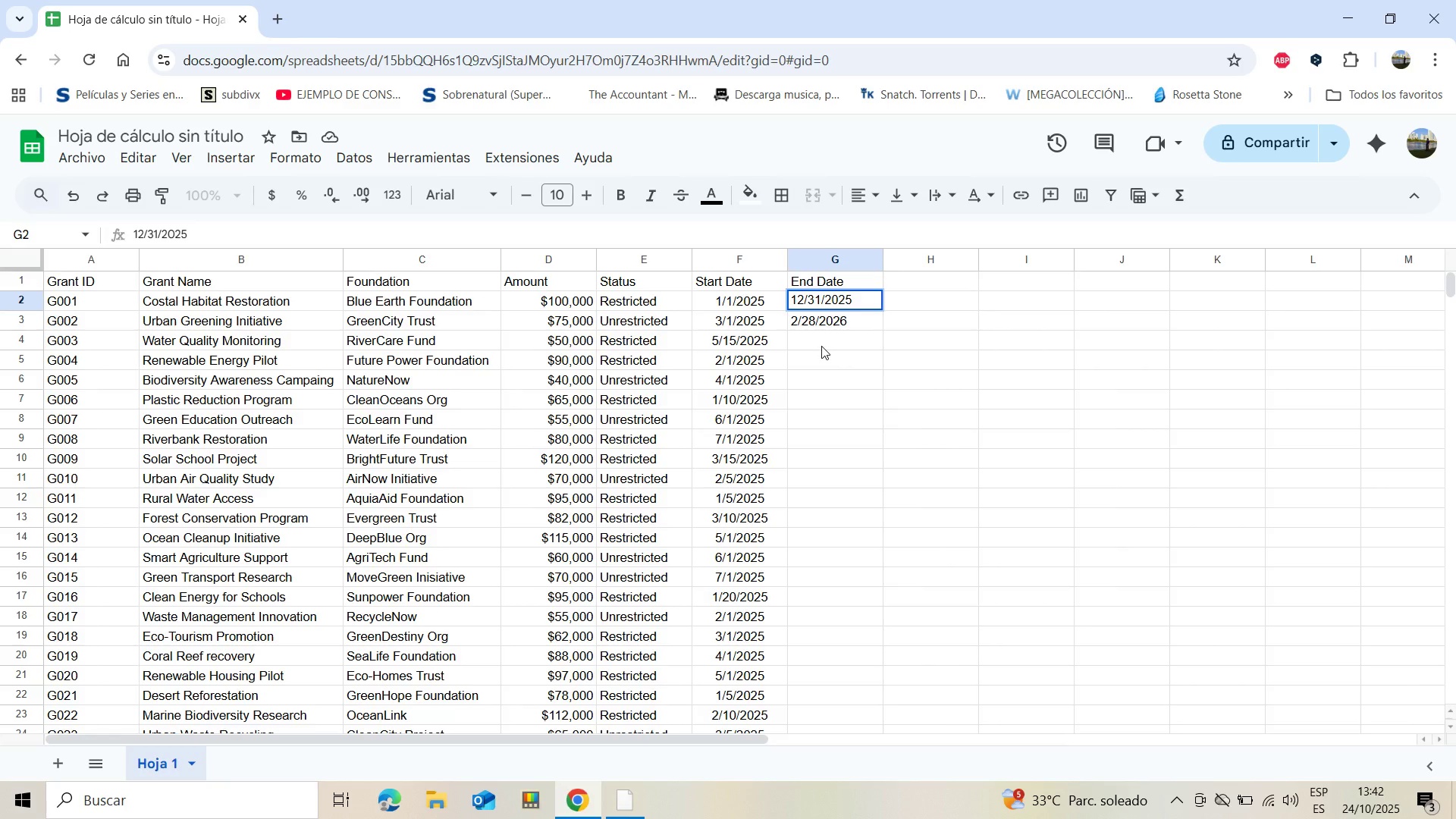 
left_click([821, 346])
 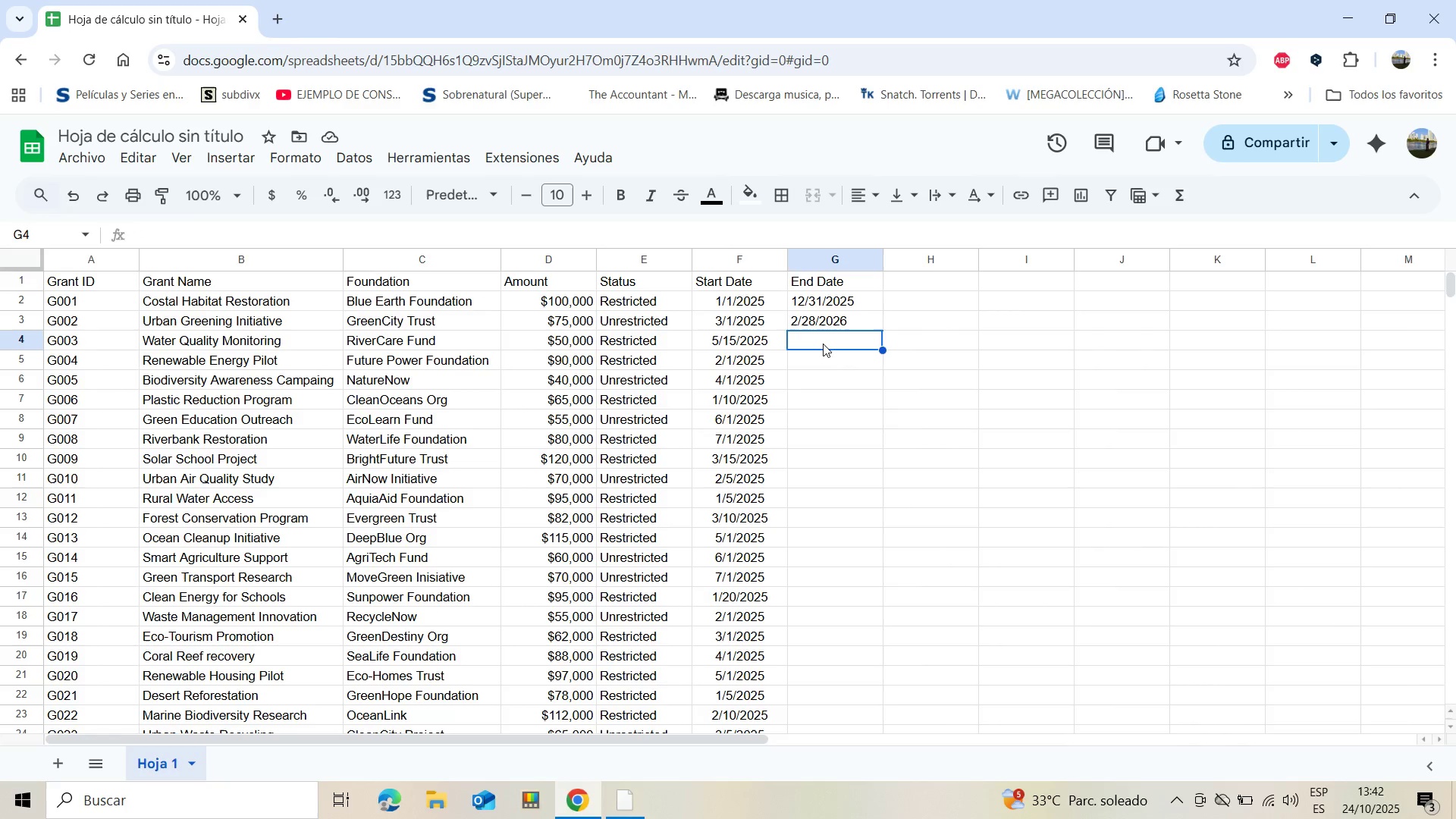 
wait(7.1)
 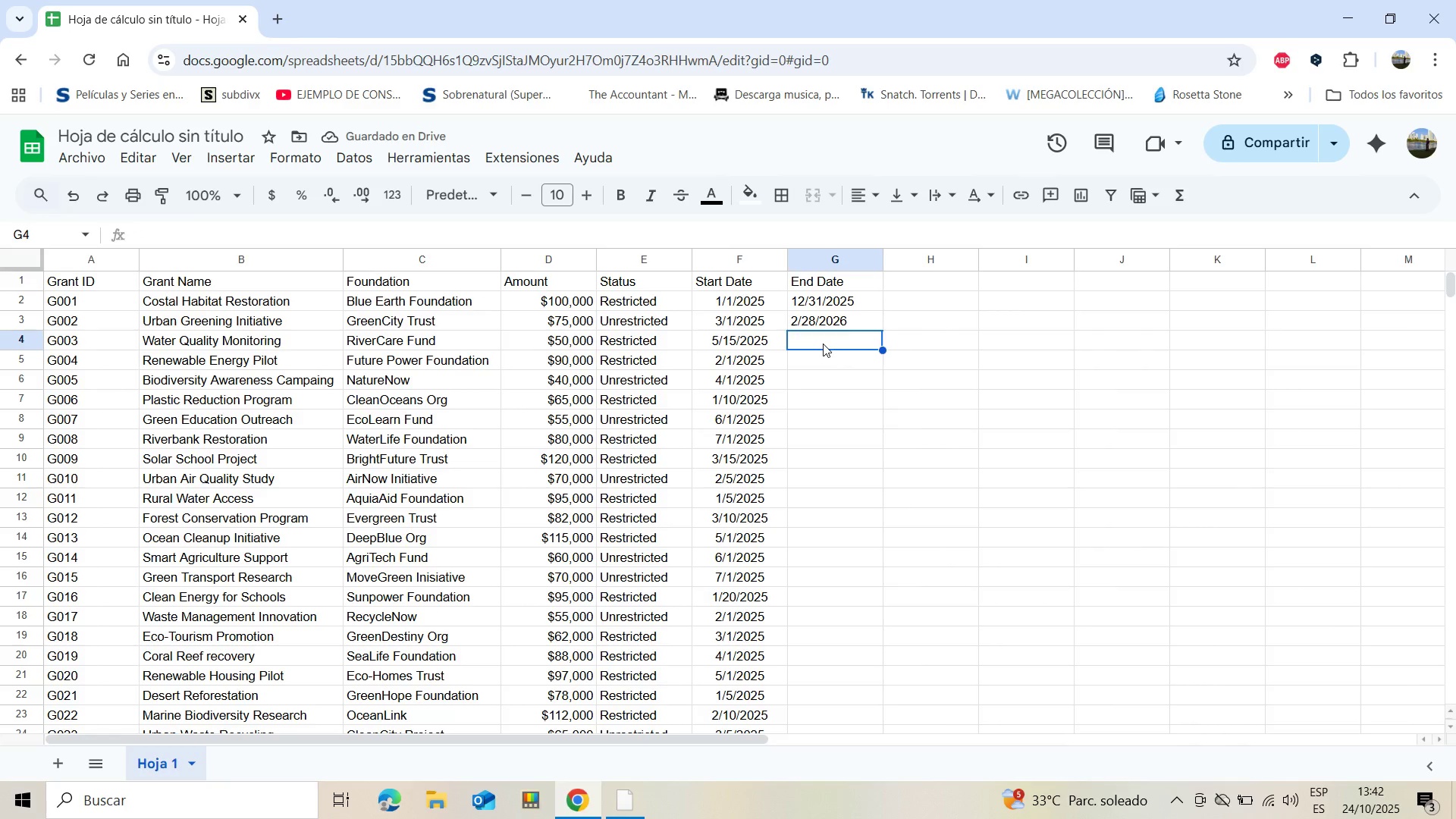 
type(%)
key(Backspace)
type(5&14&201)
key(Backspace)
type(26)
 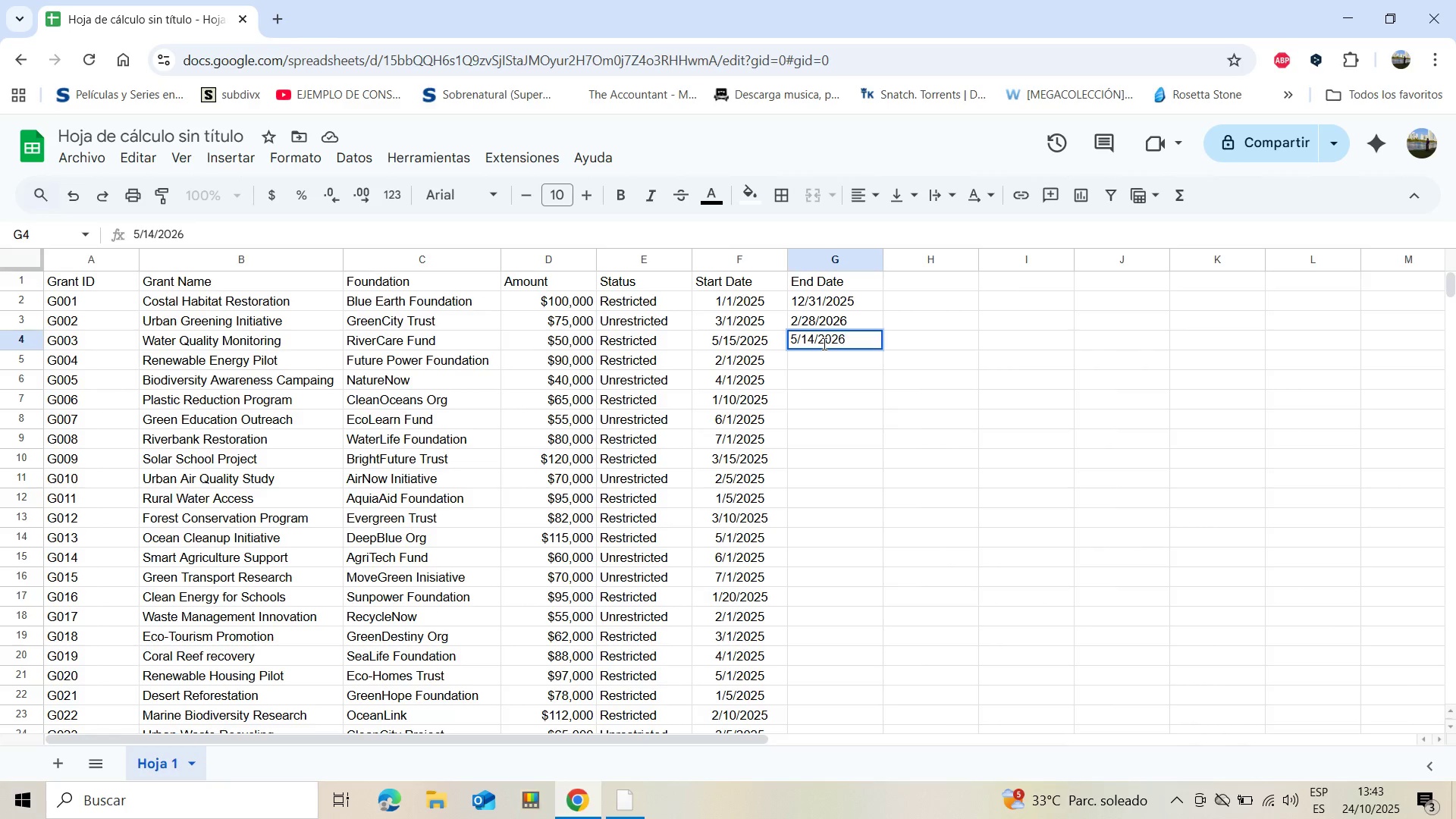 
key(Enter)
 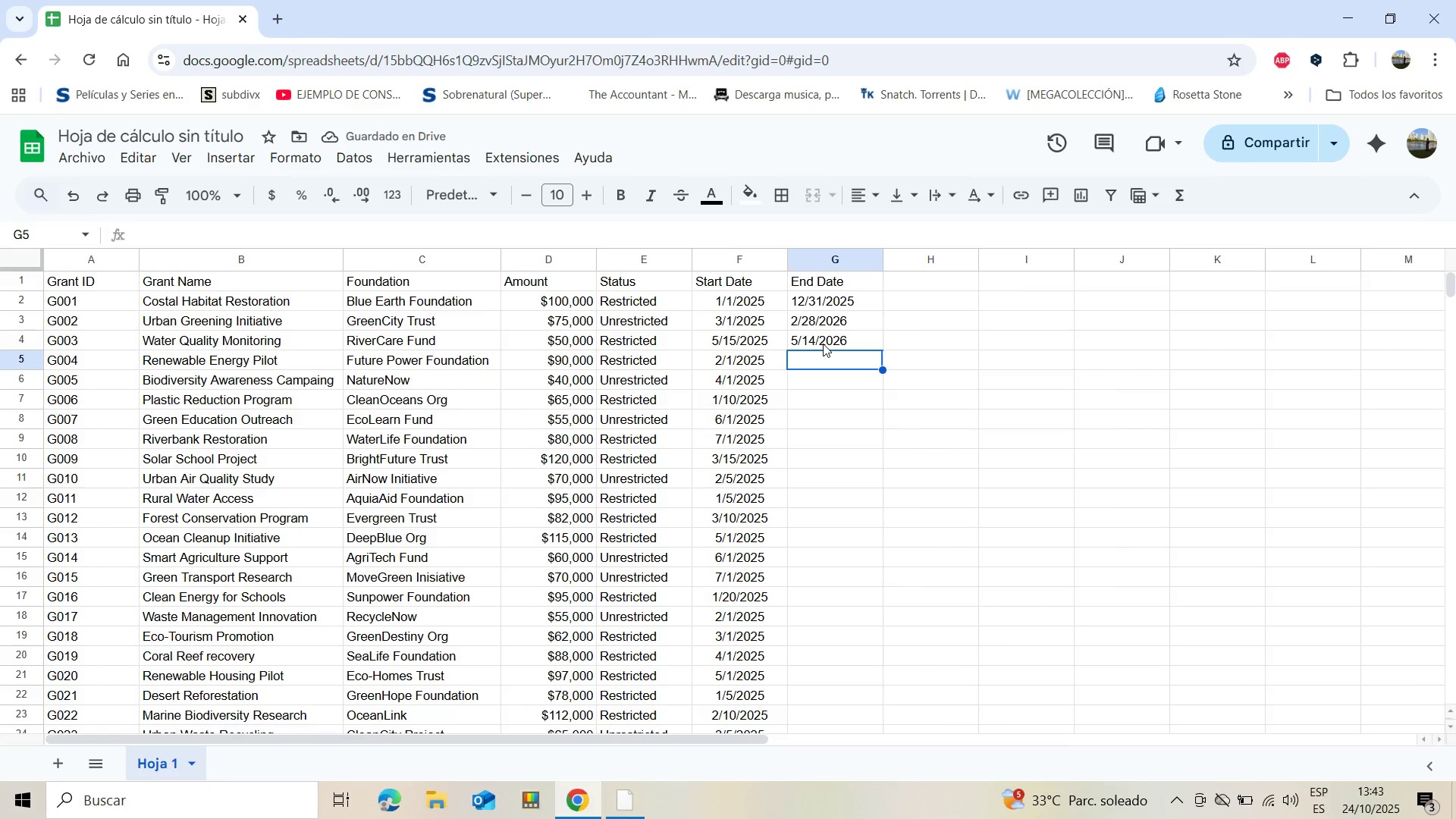 
wait(5.43)
 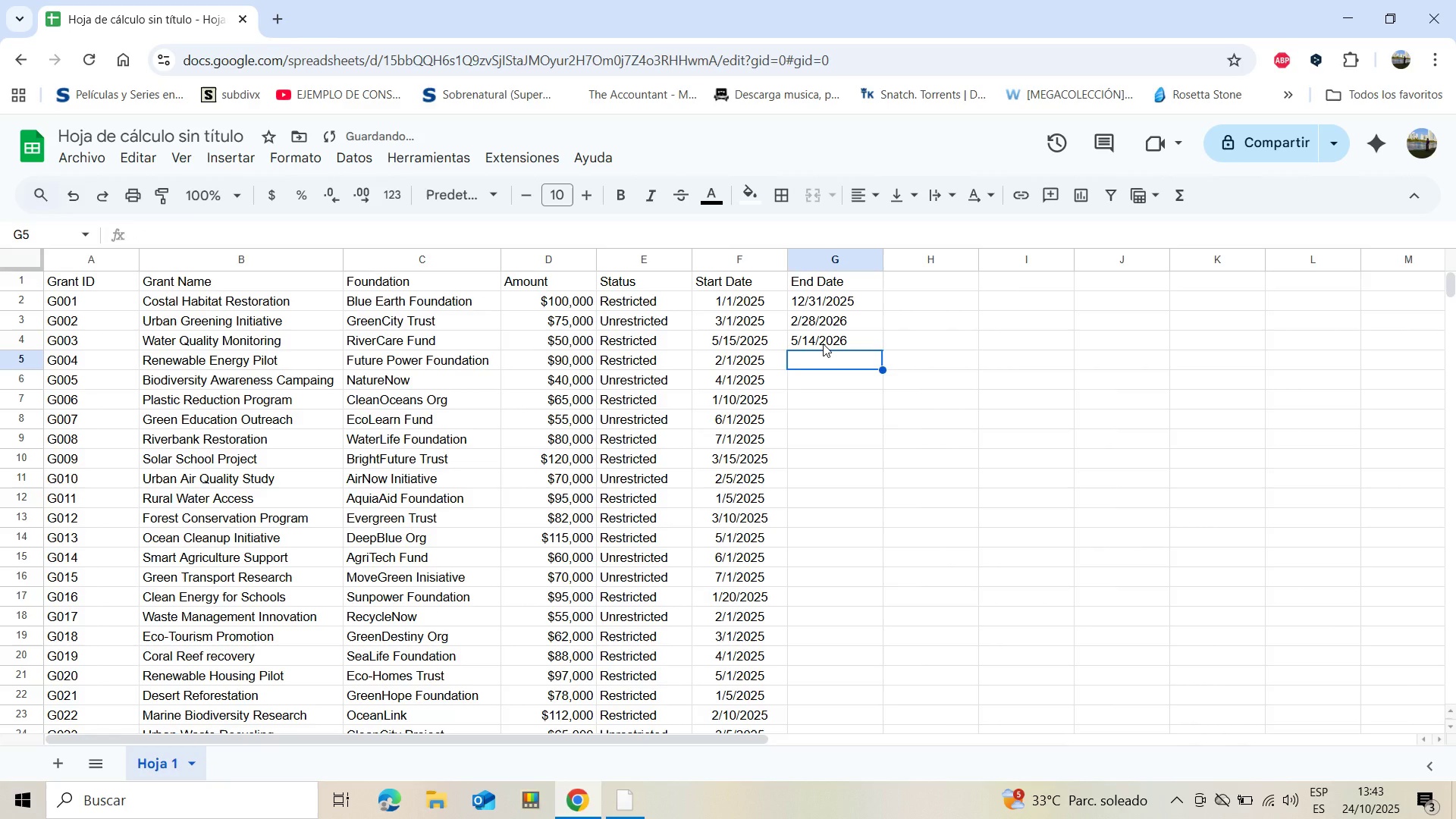 
type(1&31&2026)
 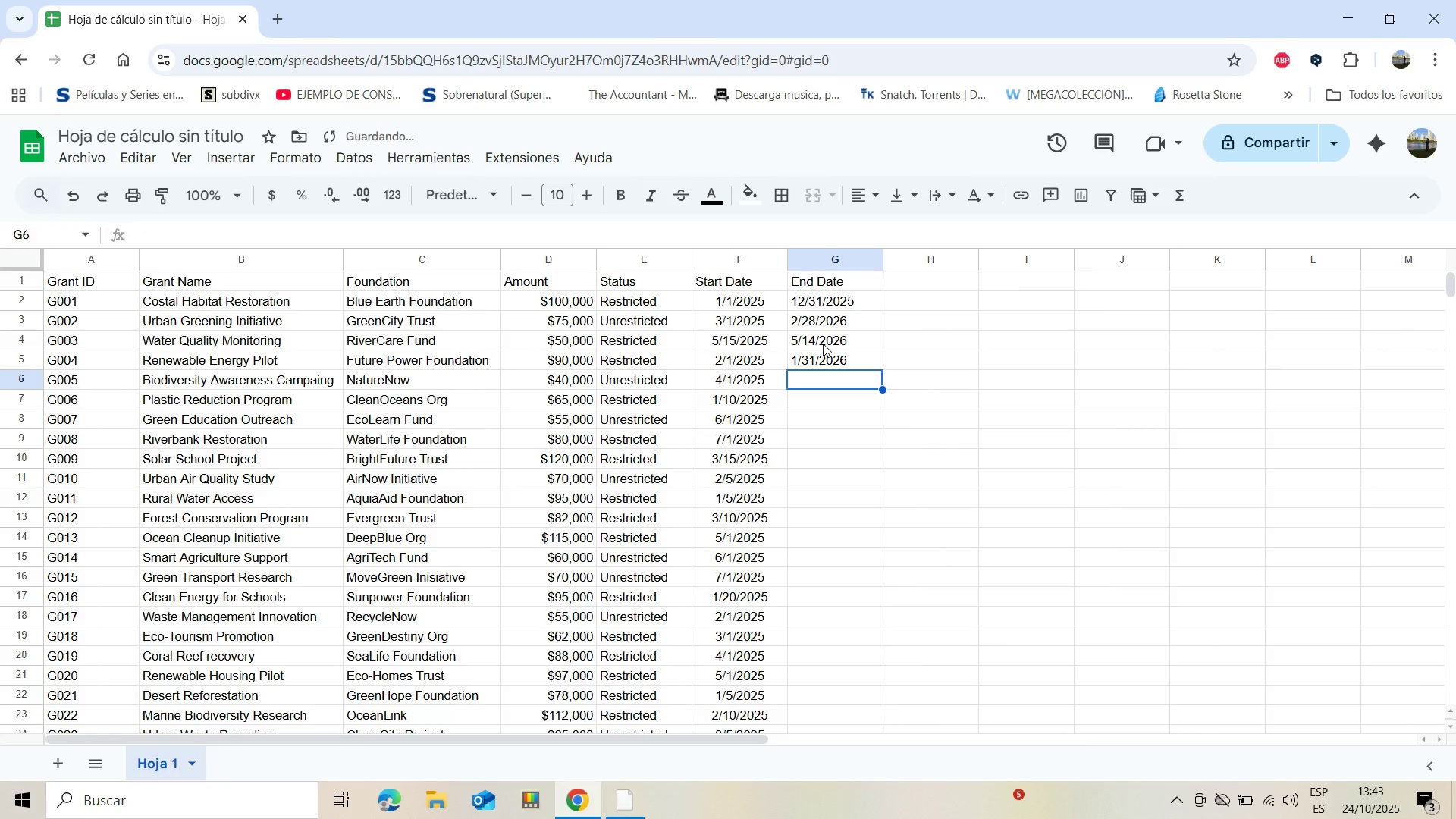 
 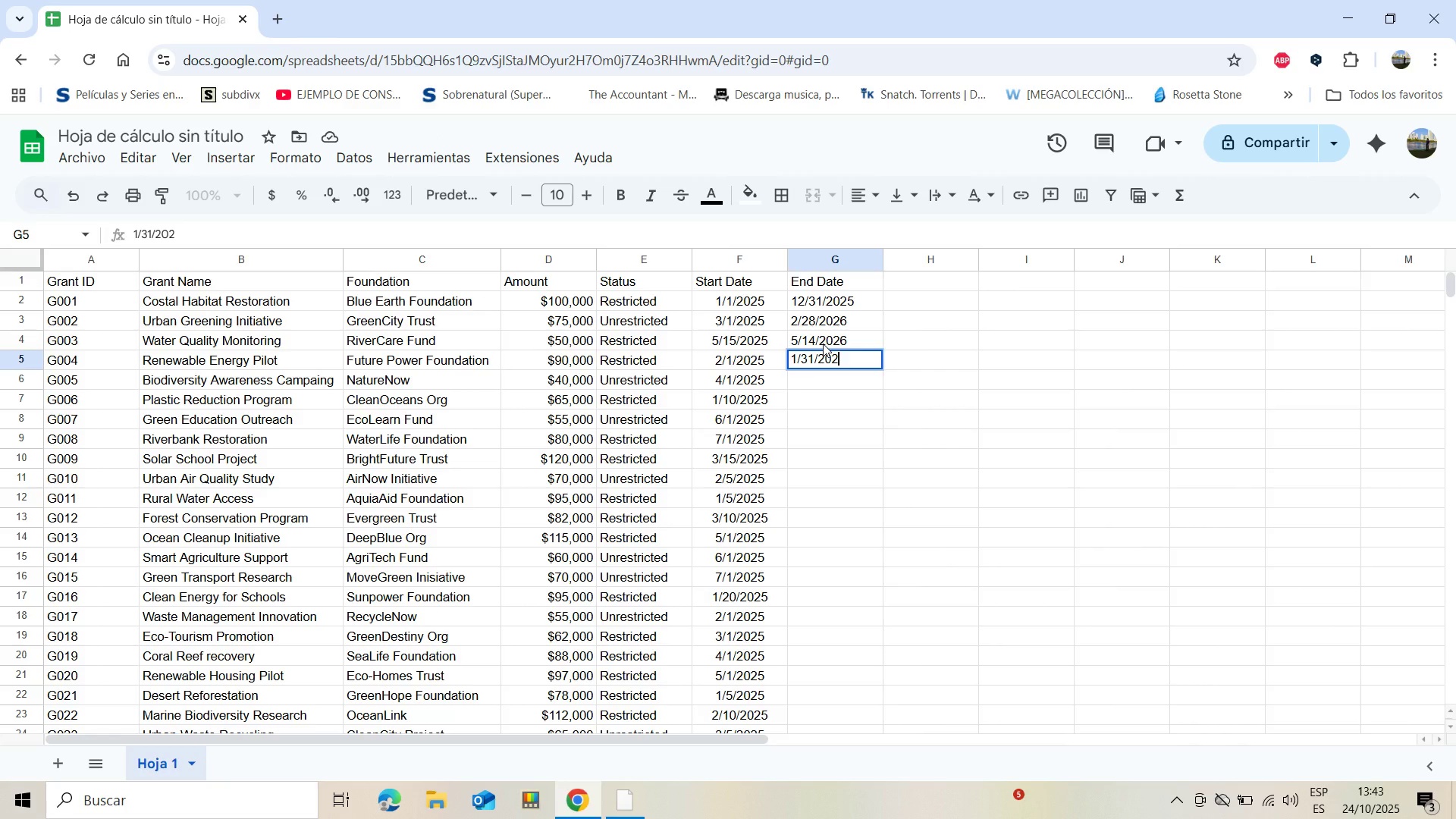 
key(Enter)
 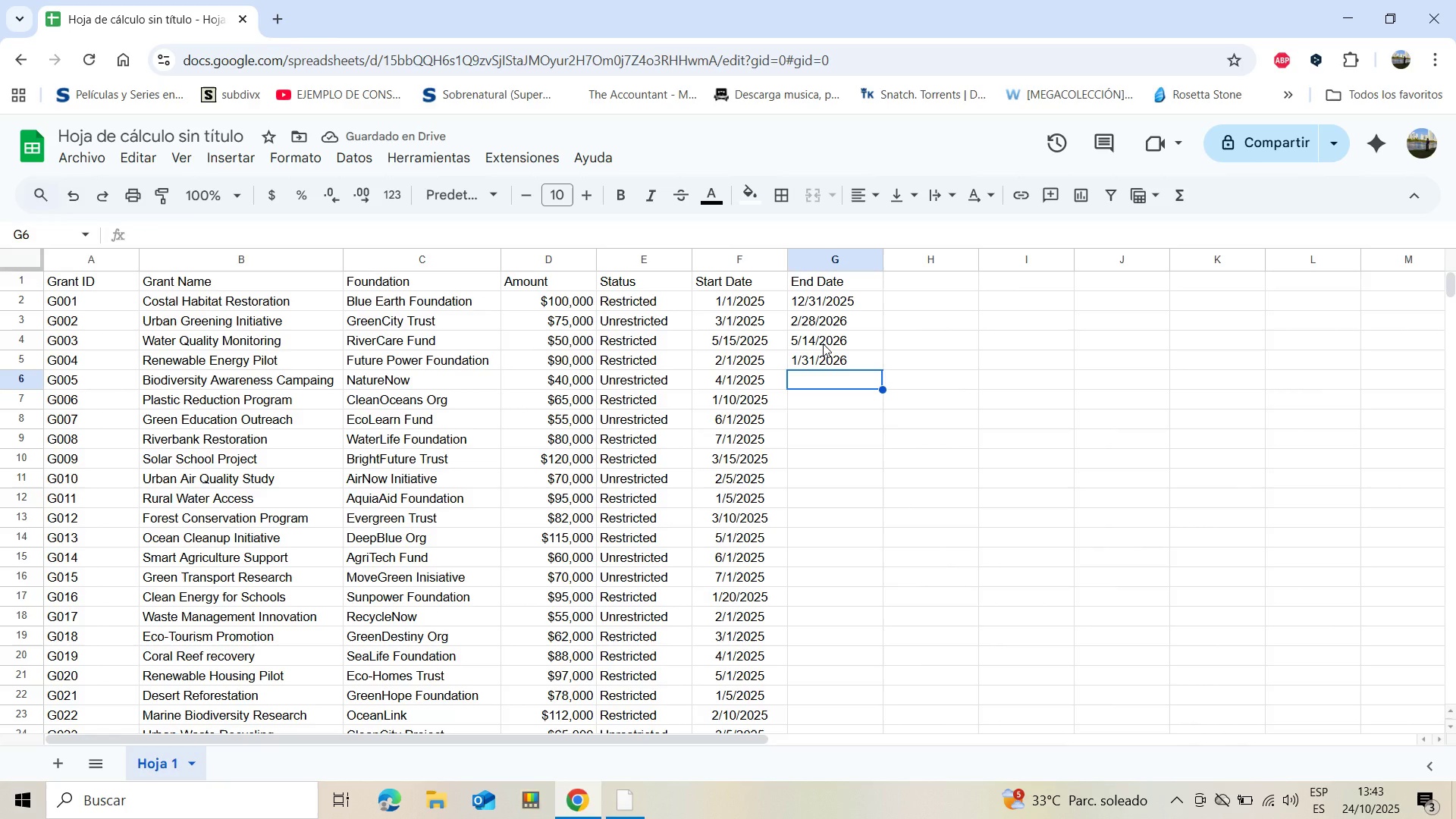 
wait(5.81)
 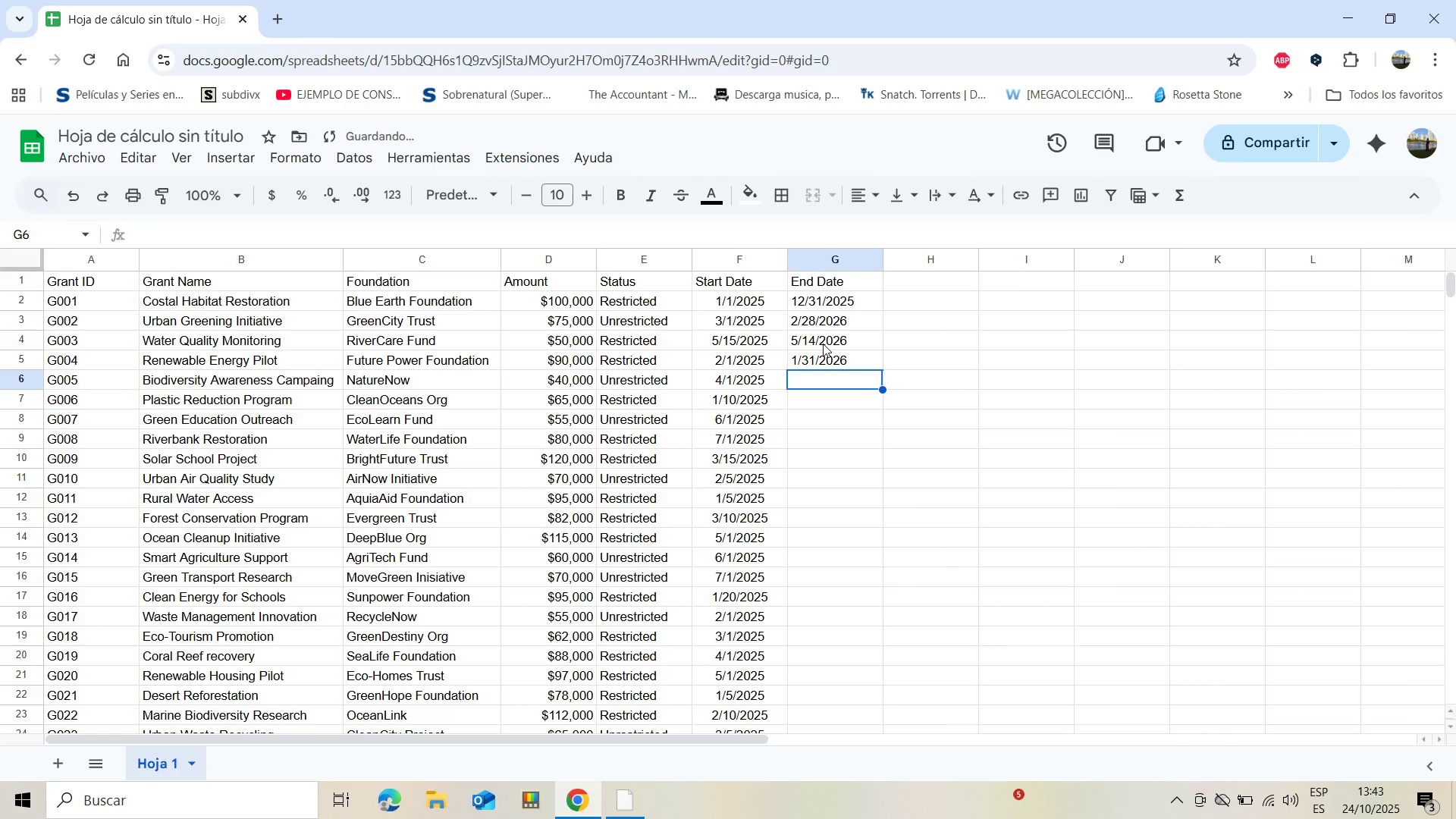 
type(3&31&2026)
 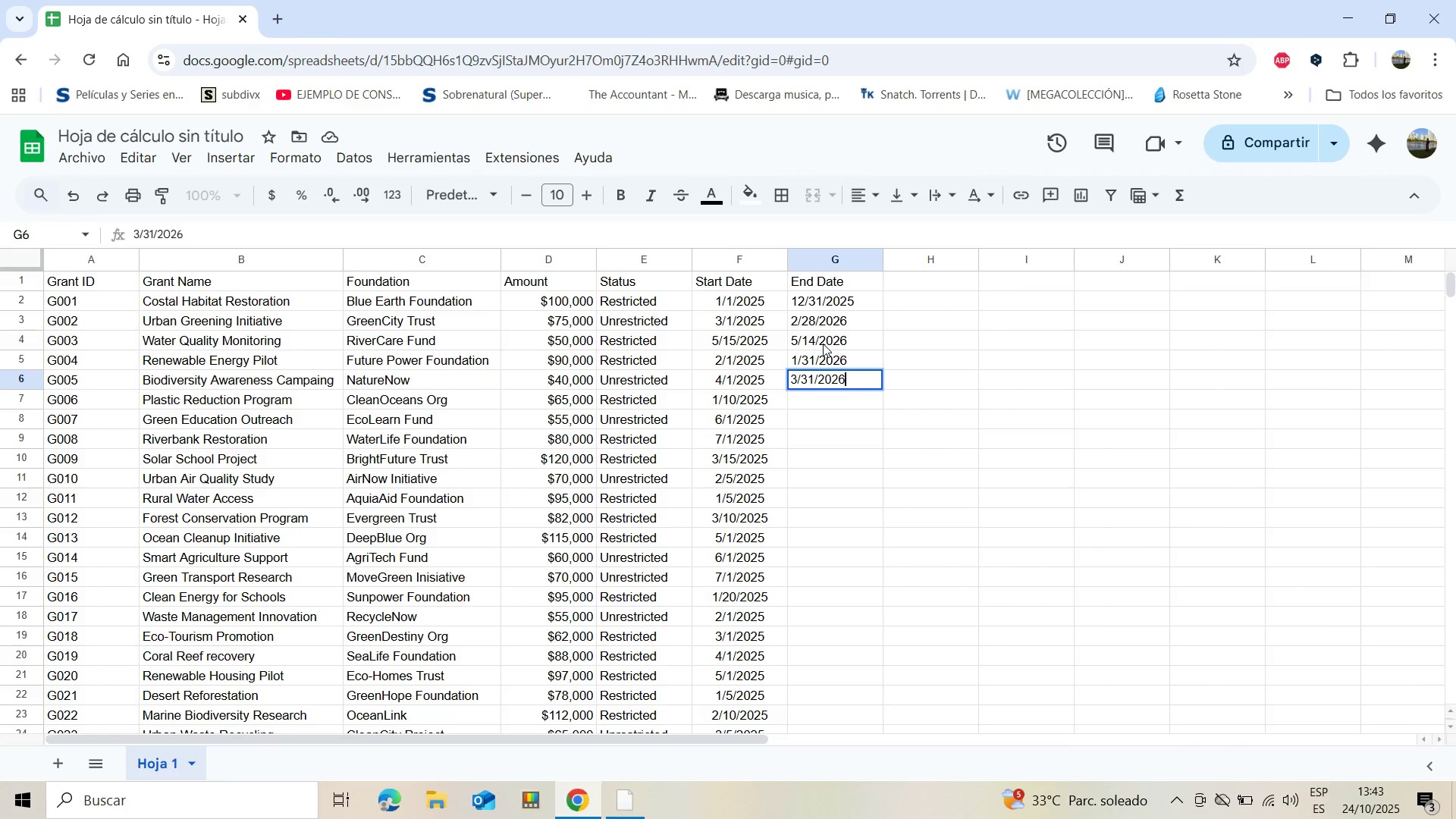 
key(Enter)
 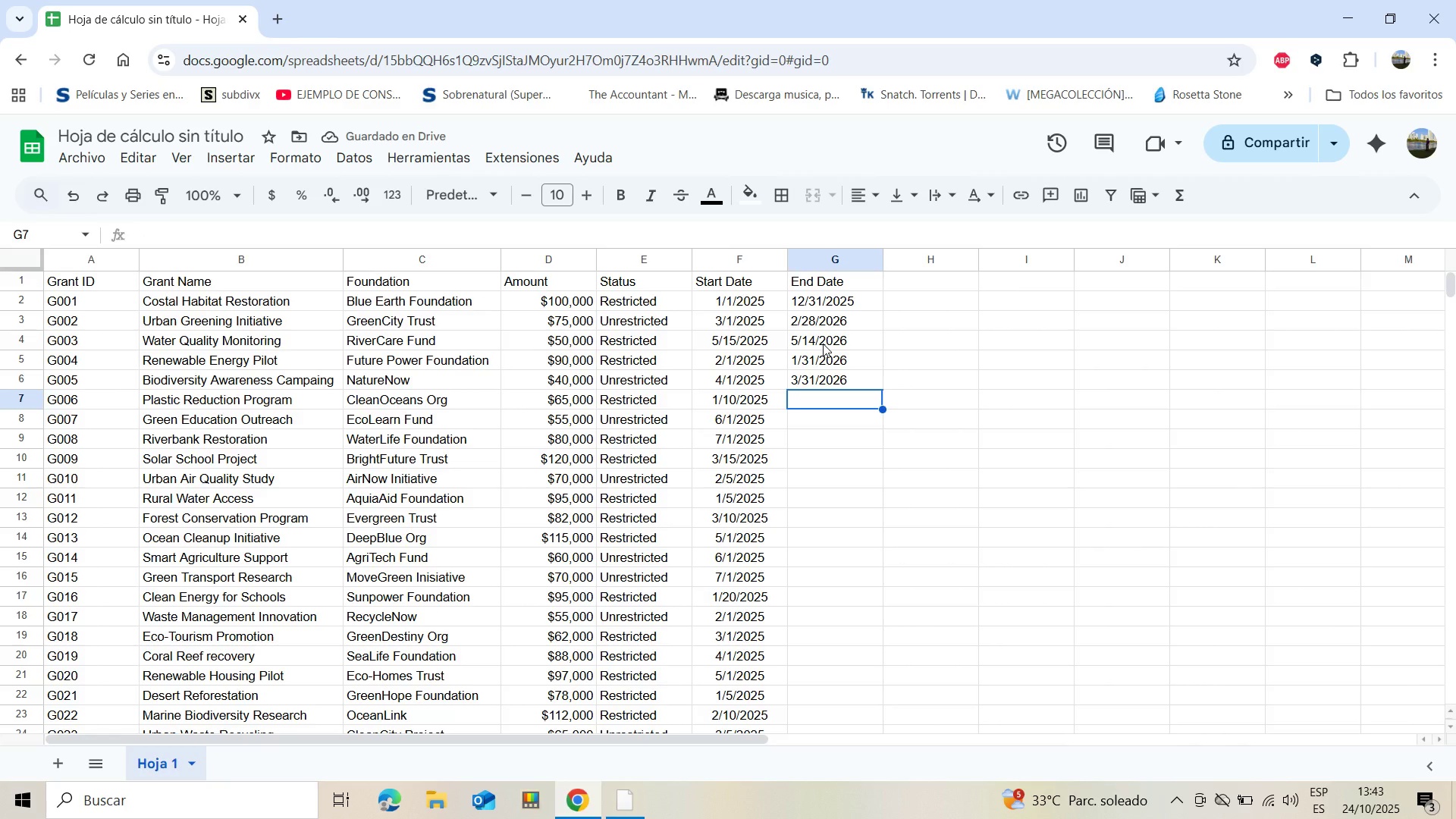 
wait(8.84)
 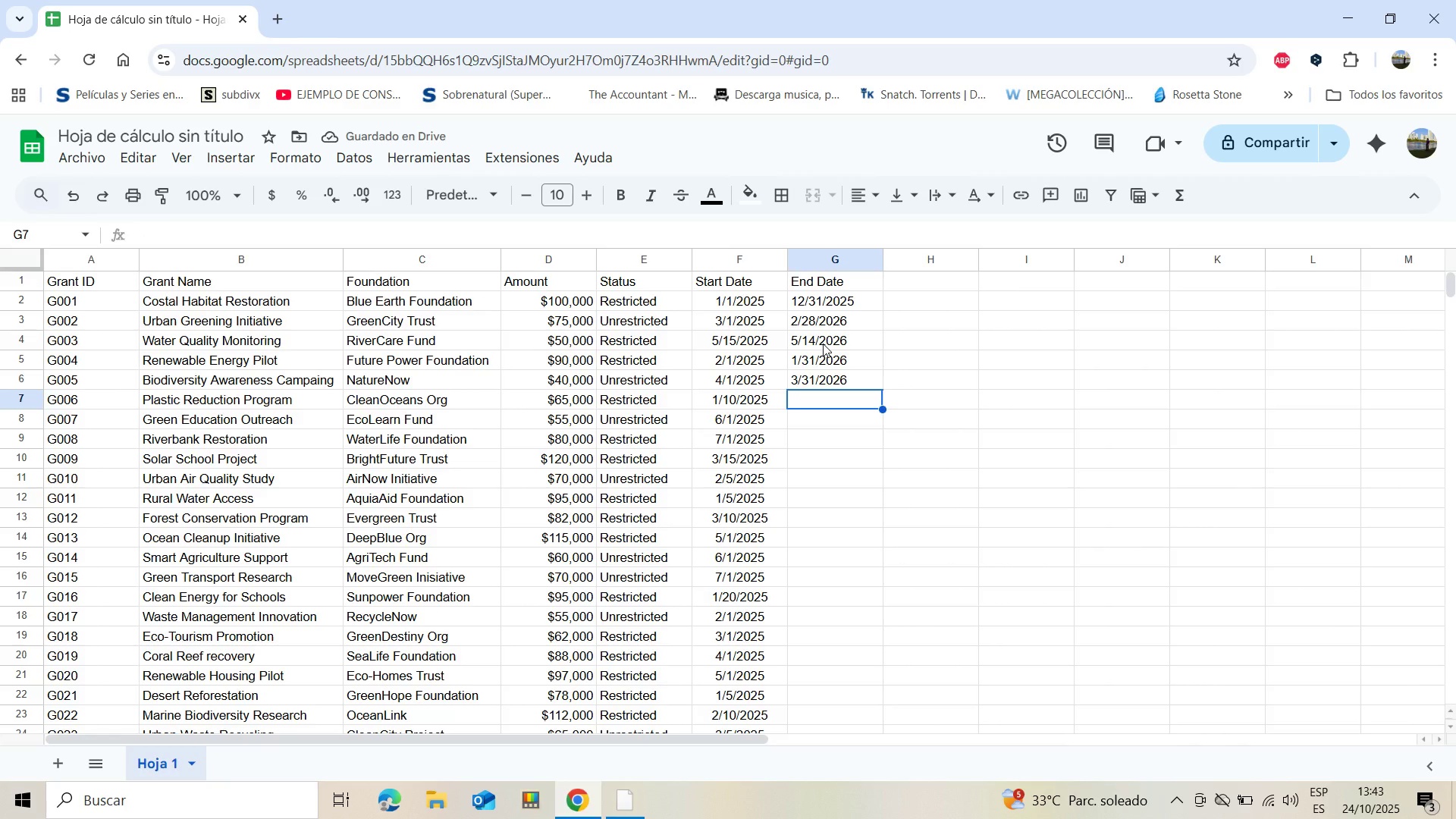 
type(12&31&)
 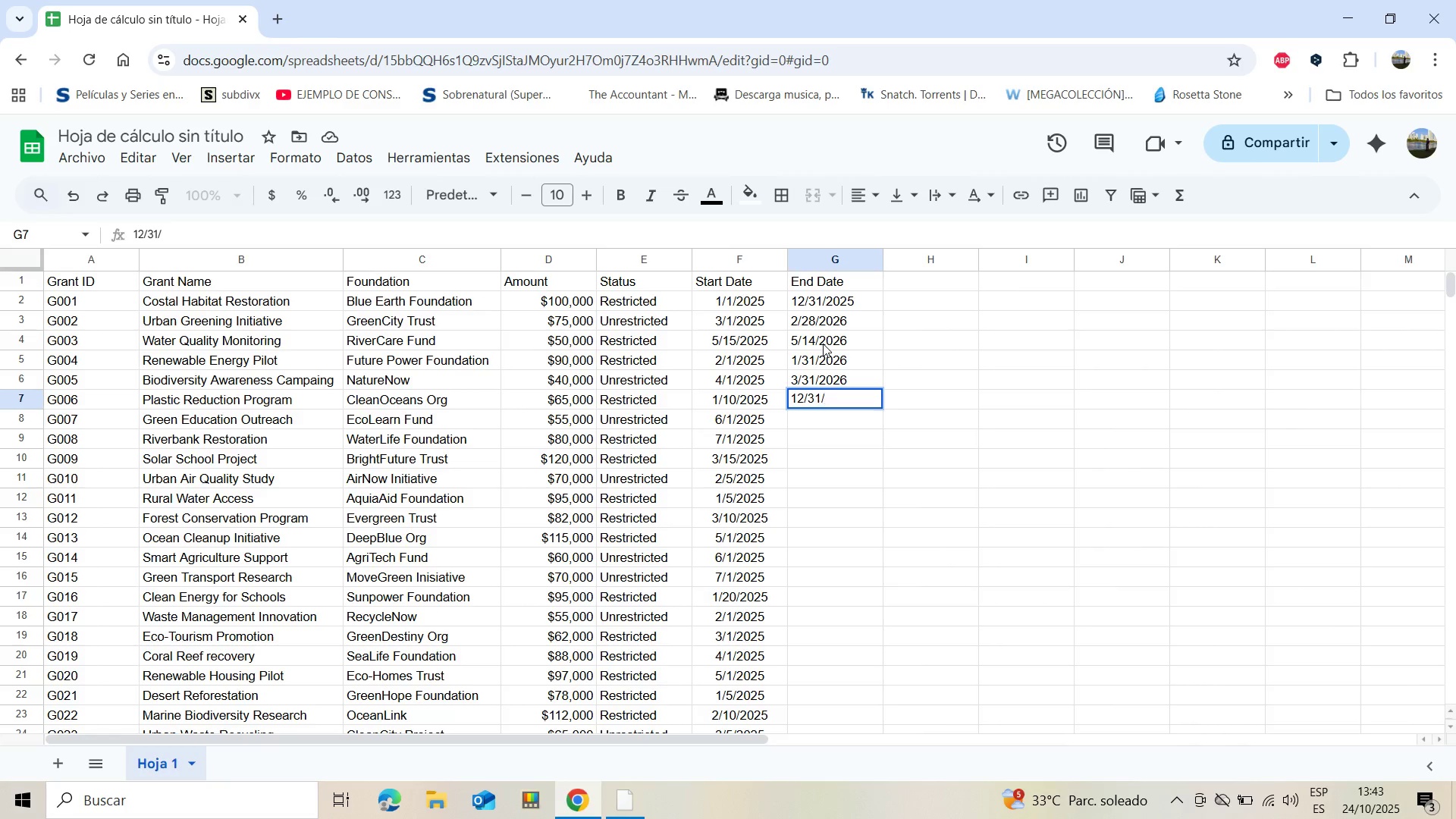 
type(2025)
 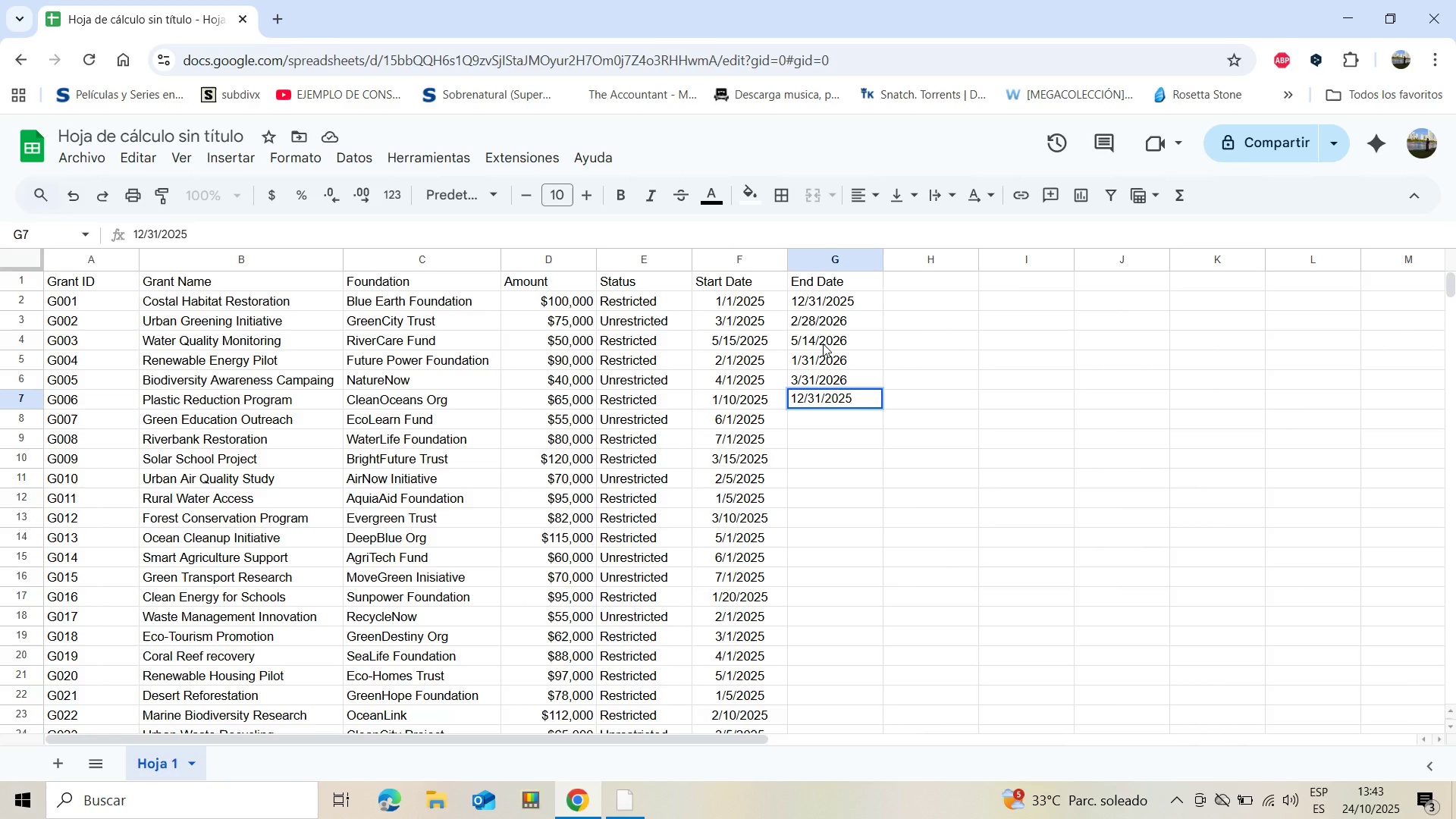 
key(Enter)
 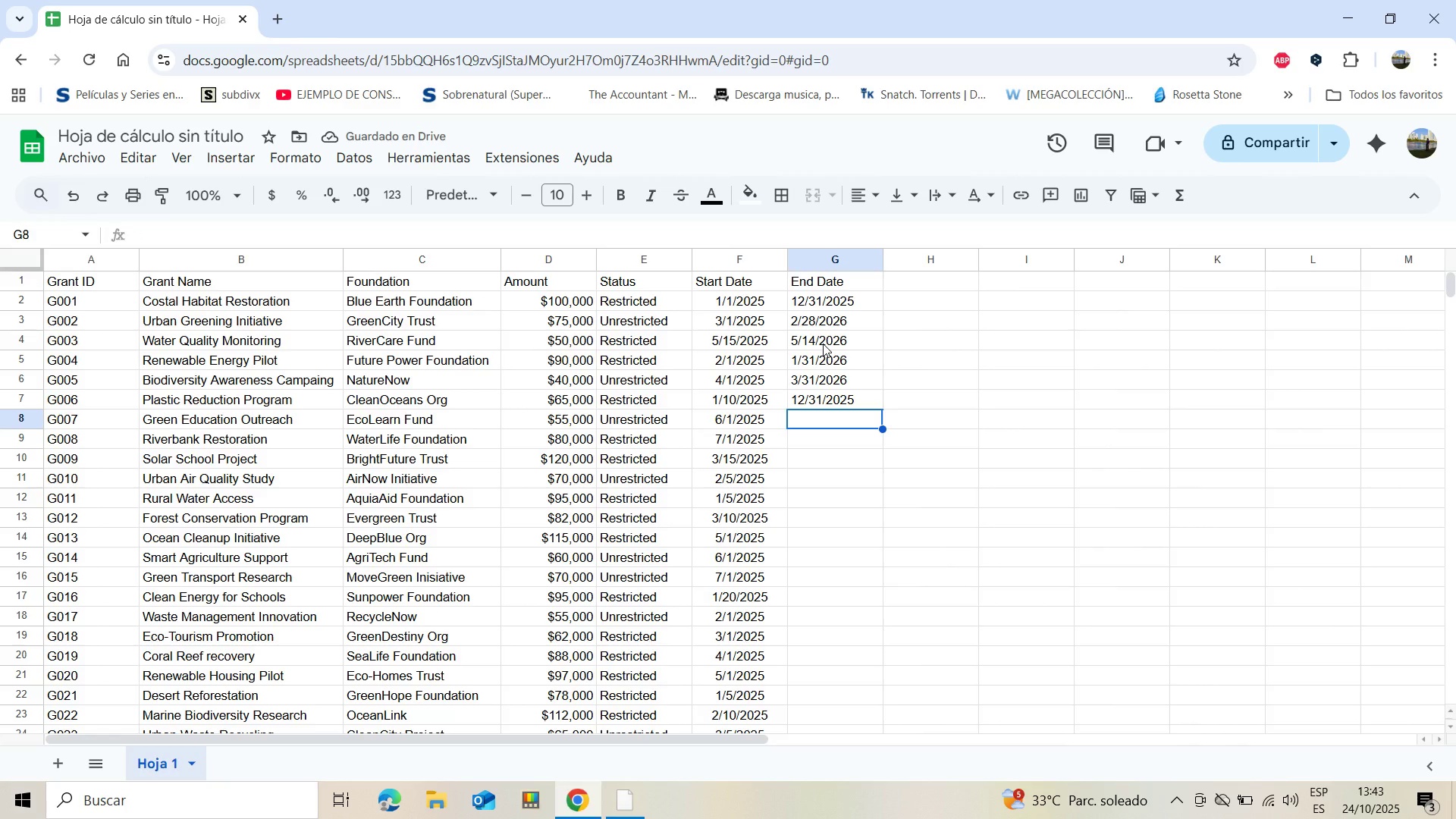 
hold_key(key=ShiftLeft, duration=0.53)
 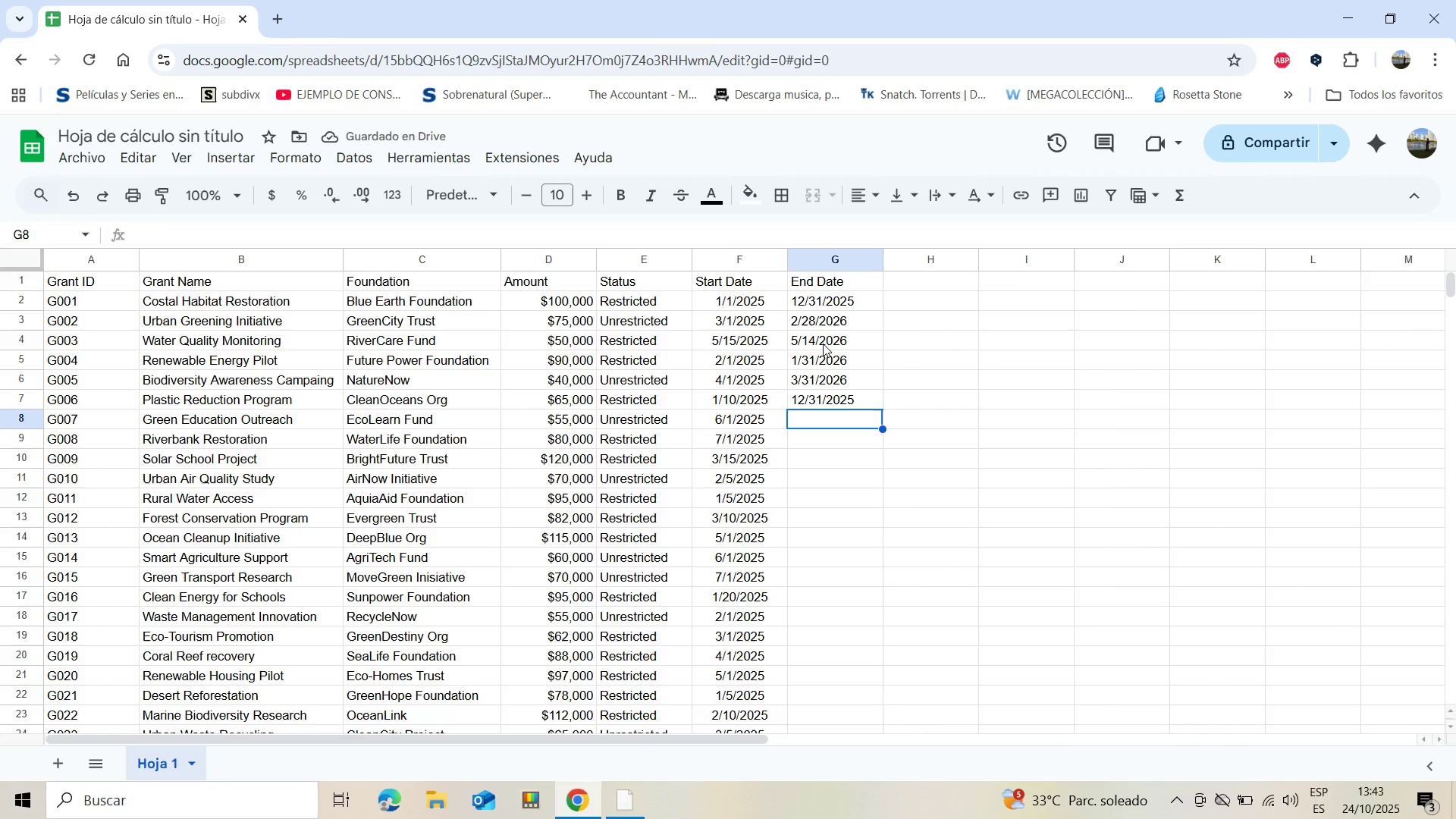 
type(5&31&)
 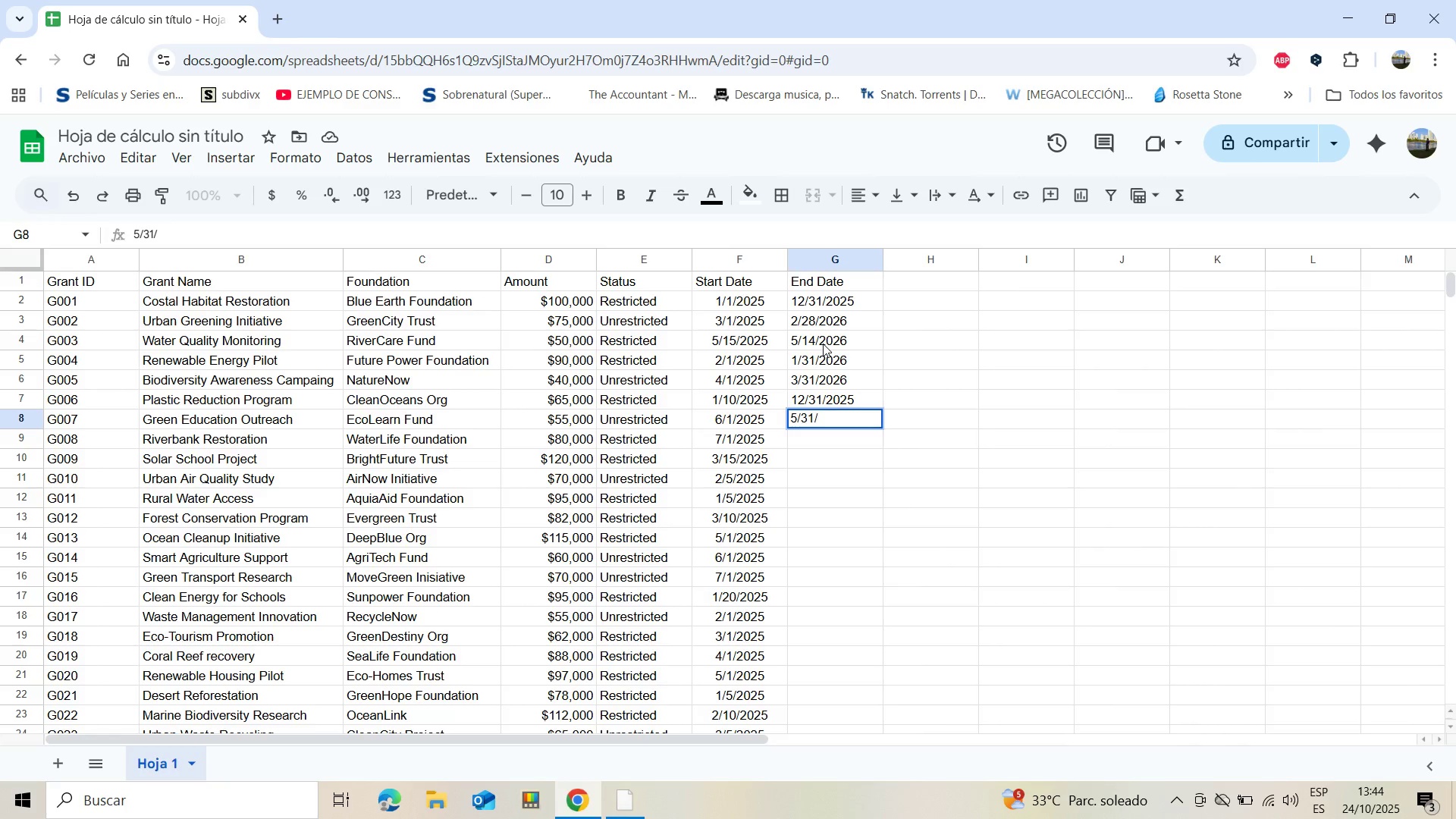 
wait(5.06)
 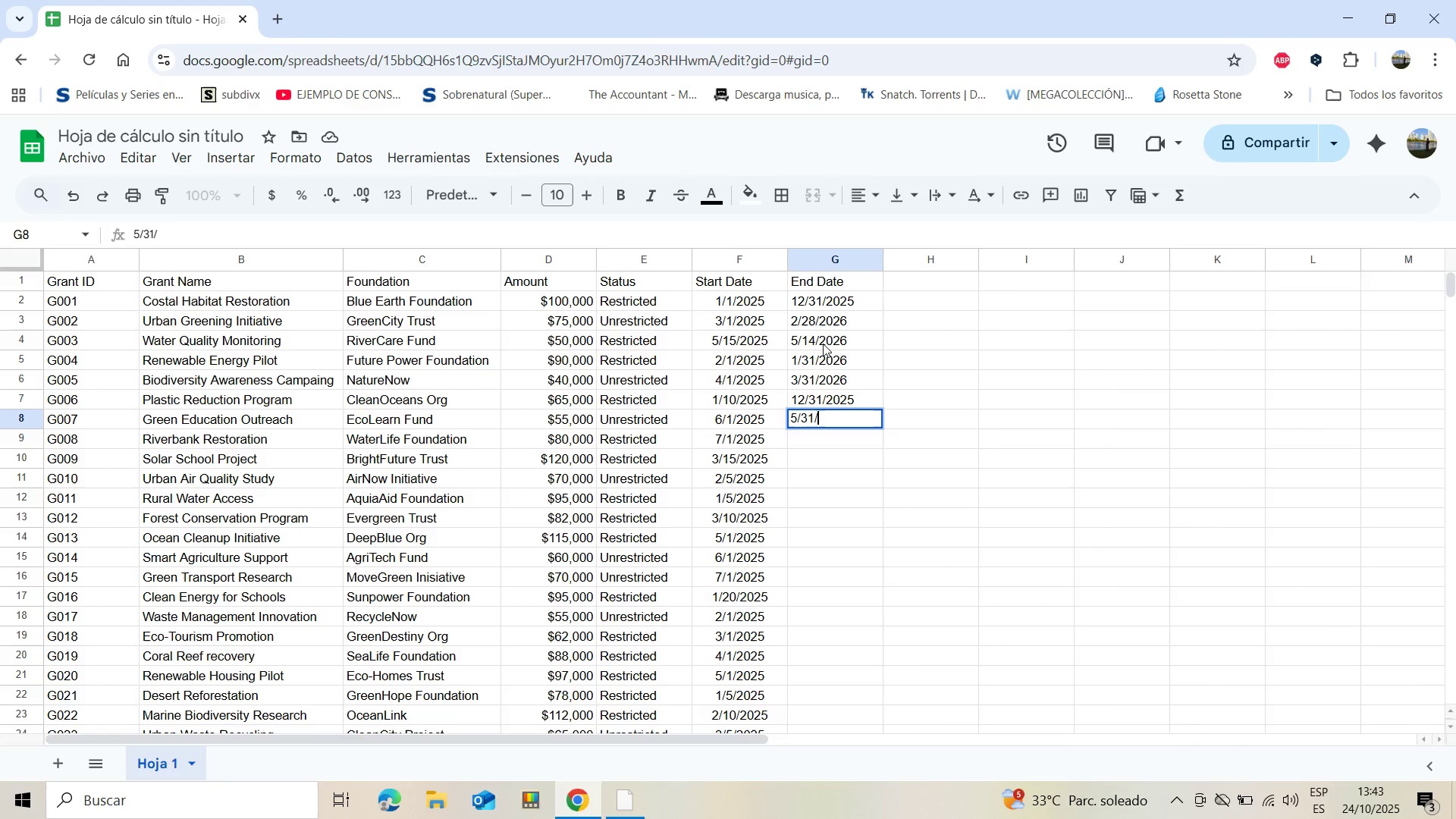 
type(2026)
 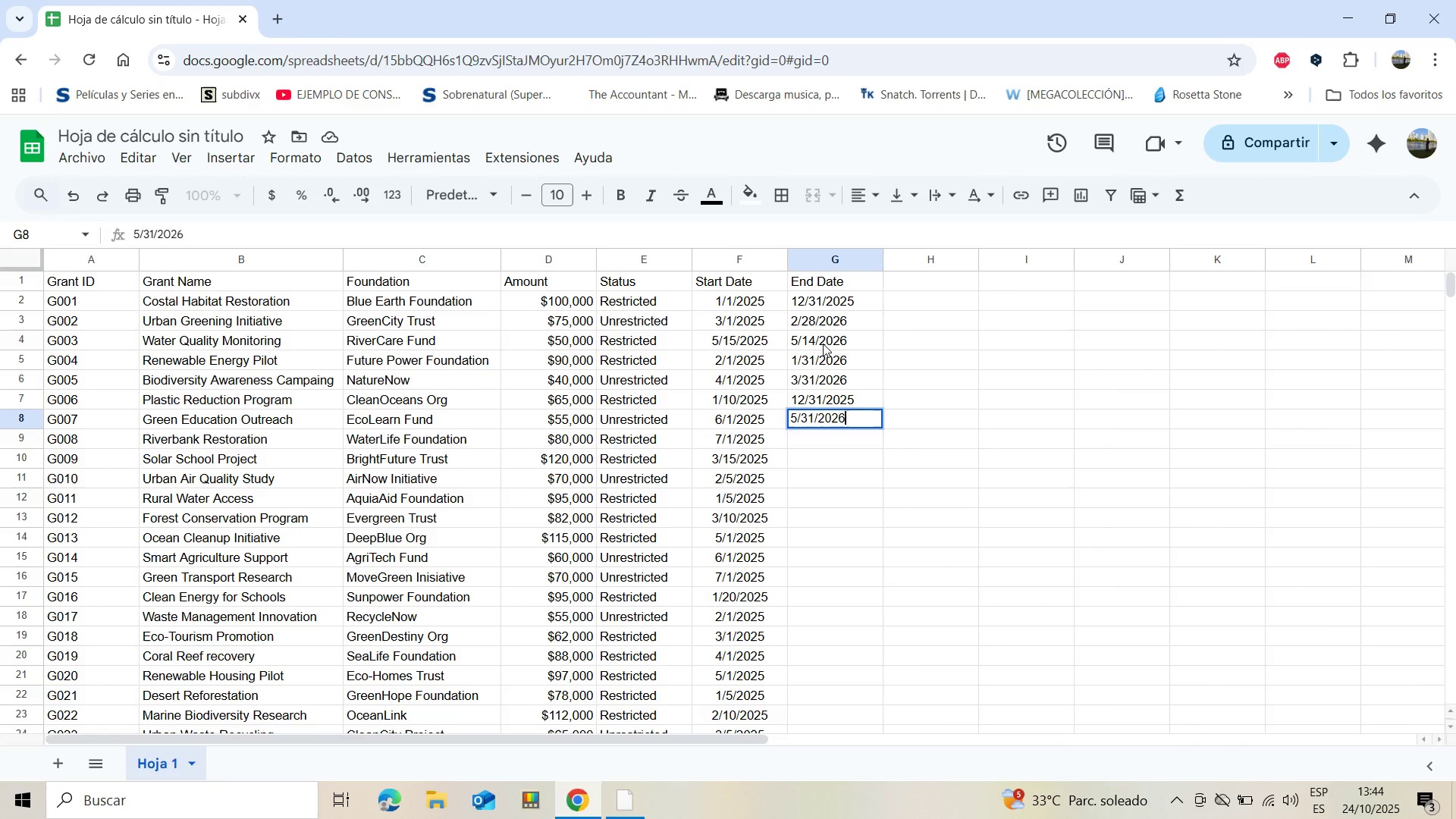 
key(Enter)
 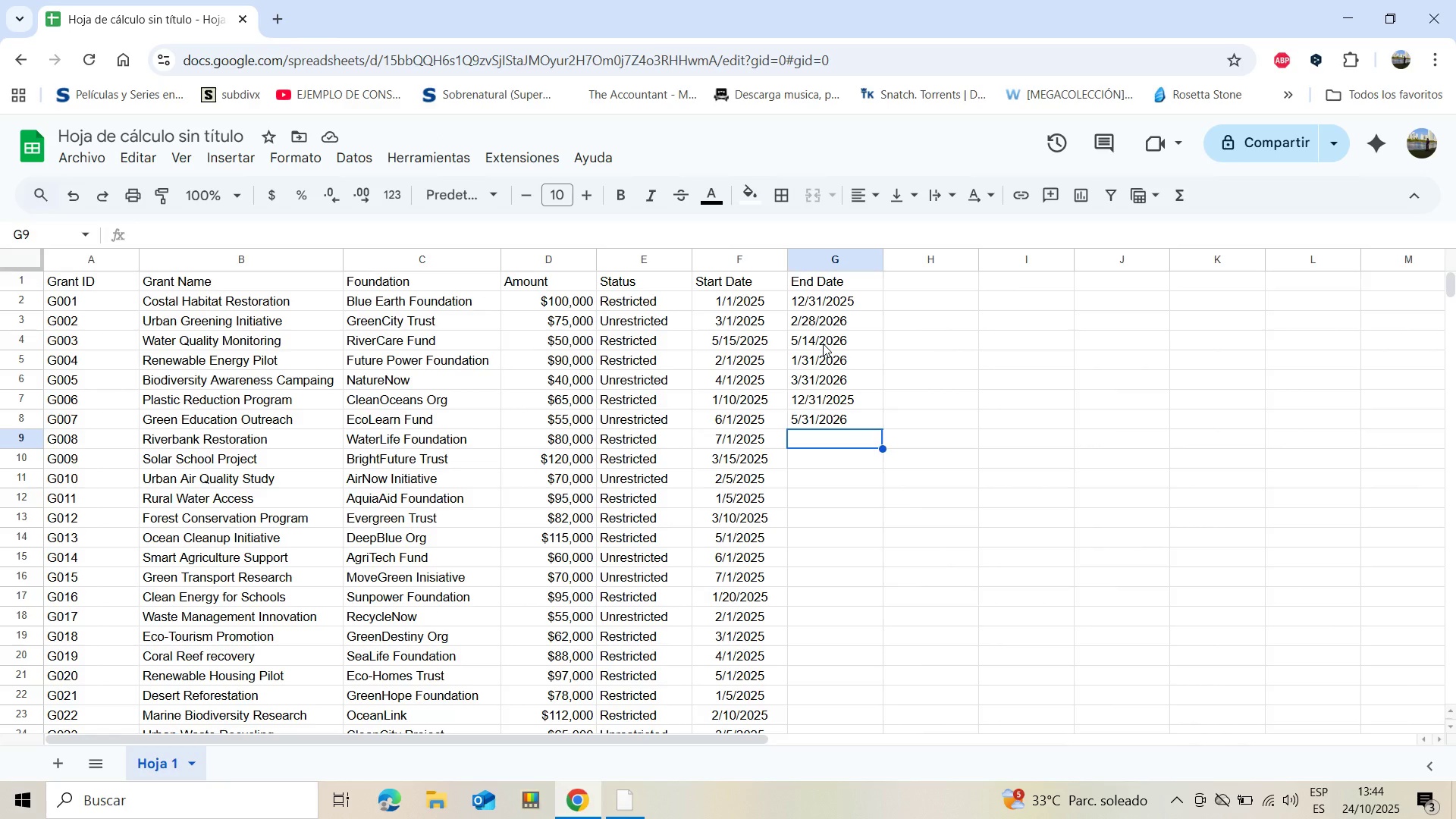 
wait(7.74)
 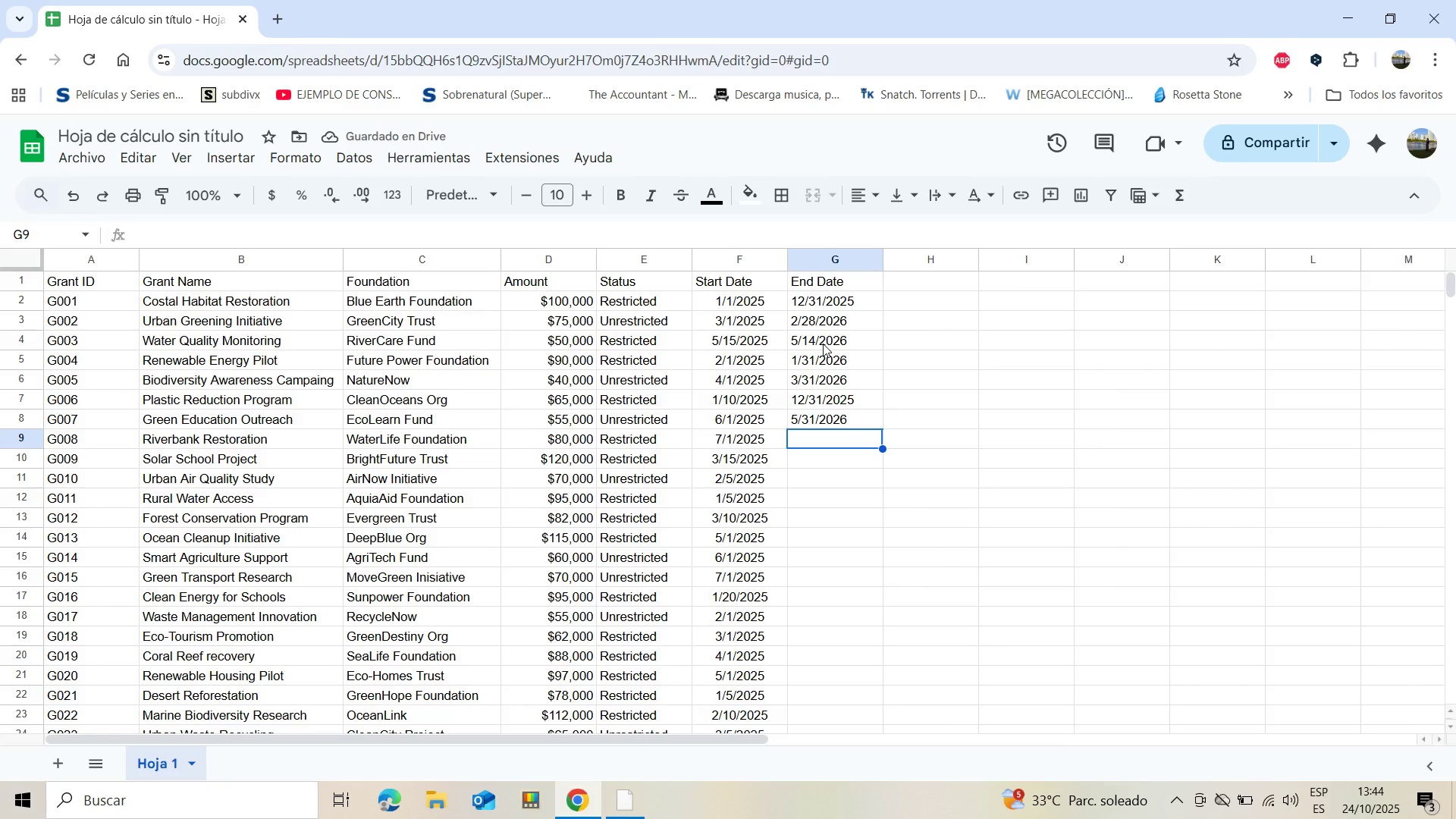 
type(^)
key(Backspace)
type(6&30&2026)
 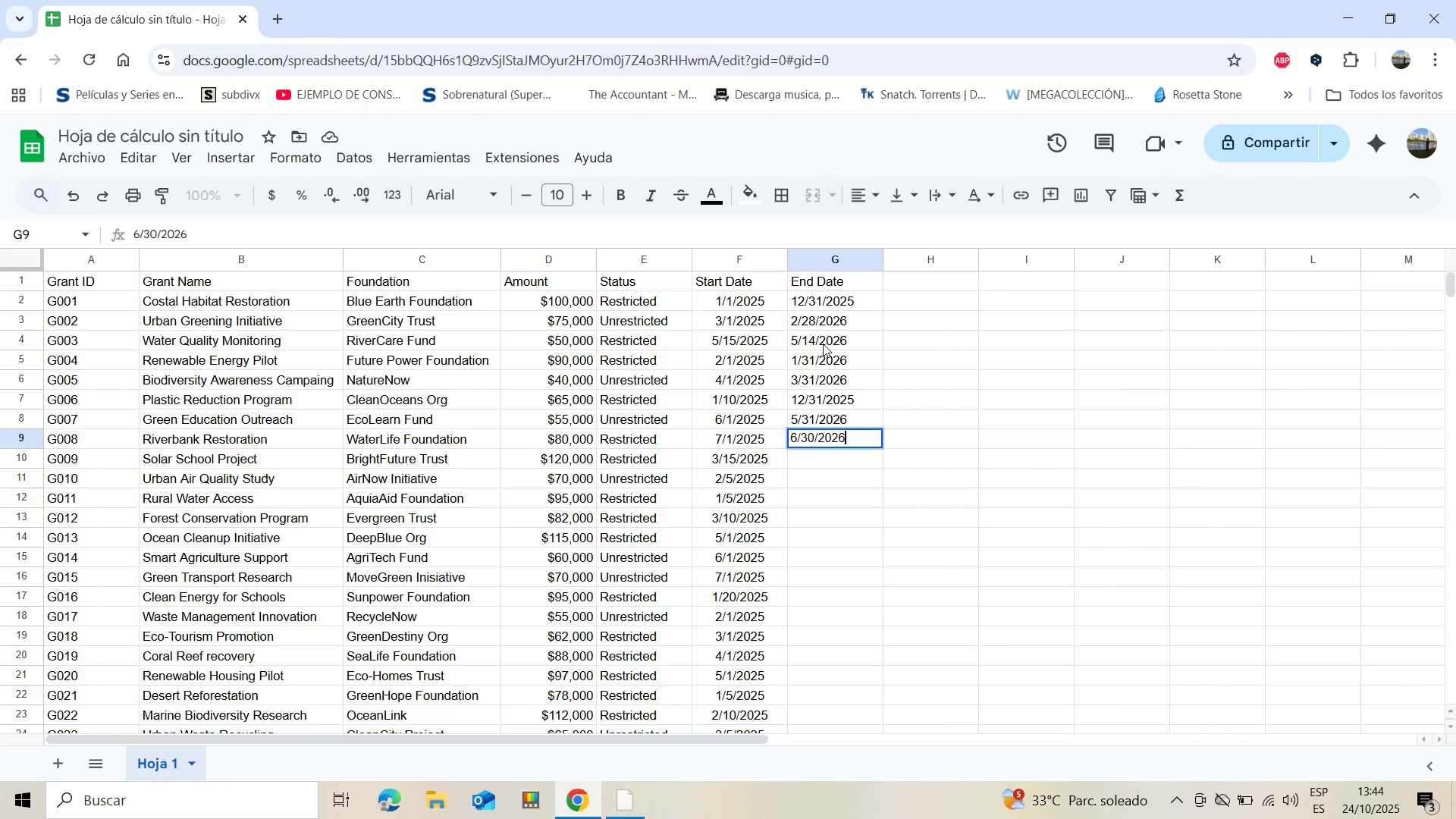 
key(Enter)
 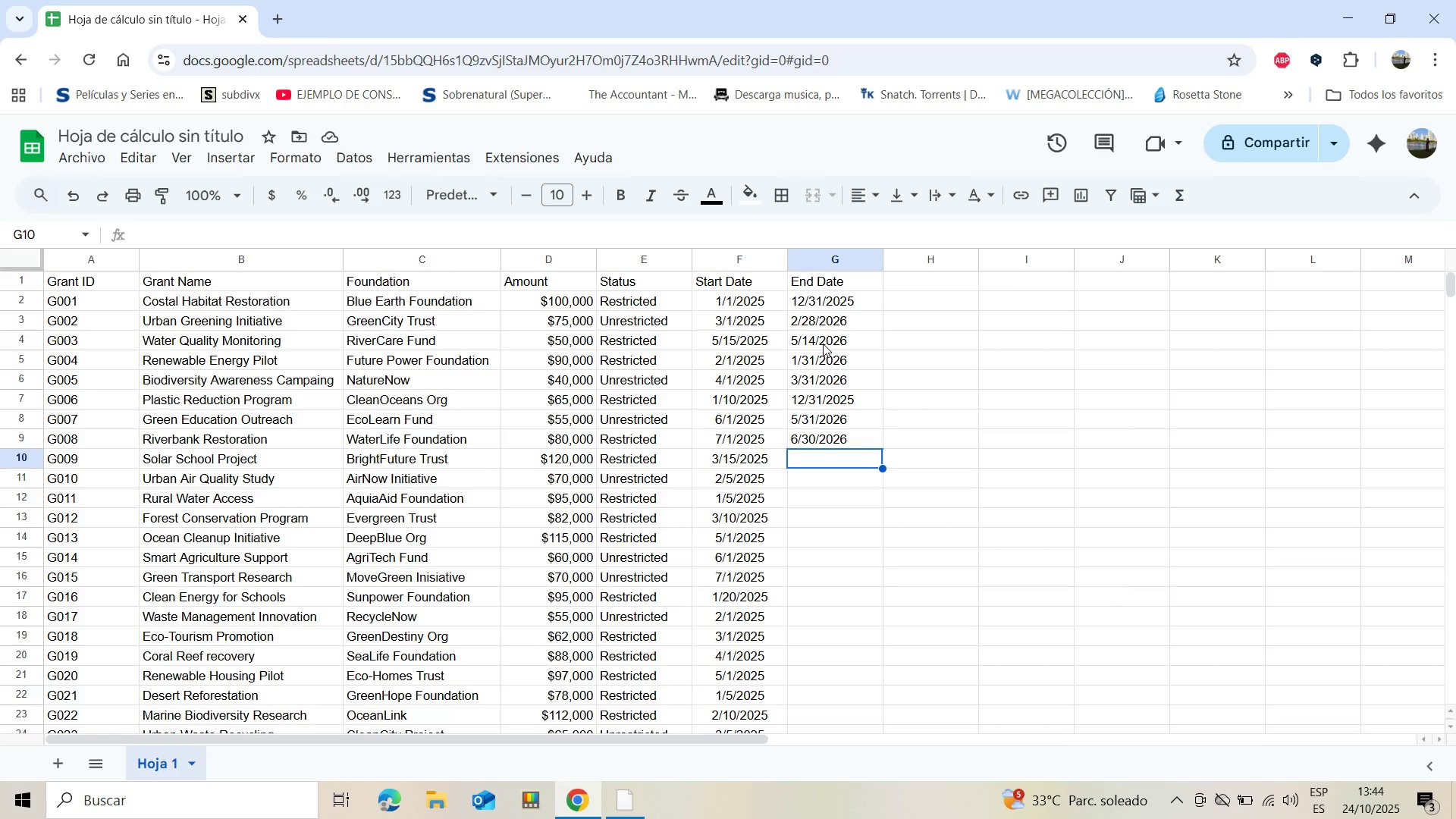 
wait(7.26)
 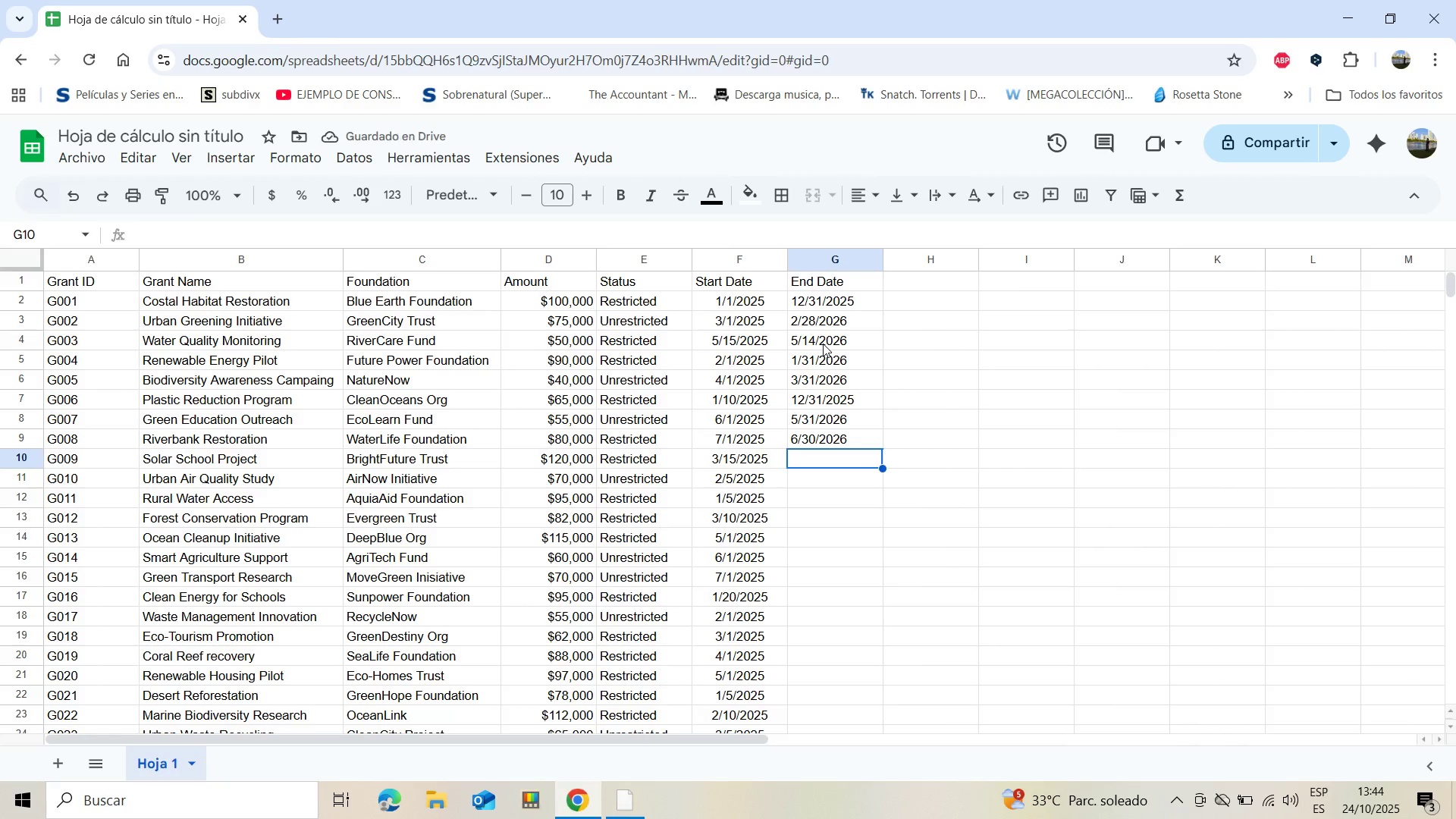 
type(3&14&2026)
 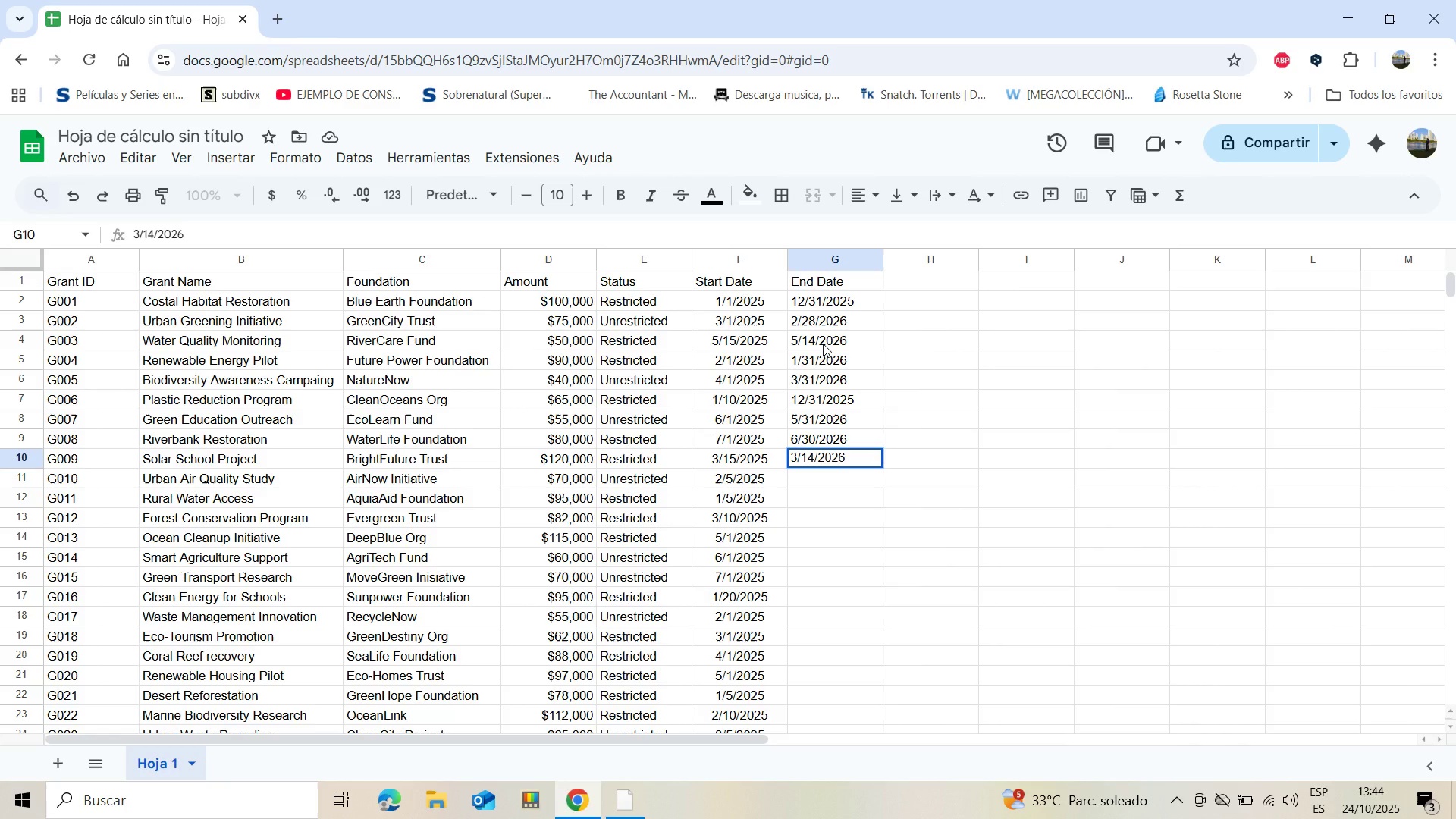 
key(Enter)
 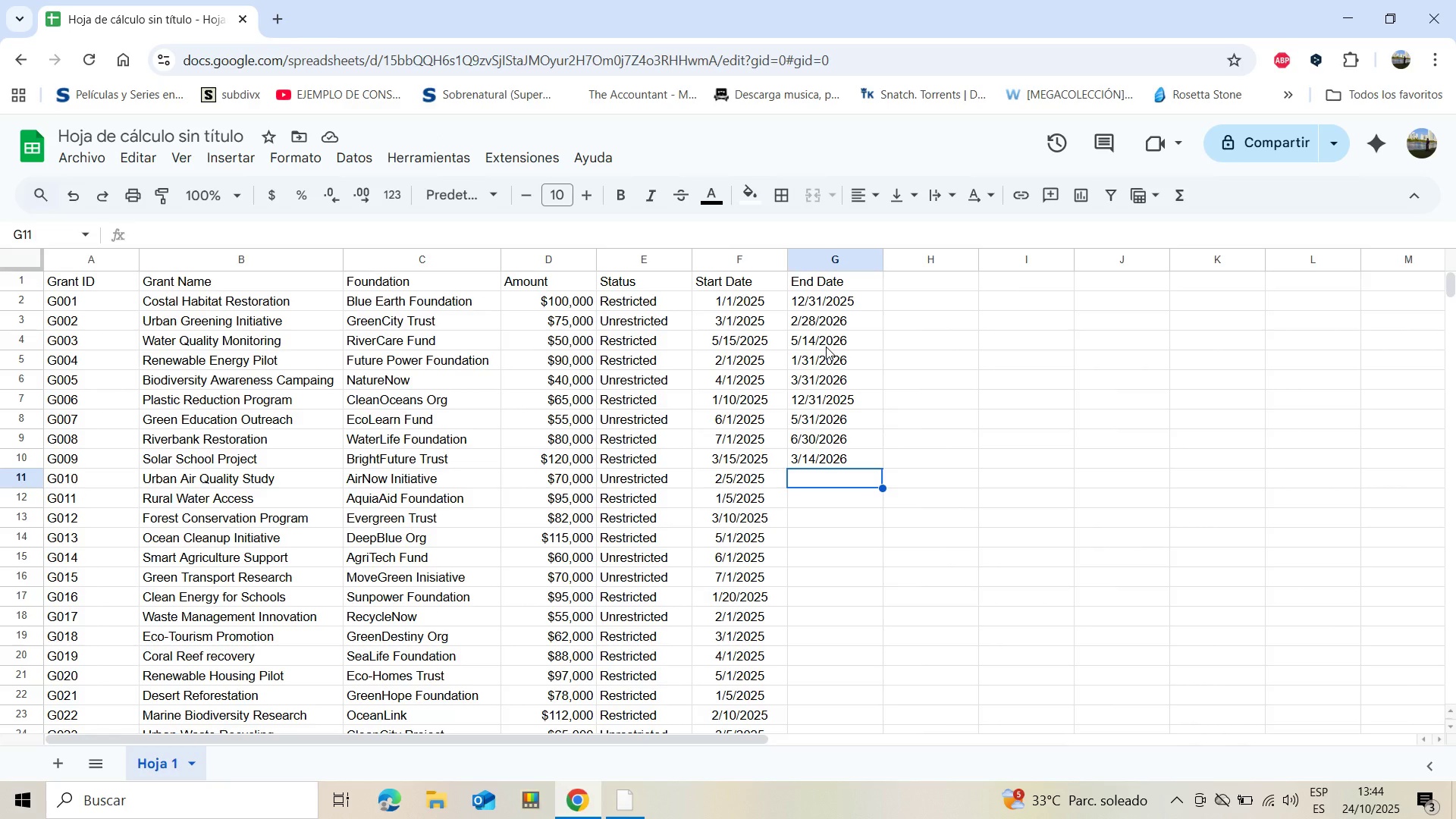 
wait(13.34)
 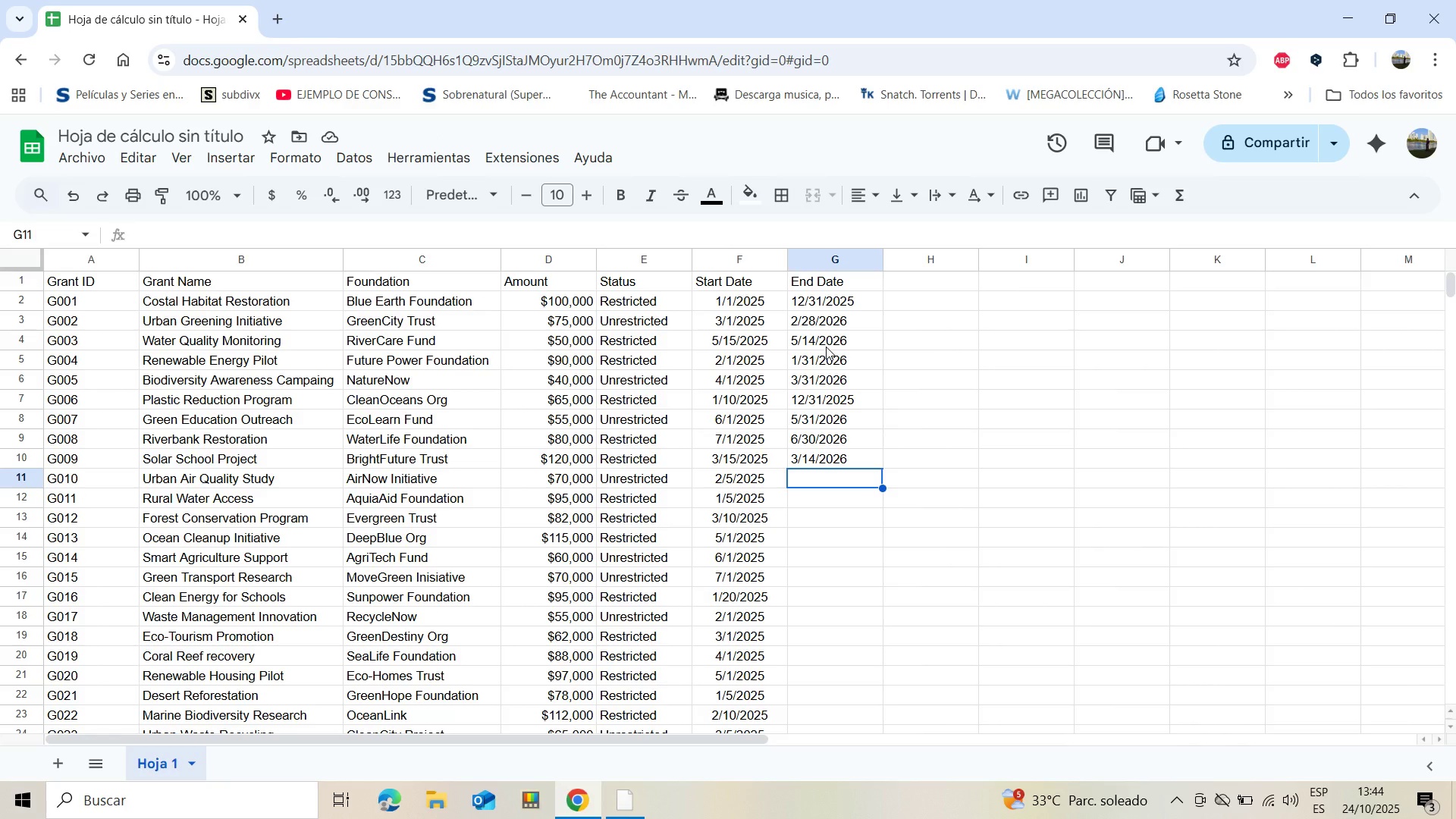 
type(1&31&2026)
 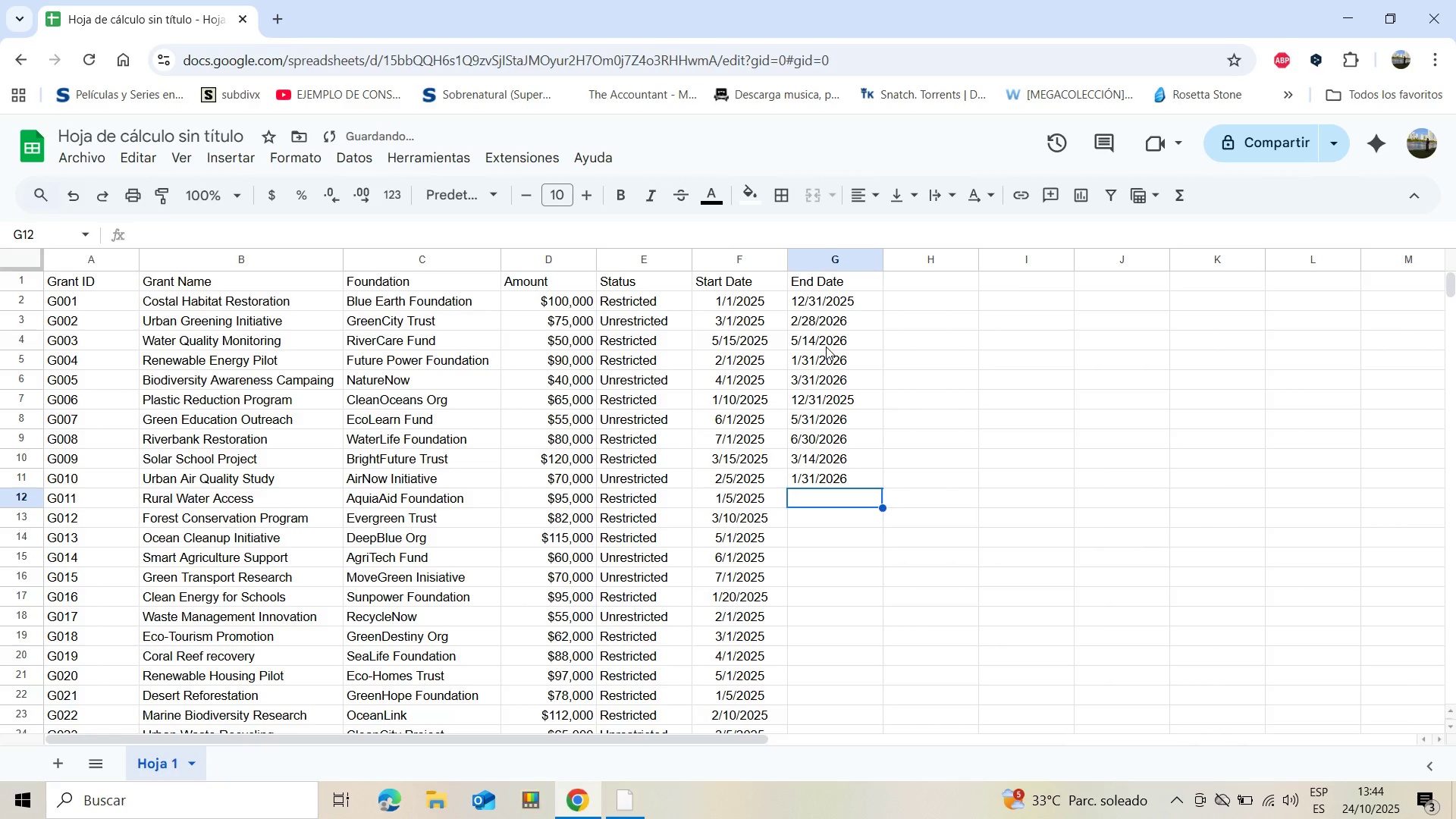 
 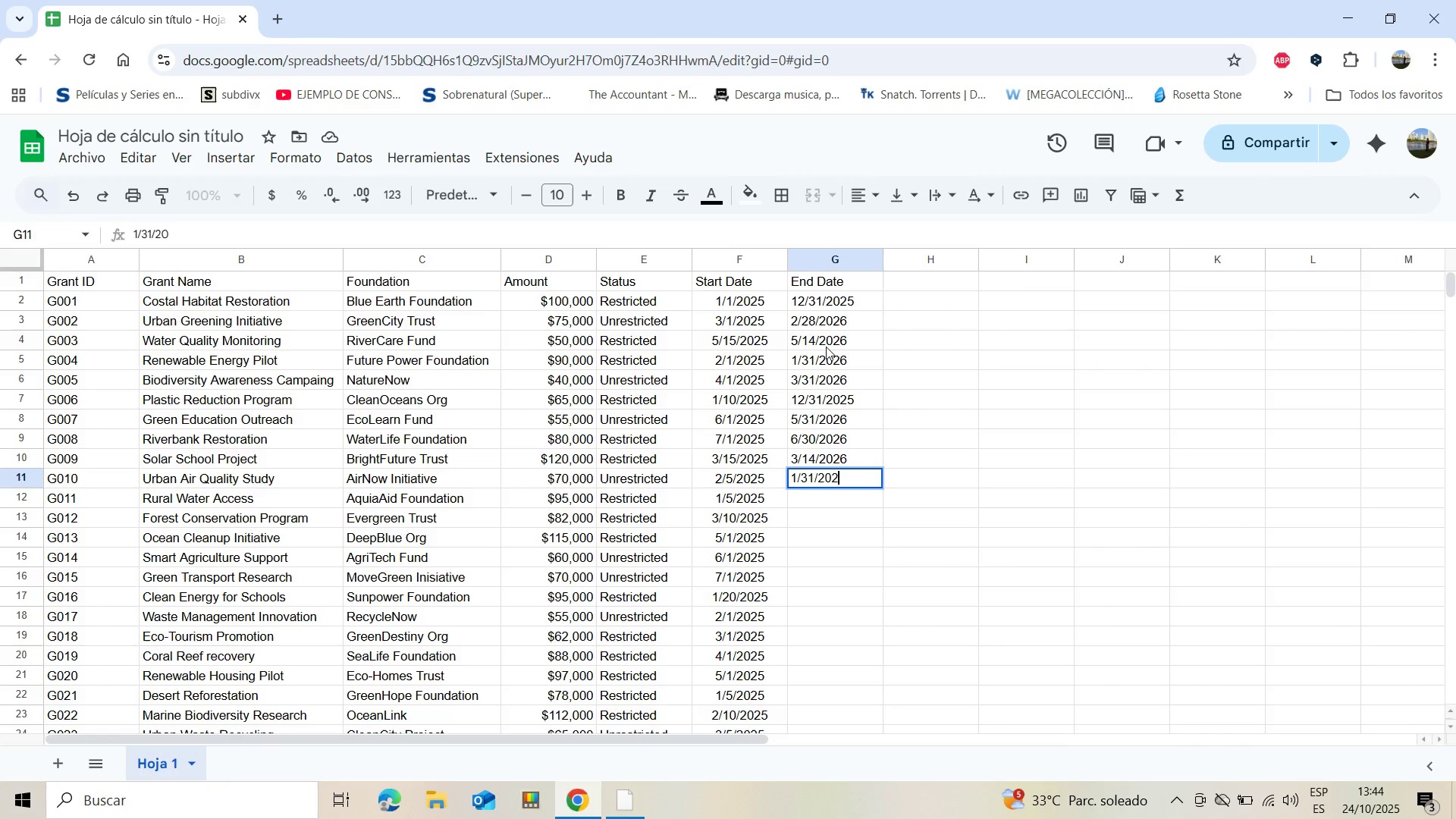 
key(Enter)
 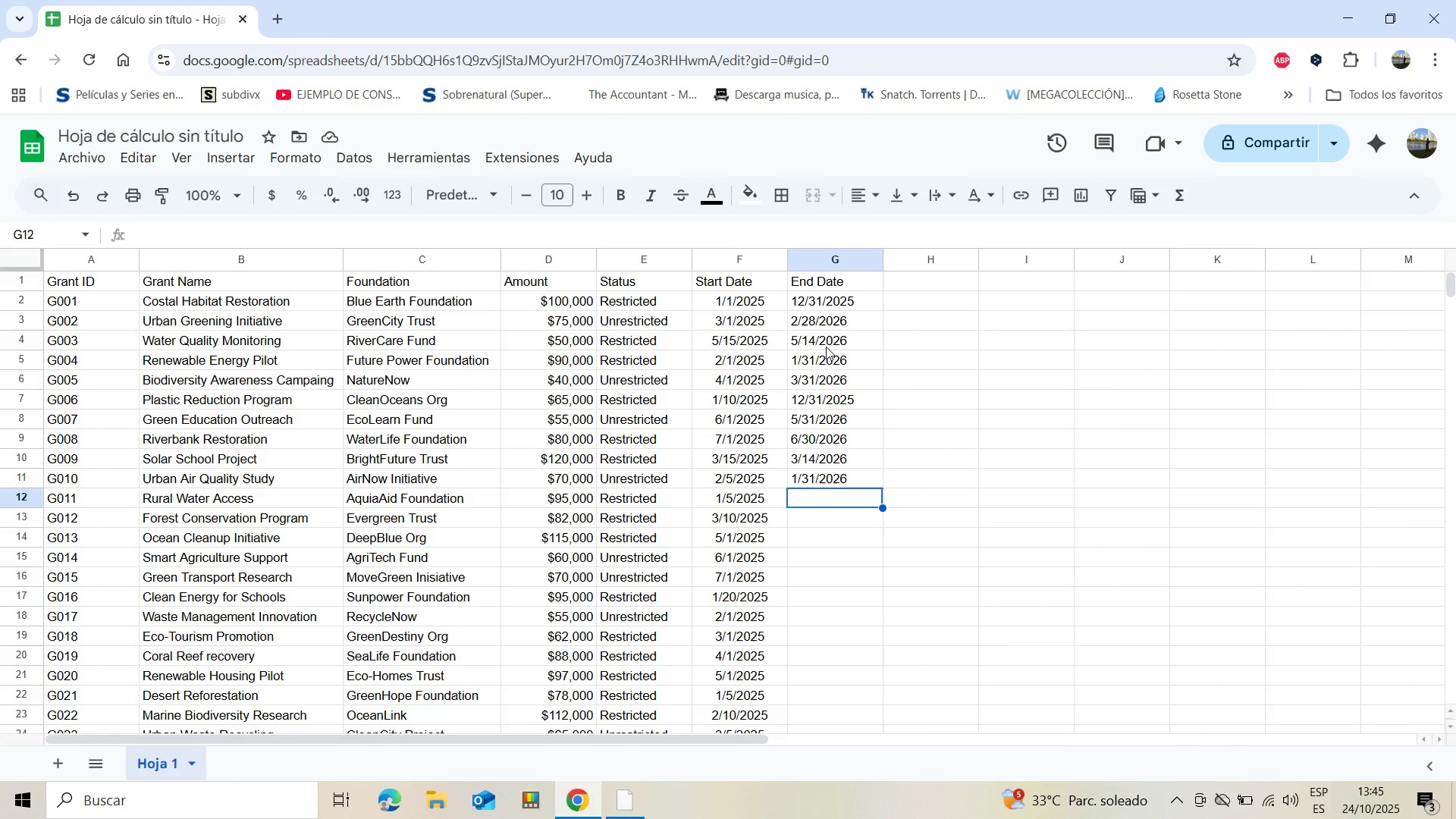 
wait(7.36)
 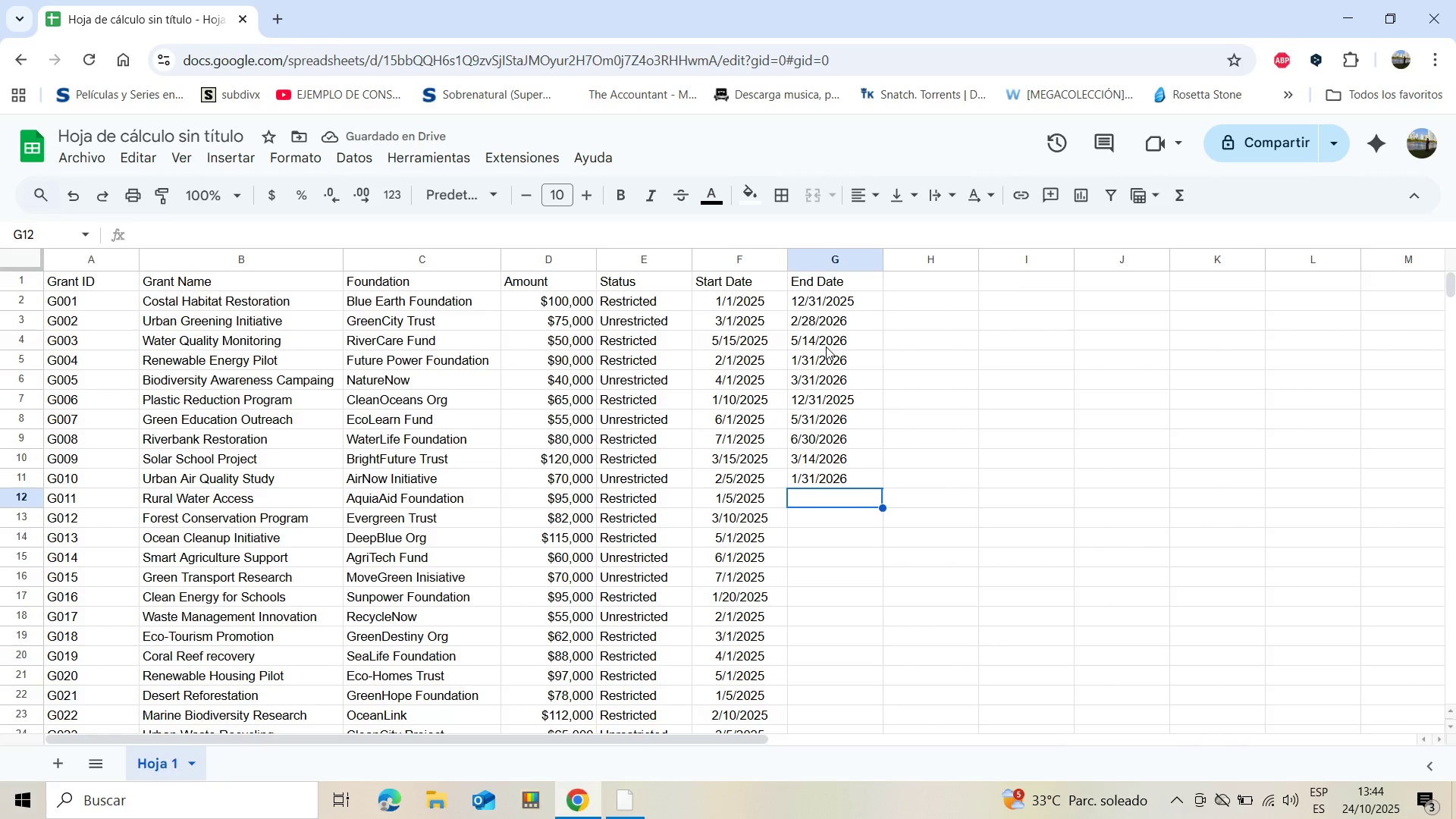 
type(12)
 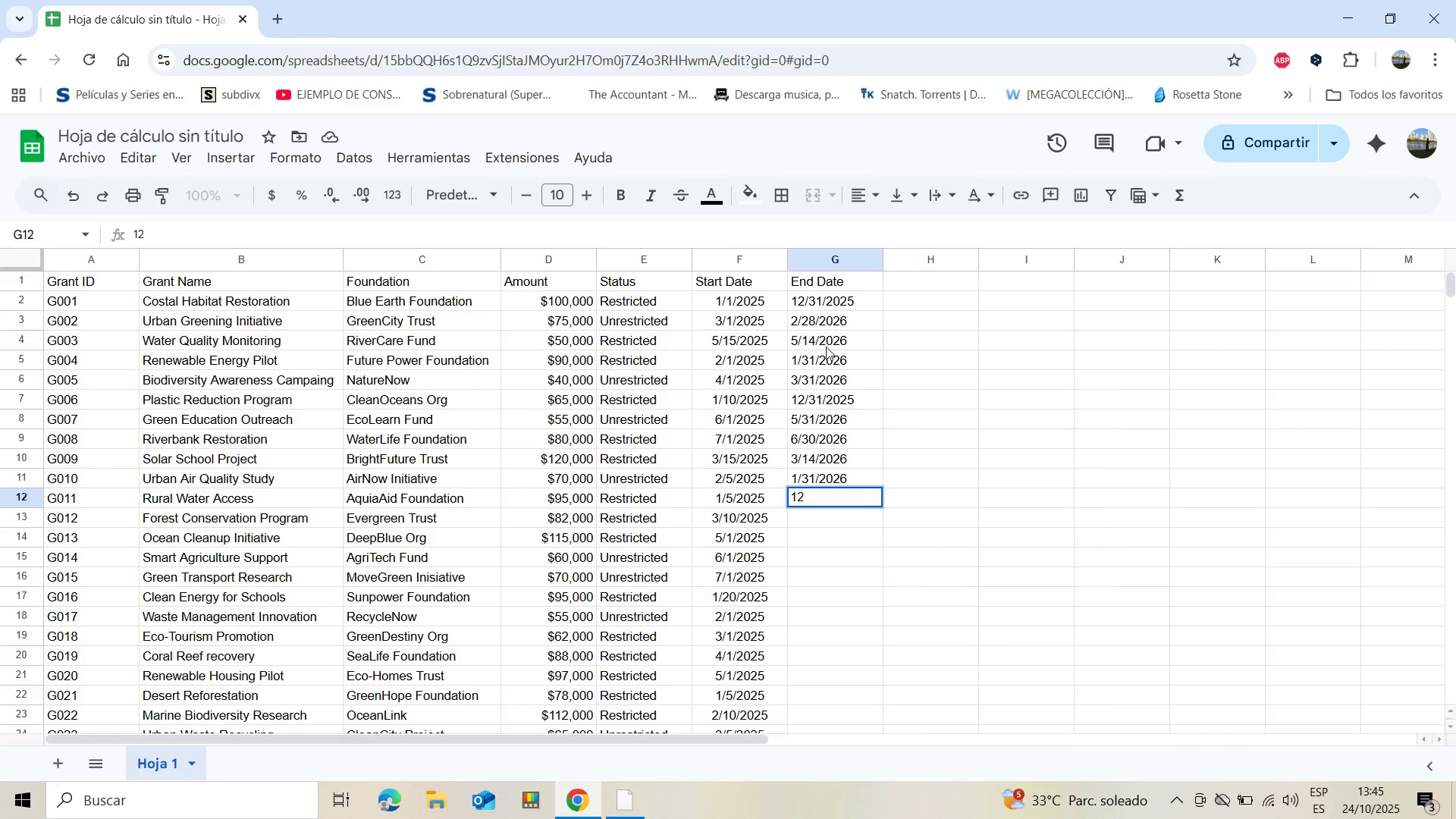 
type(&4)
key(Backspace)
type(31&2025)
 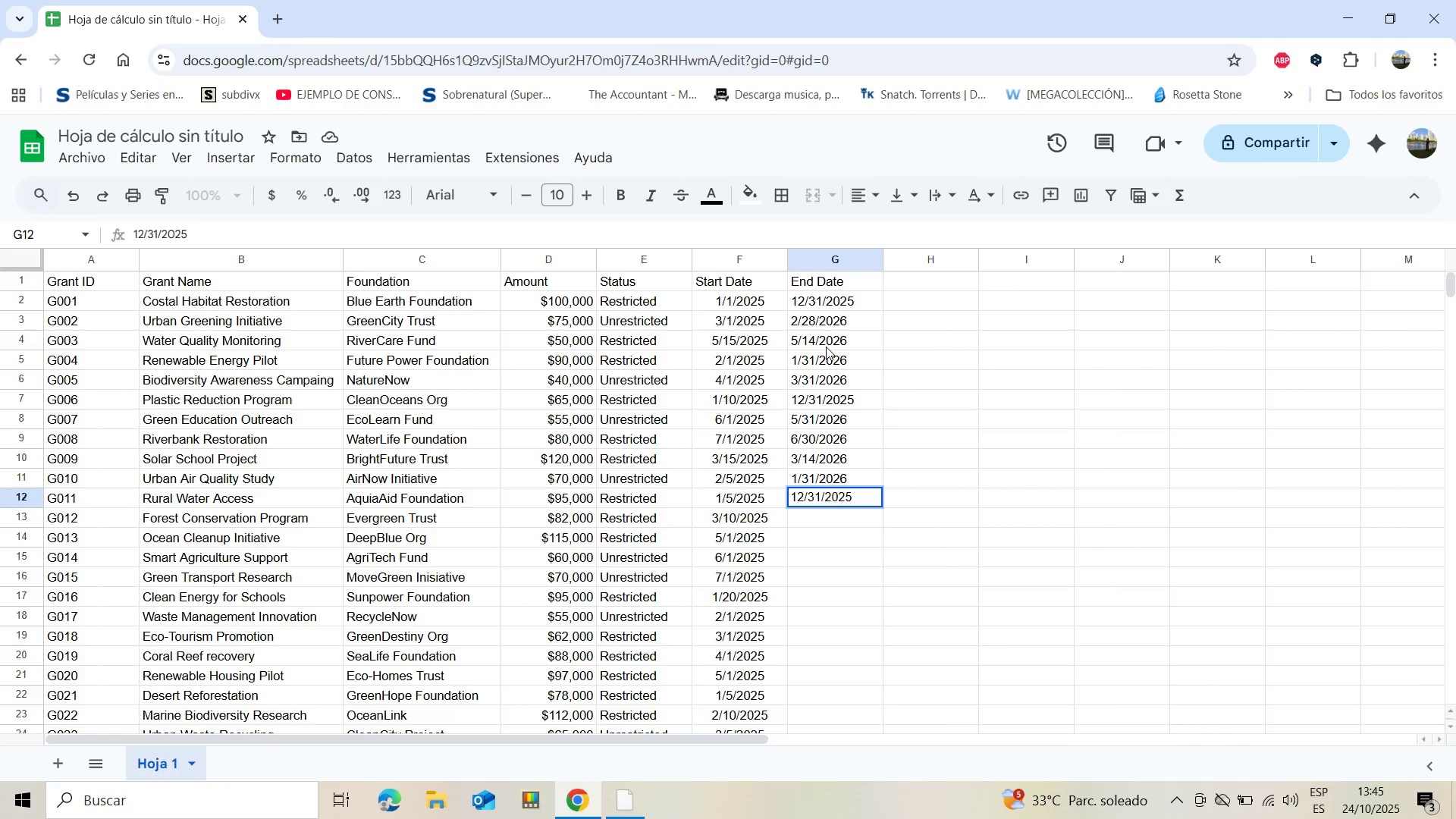 
key(Enter)
 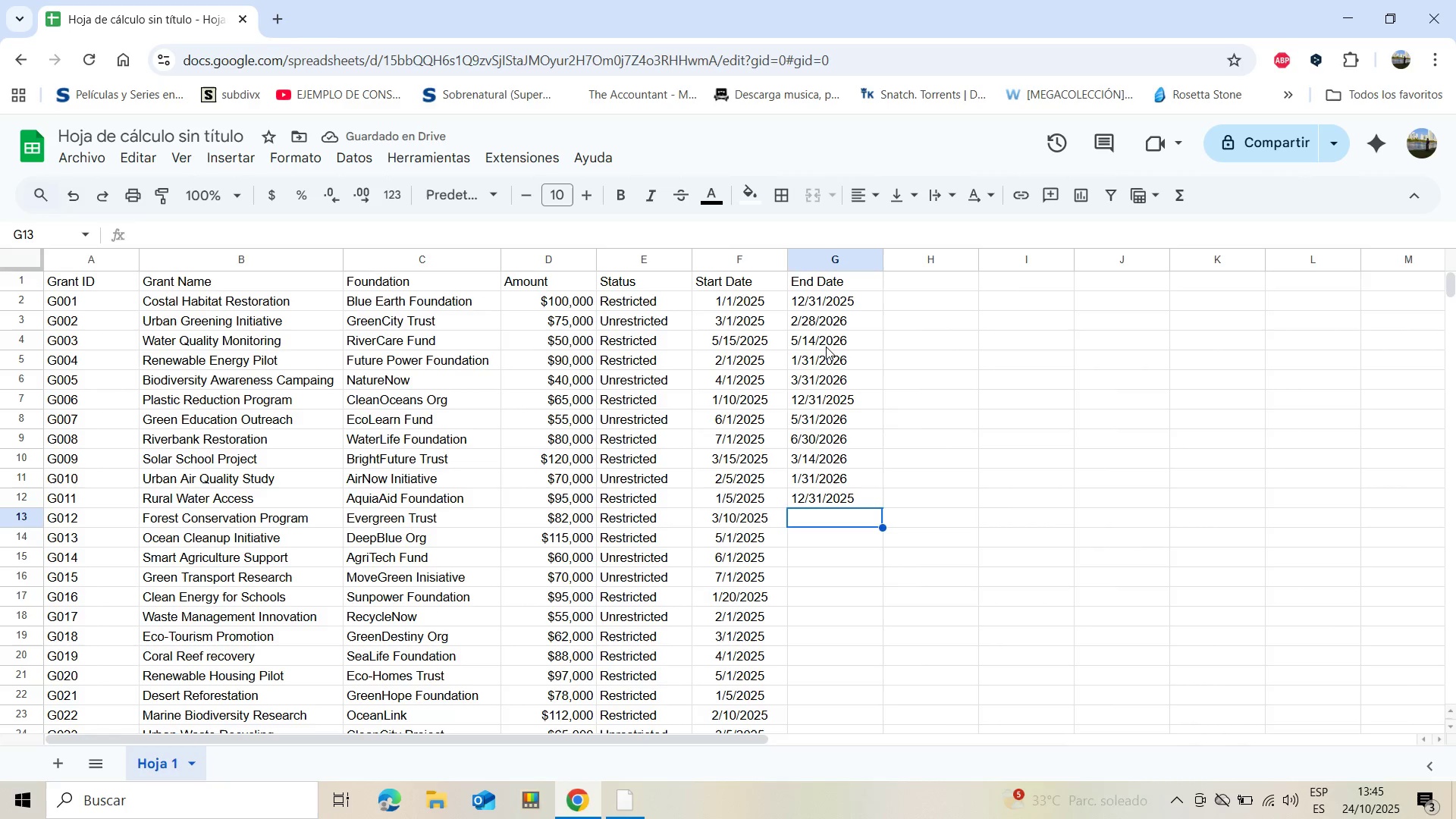 
wait(8.09)
 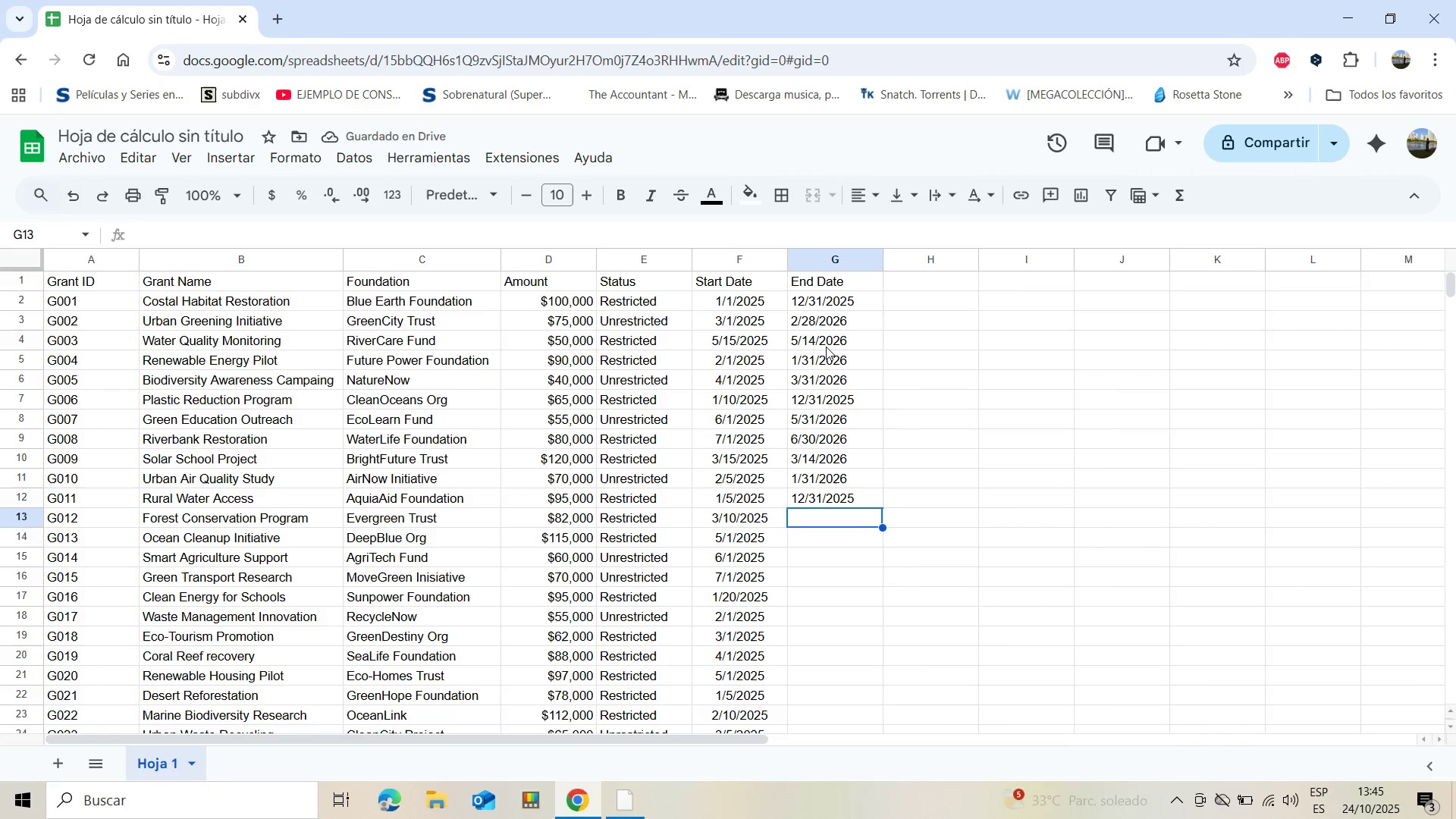 
type(3&9&2026)
 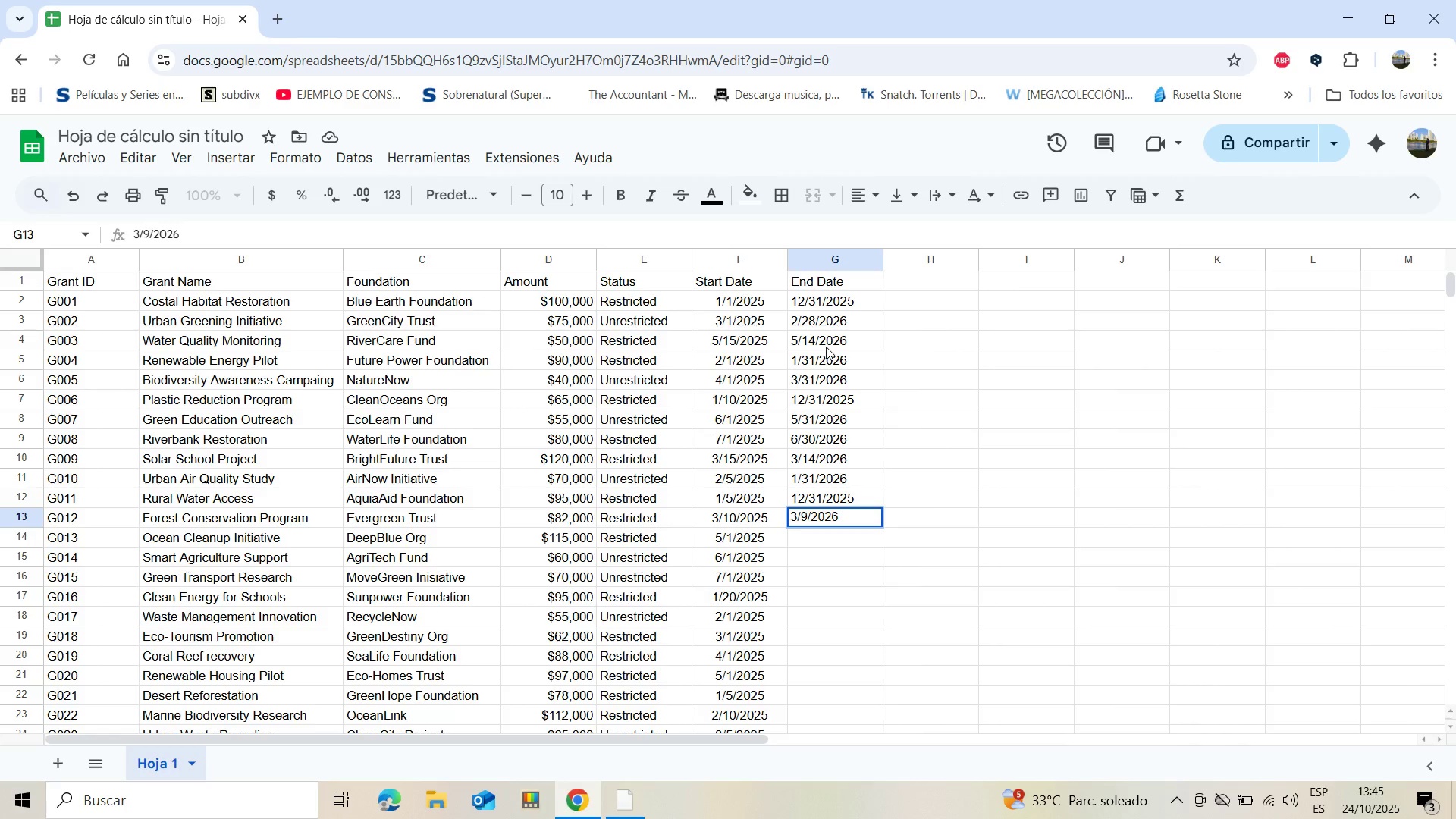 
left_click([812, 478])
 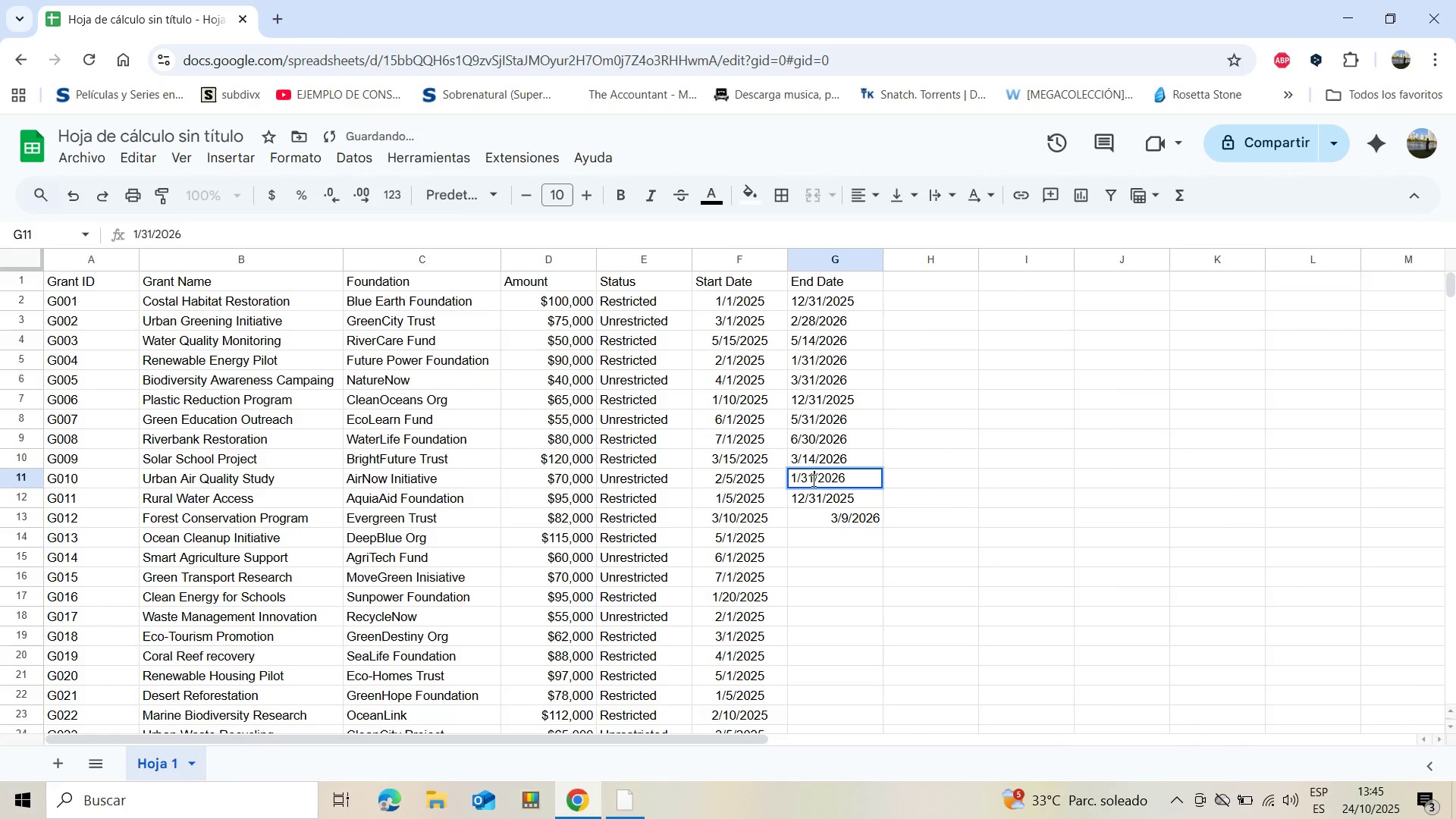 
left_click([812, 480])
 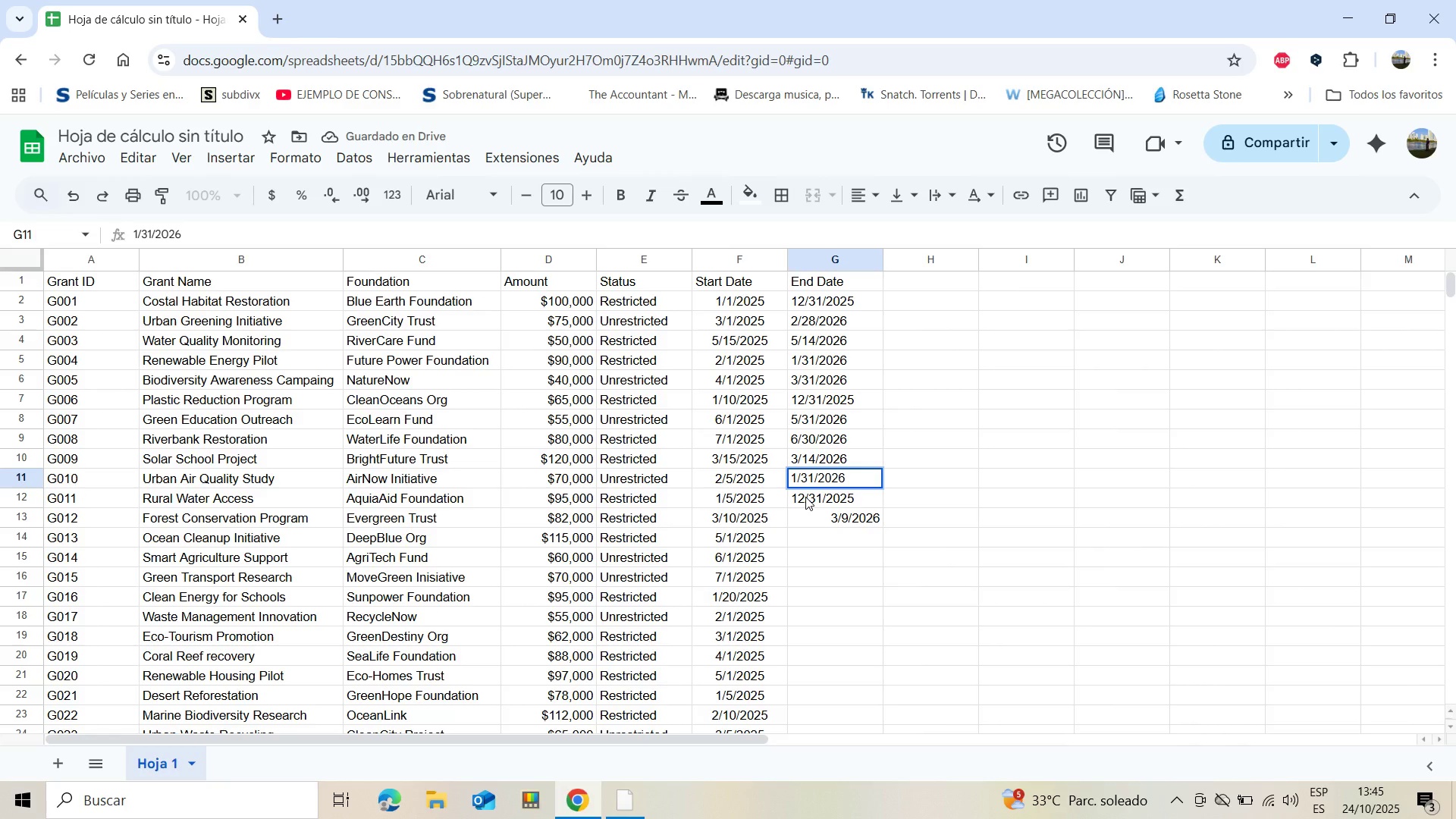 
key(Backspace)
 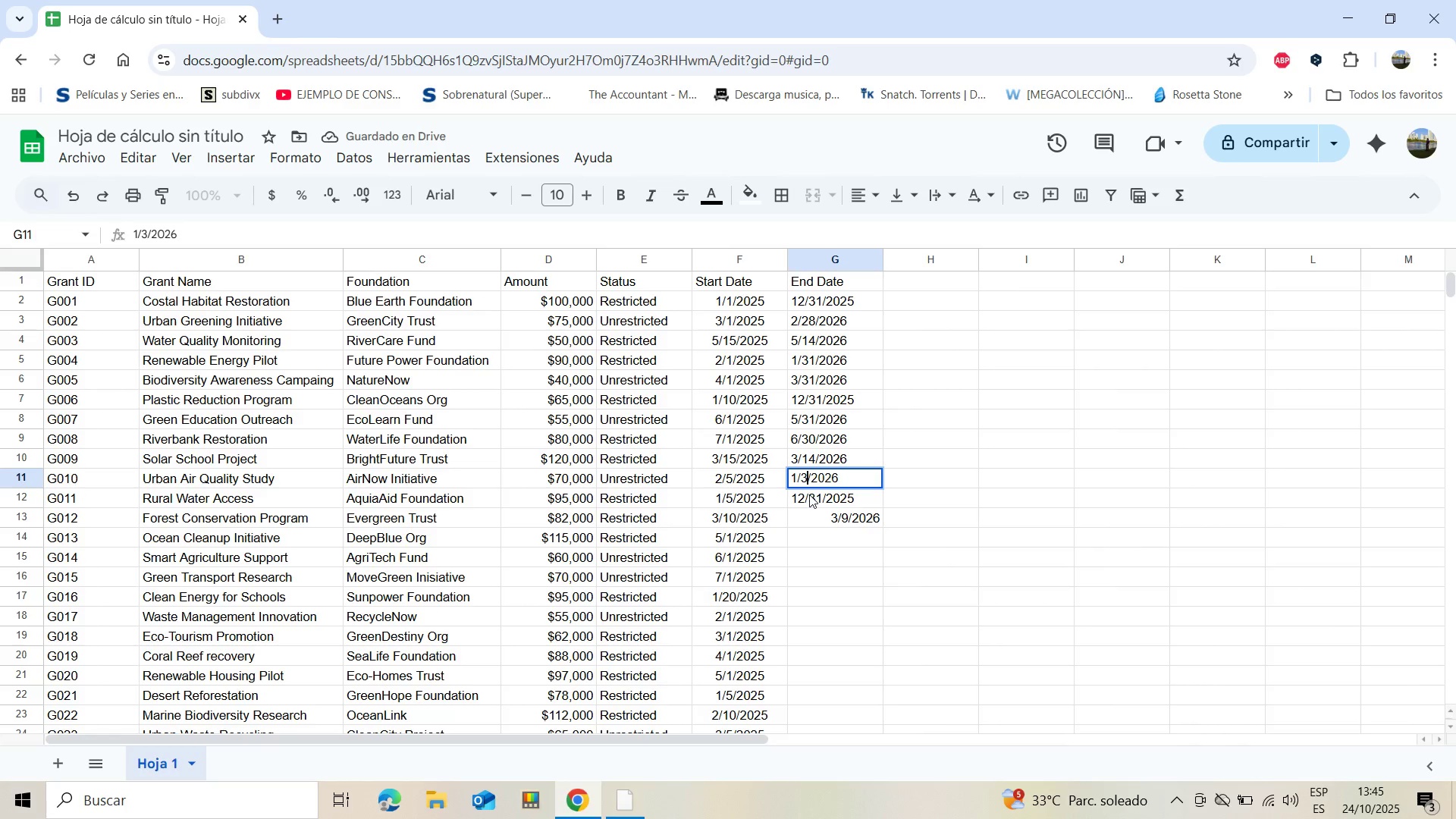 
key(0)
 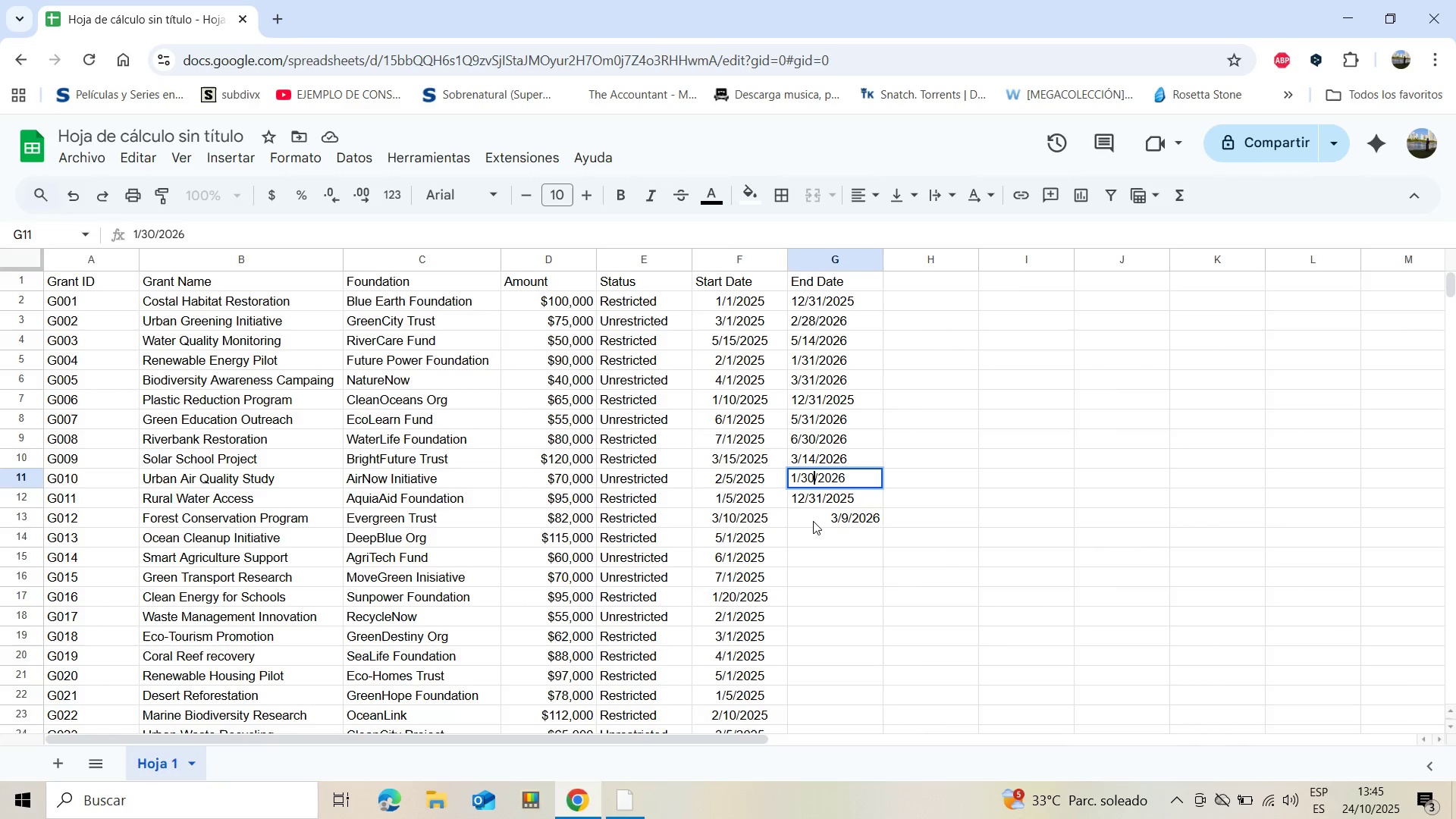 
left_click([817, 519])
 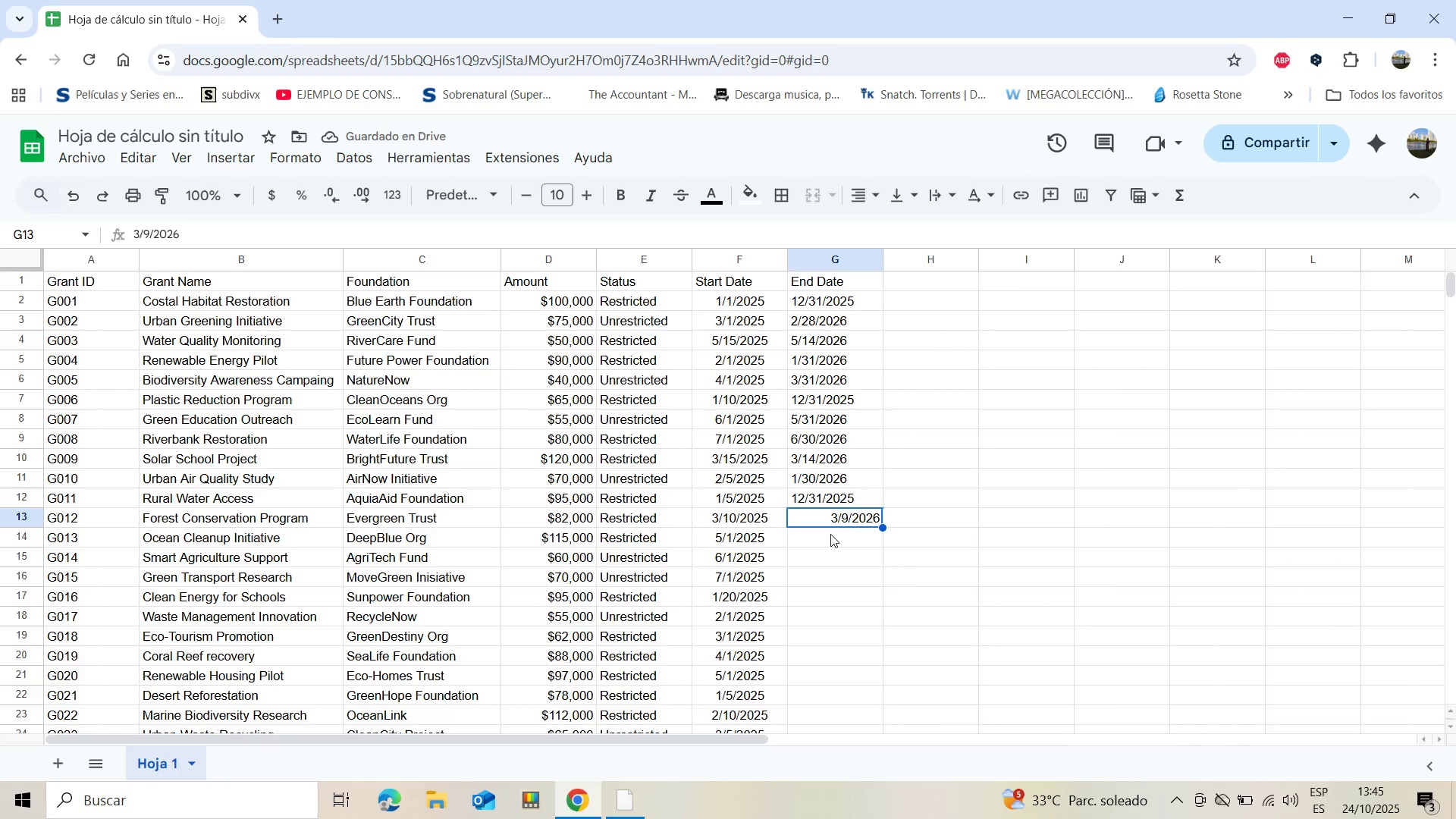 
left_click([831, 532])
 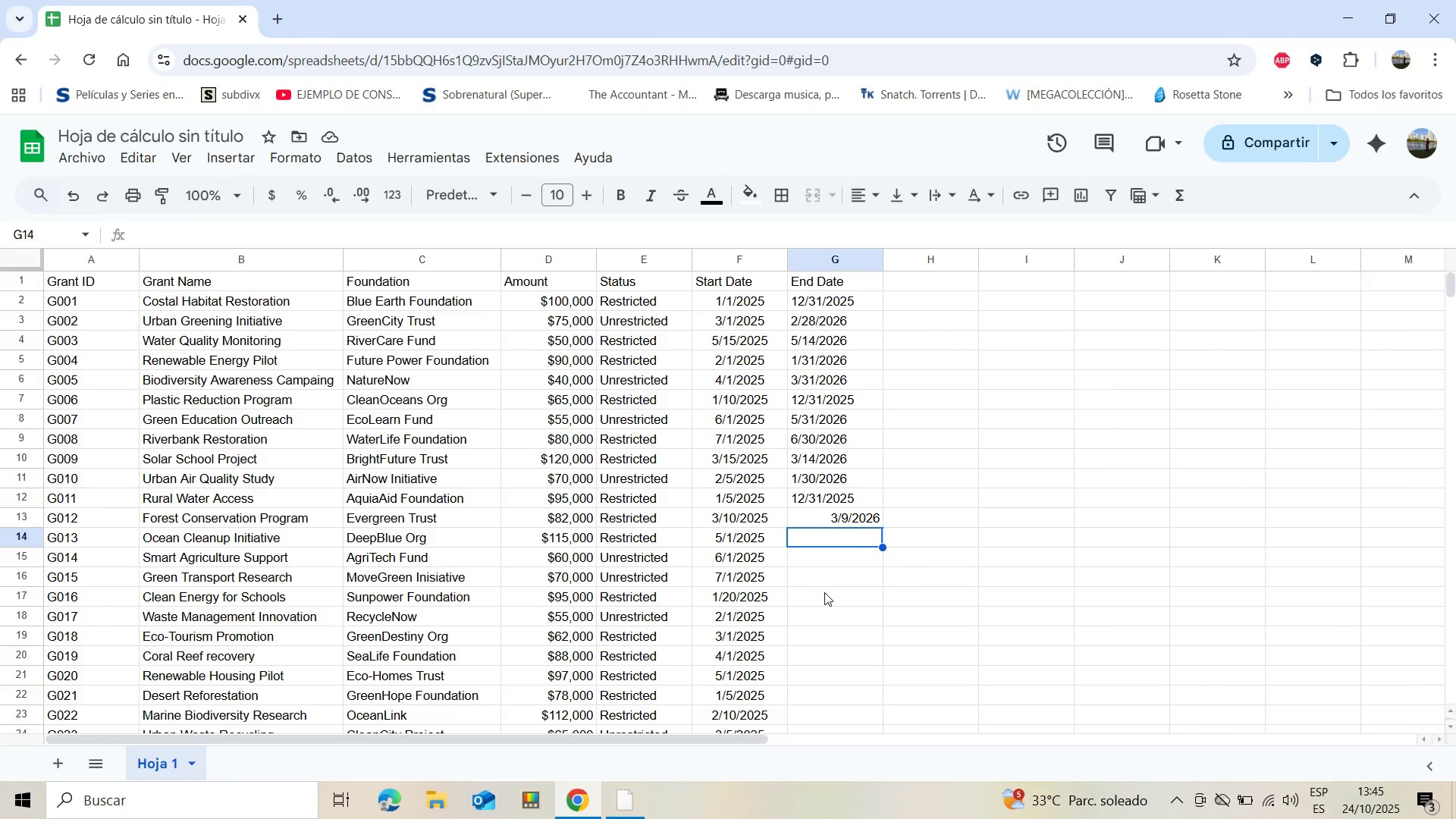 
wait(9.22)
 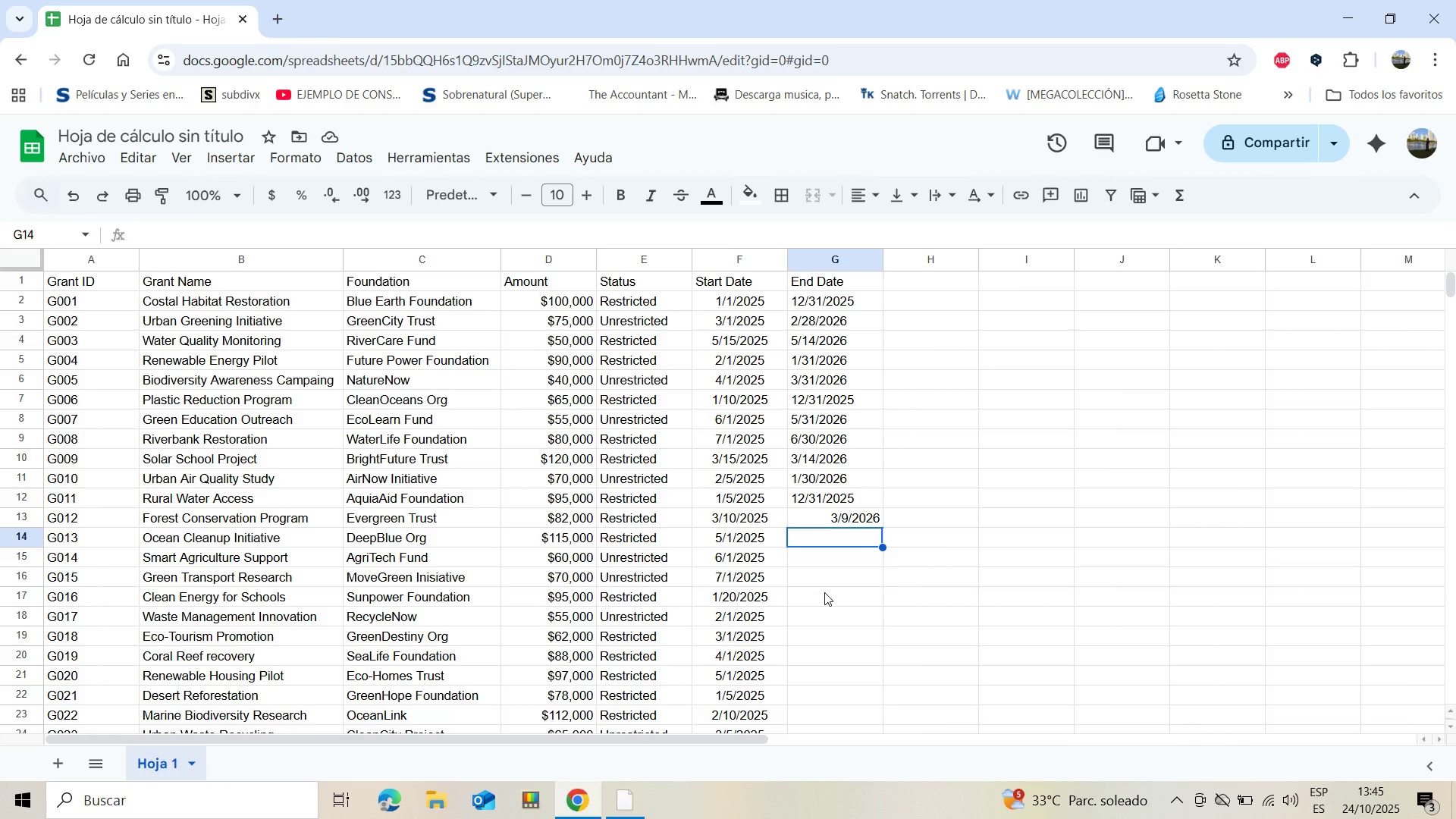 
type(4&30&2026)
 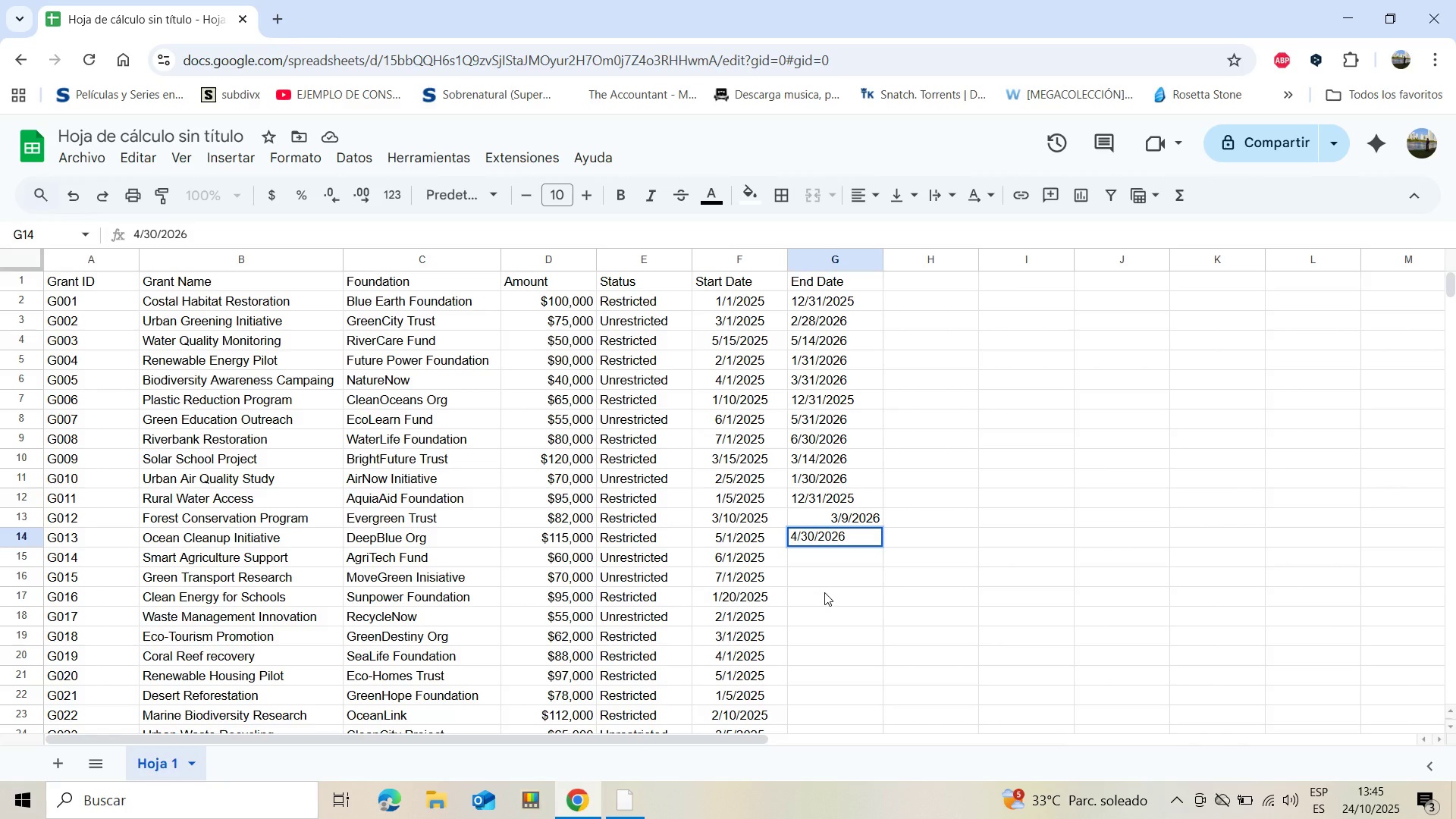 
key(Enter)
 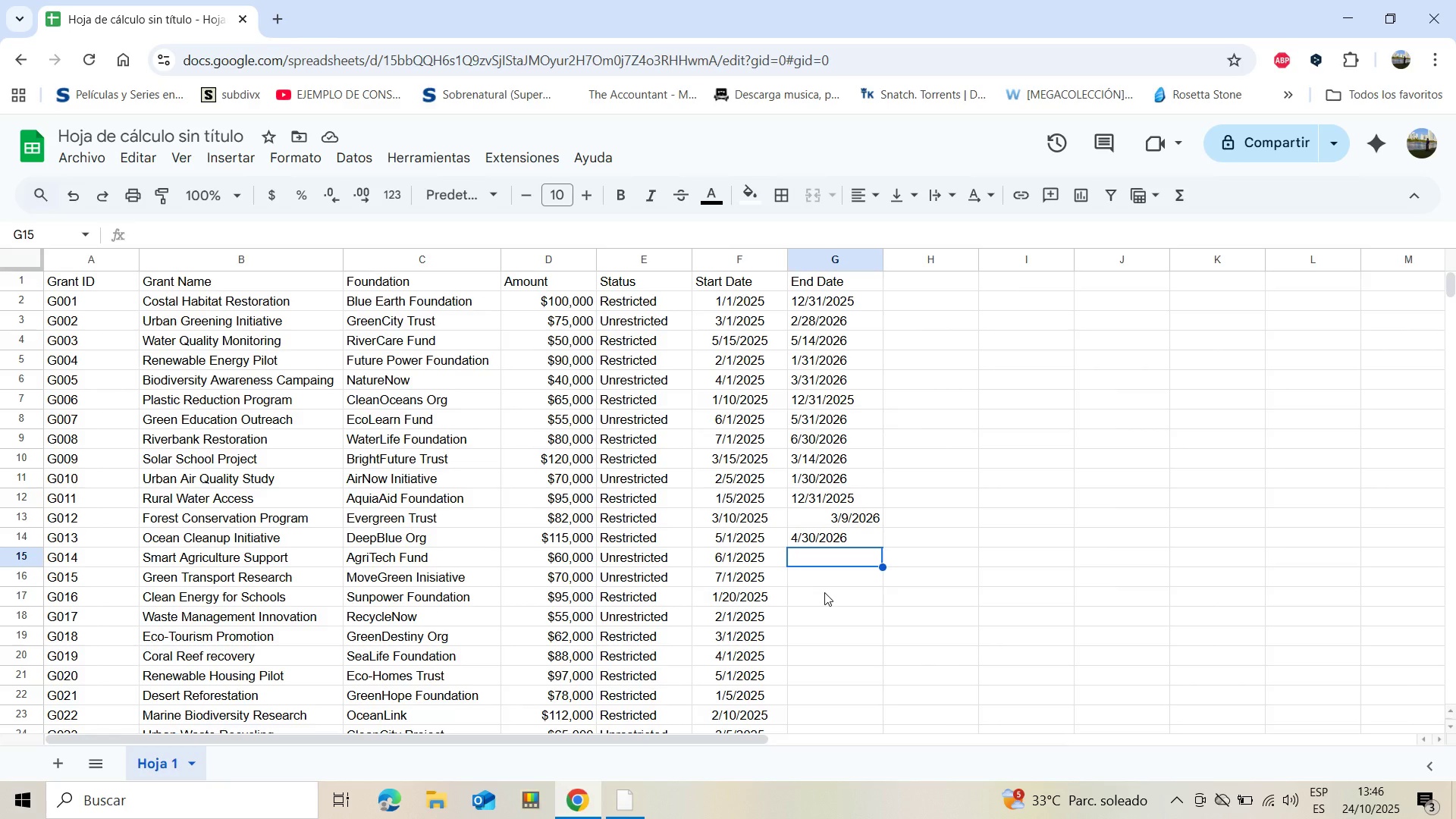 
wait(12.99)
 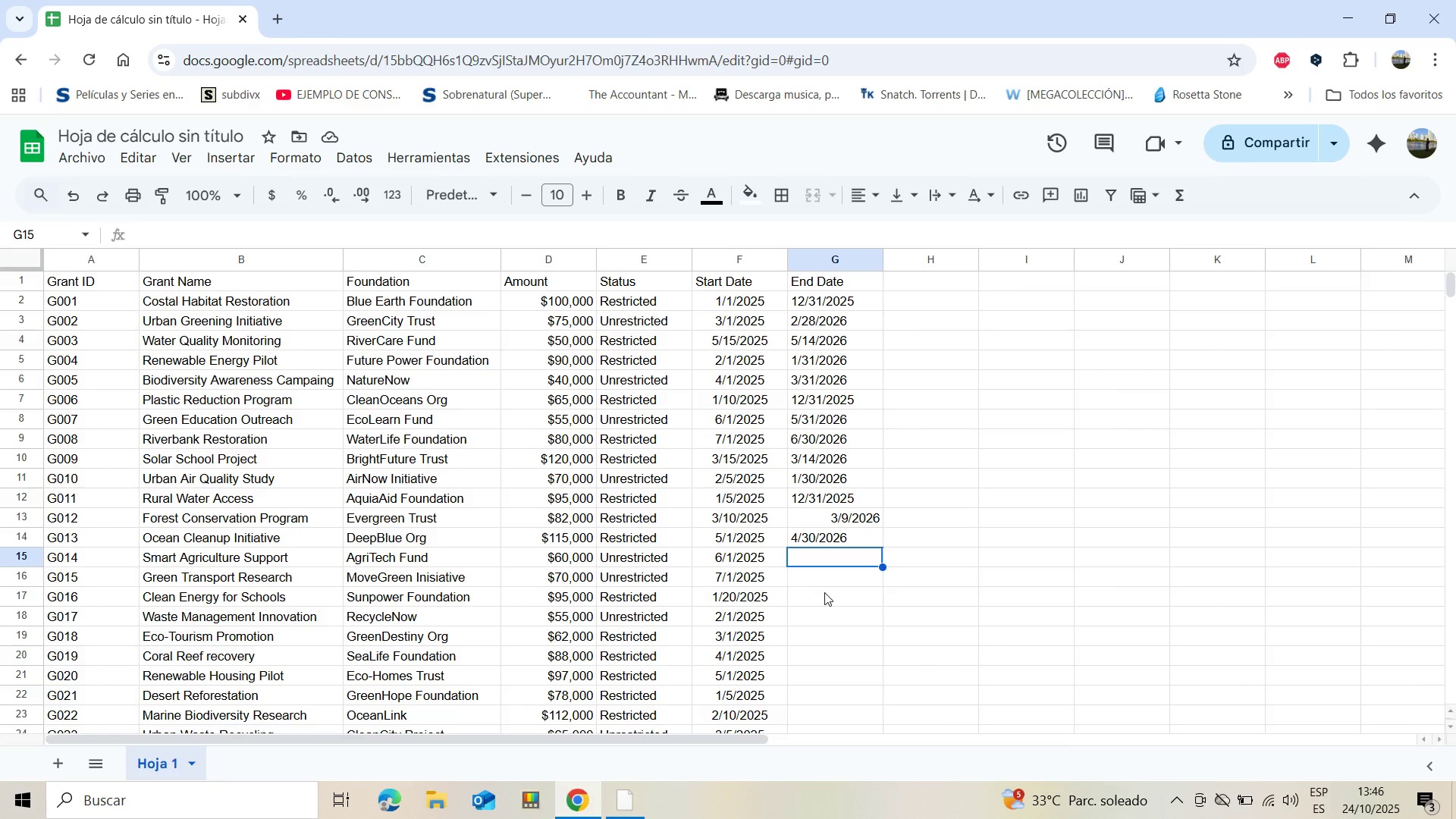 
hold_key(key=ShiftLeft, duration=0.48)
 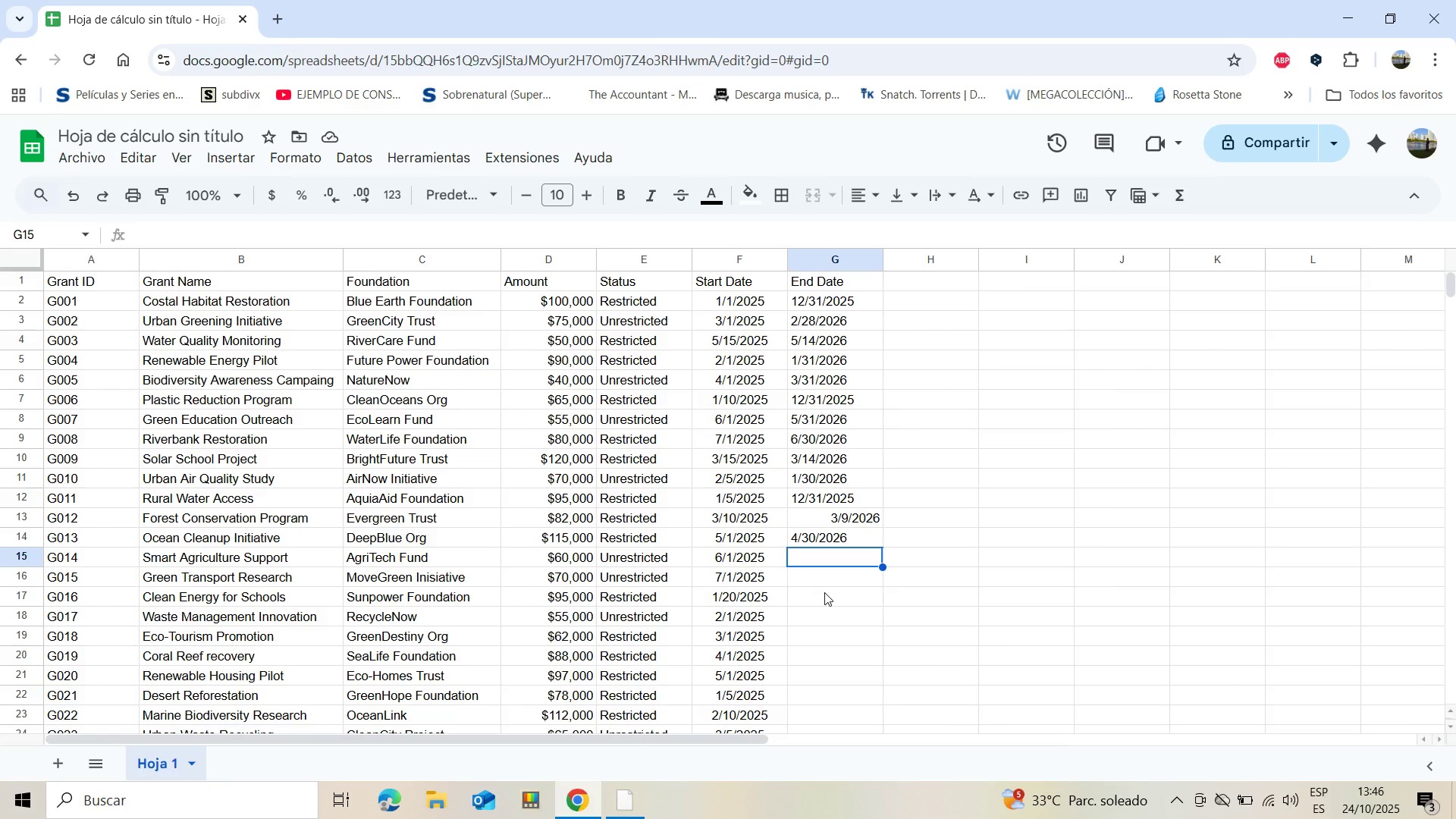 
hold_key(key=ShiftLeft, duration=0.3)
 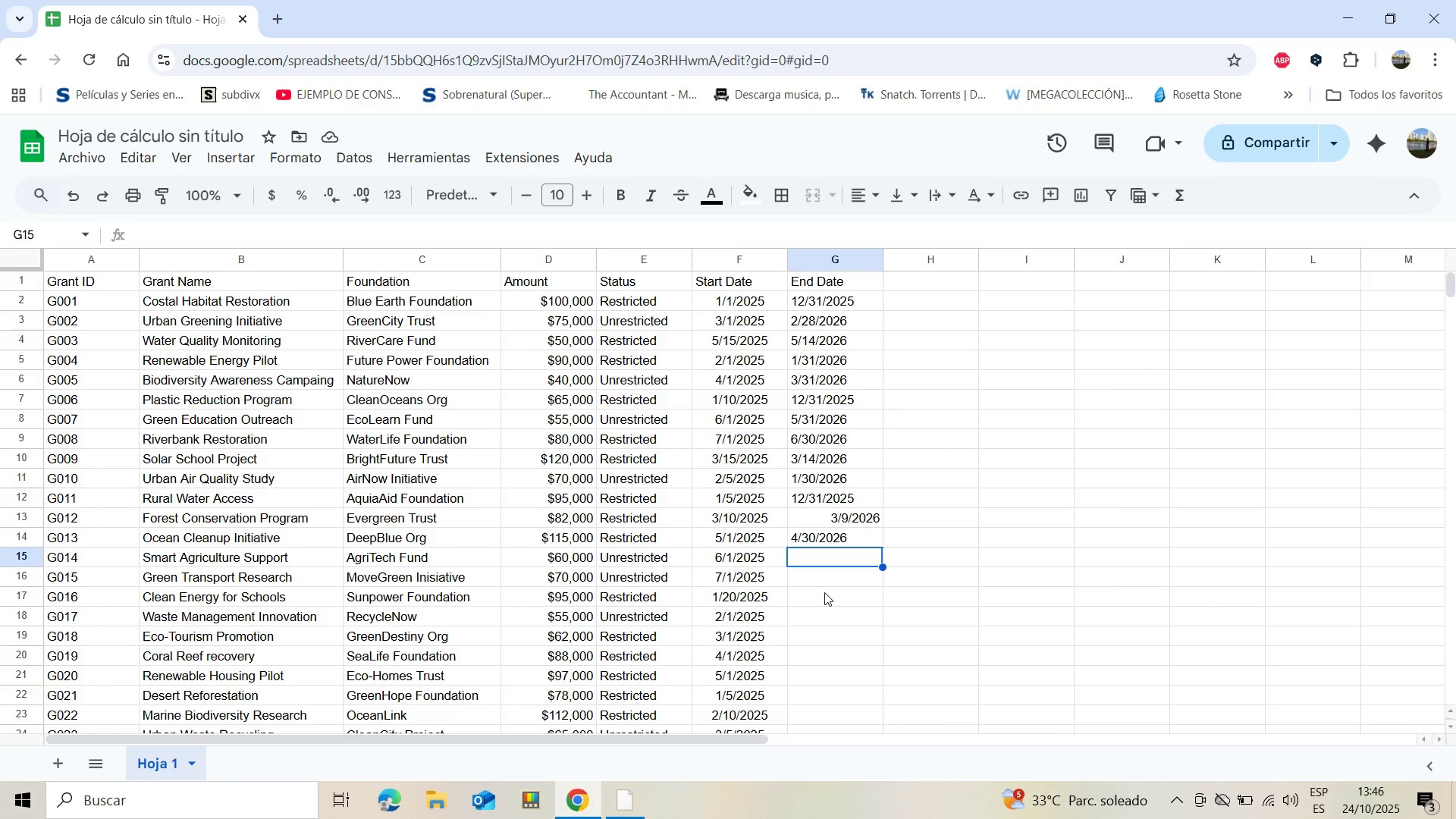 
type(5&30&2026)
 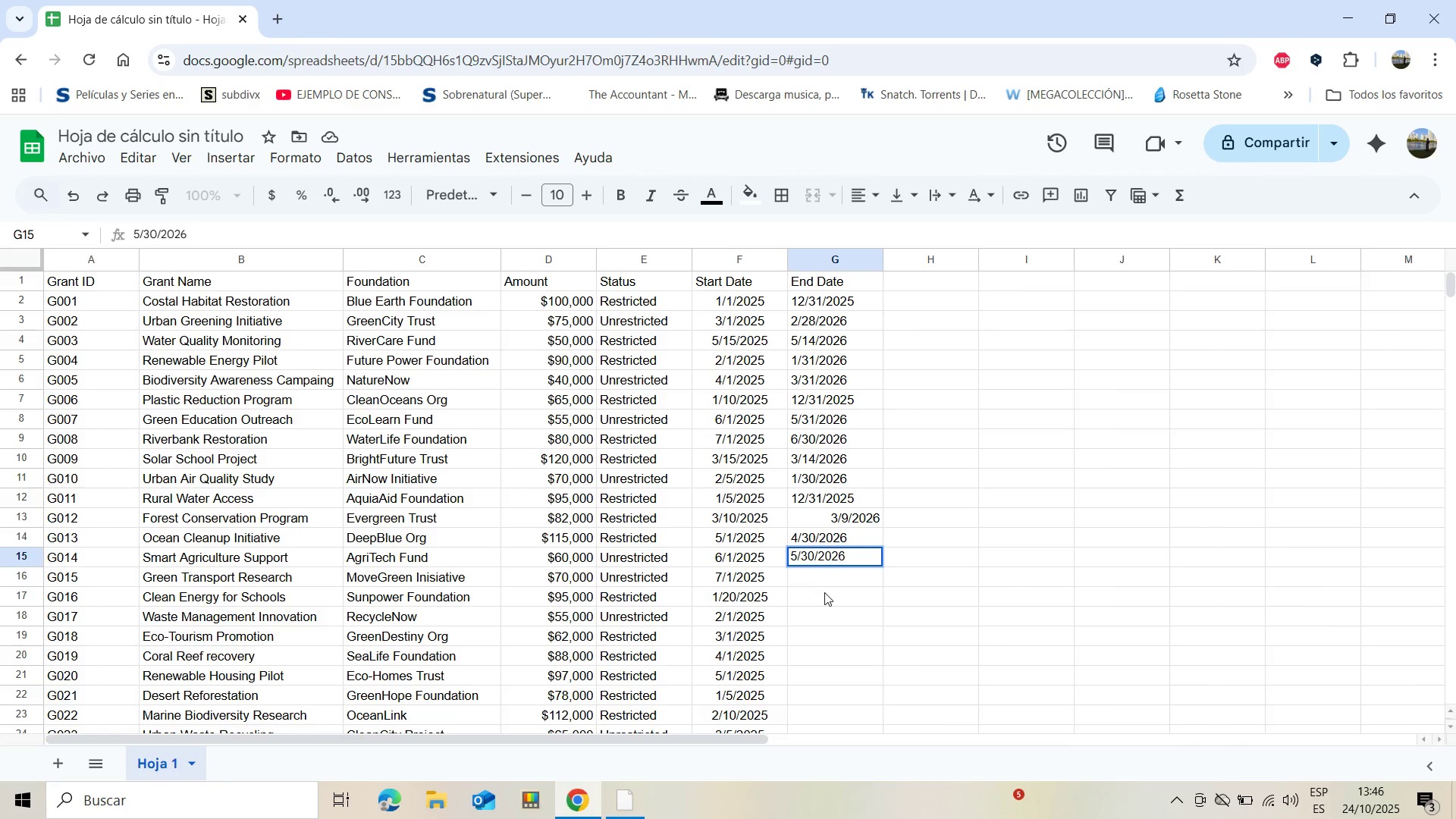 
left_click([831, 579])
 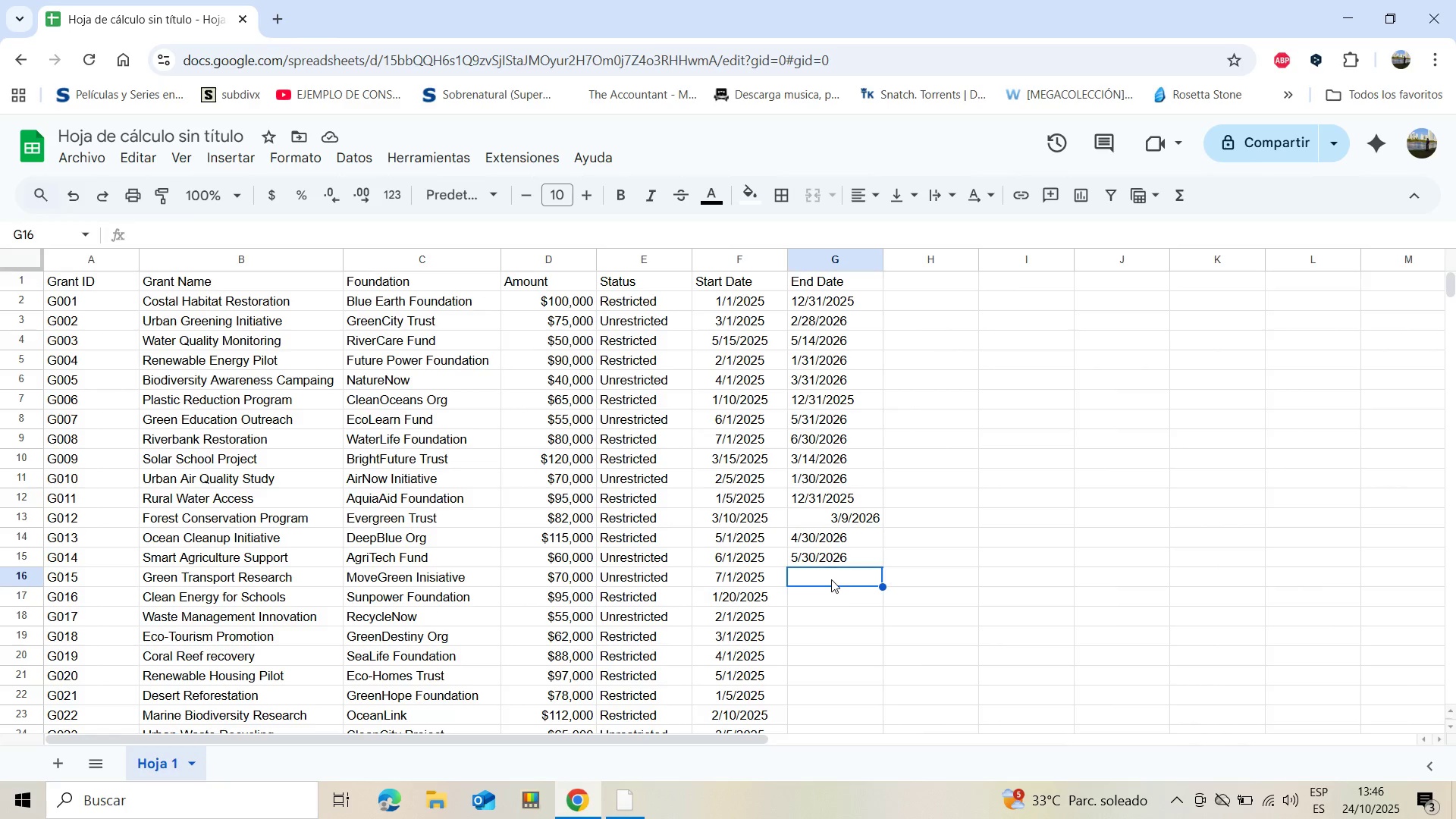 
wait(6.9)
 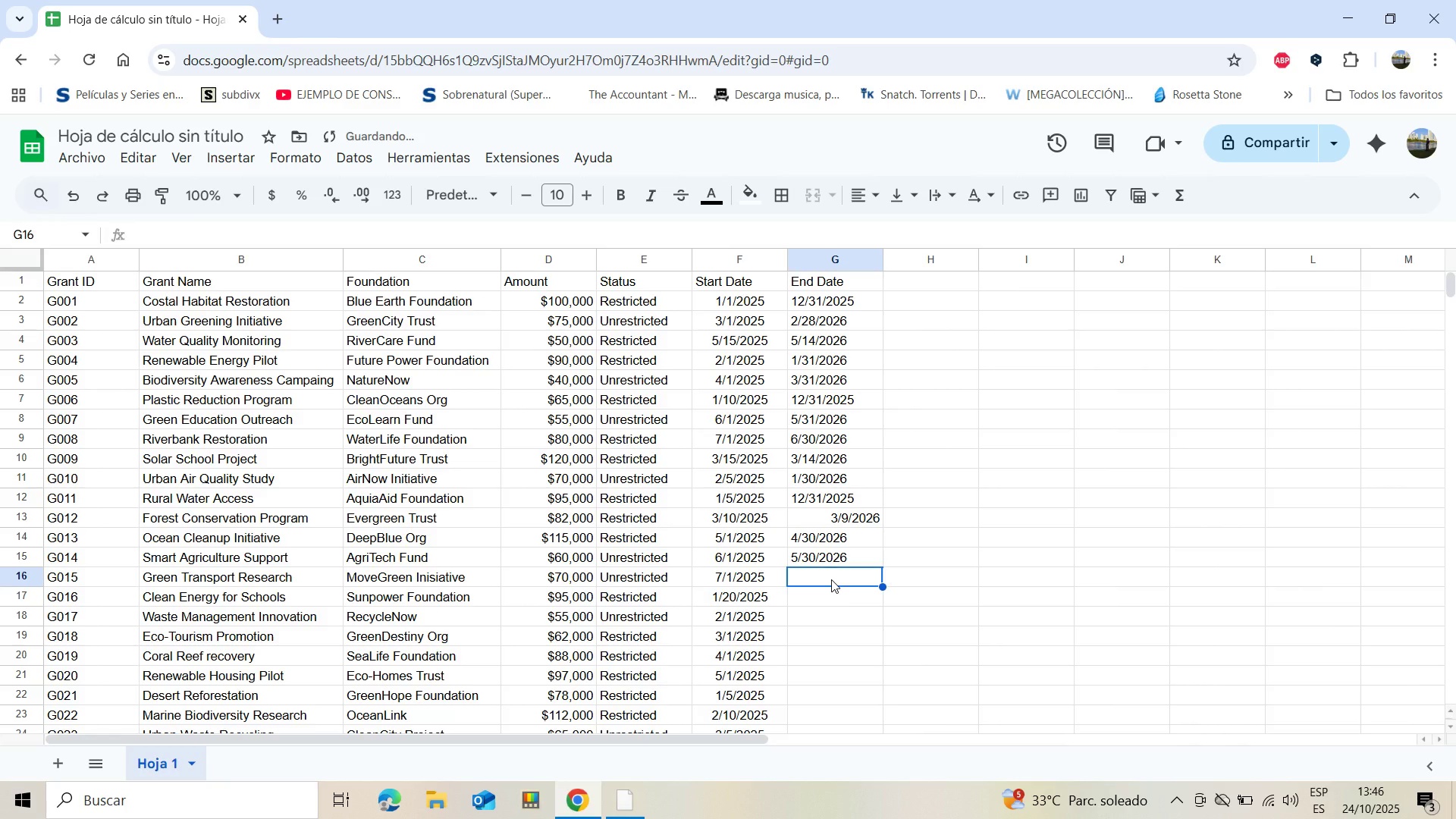 
left_click([831, 579])
 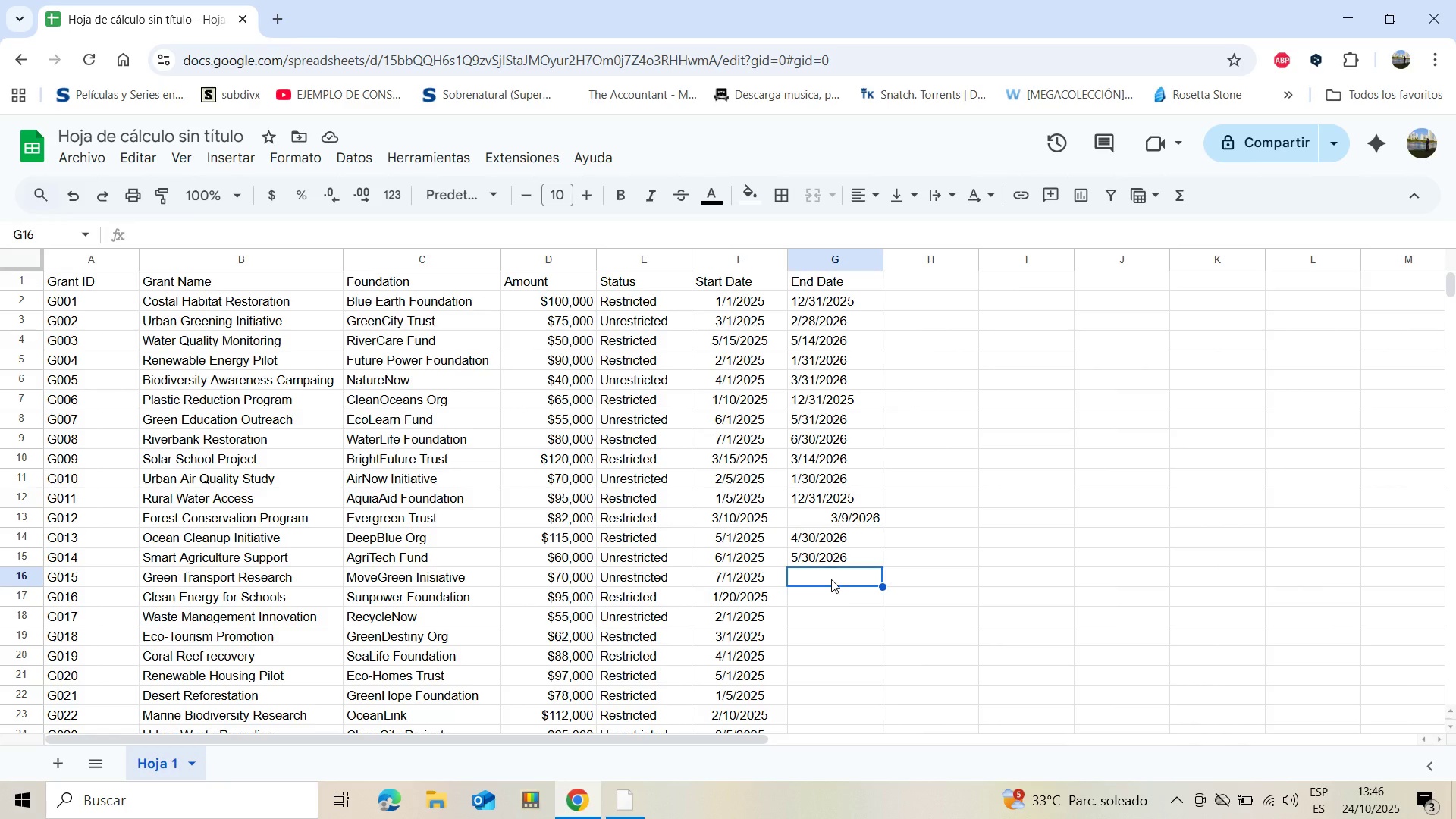 
wait(6.84)
 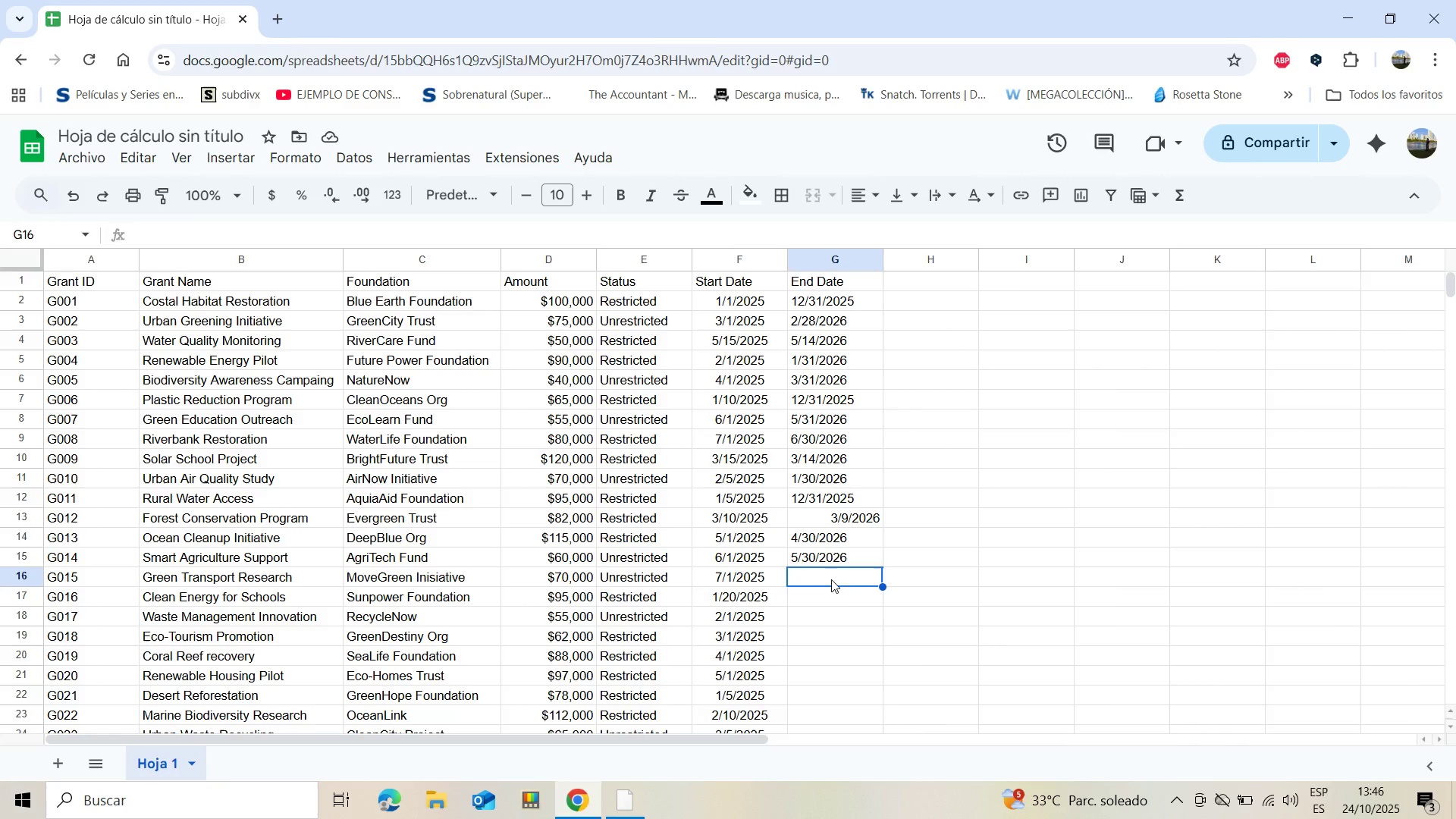 
type(7&14&2026)
 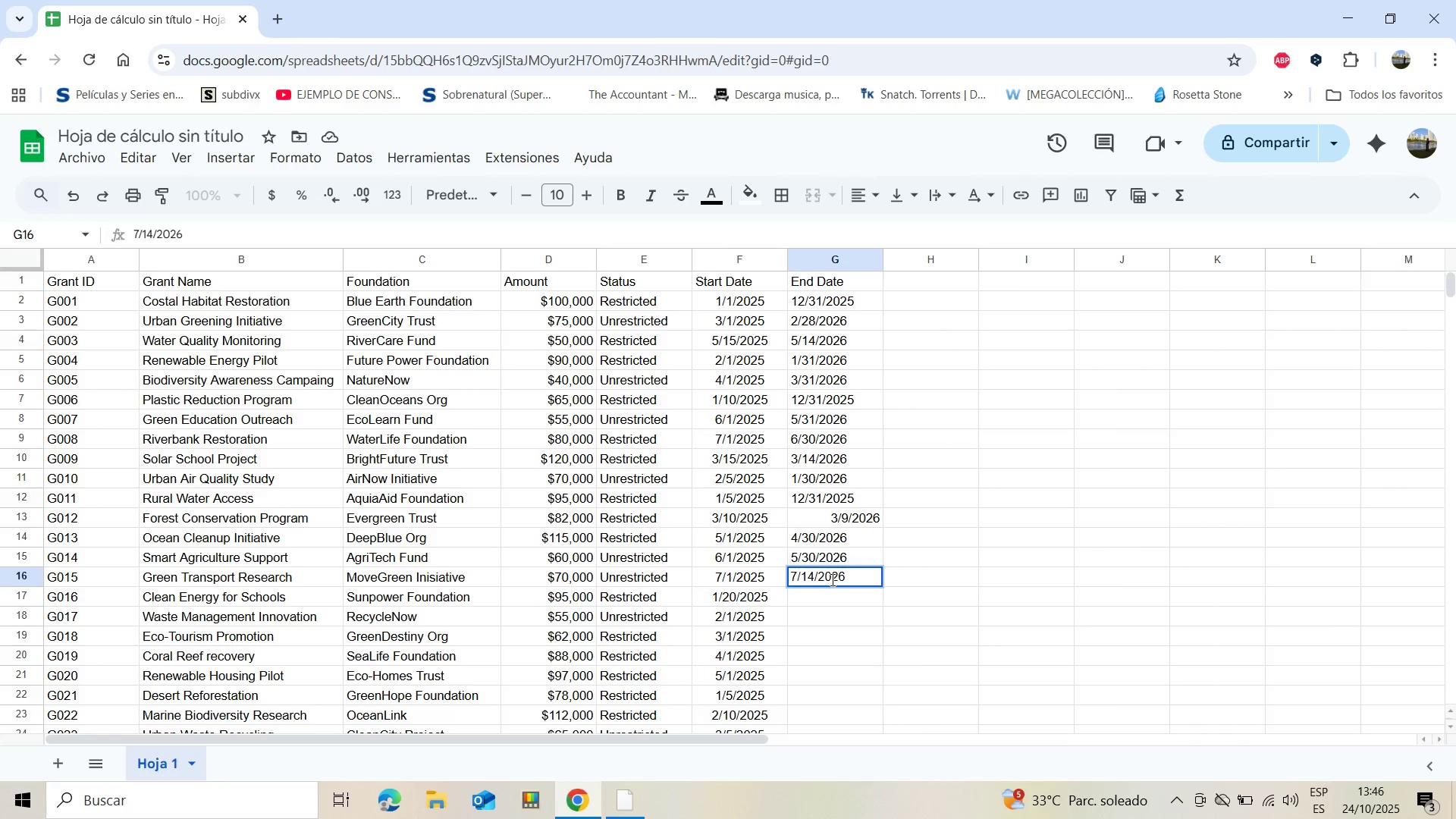 
key(Enter)
 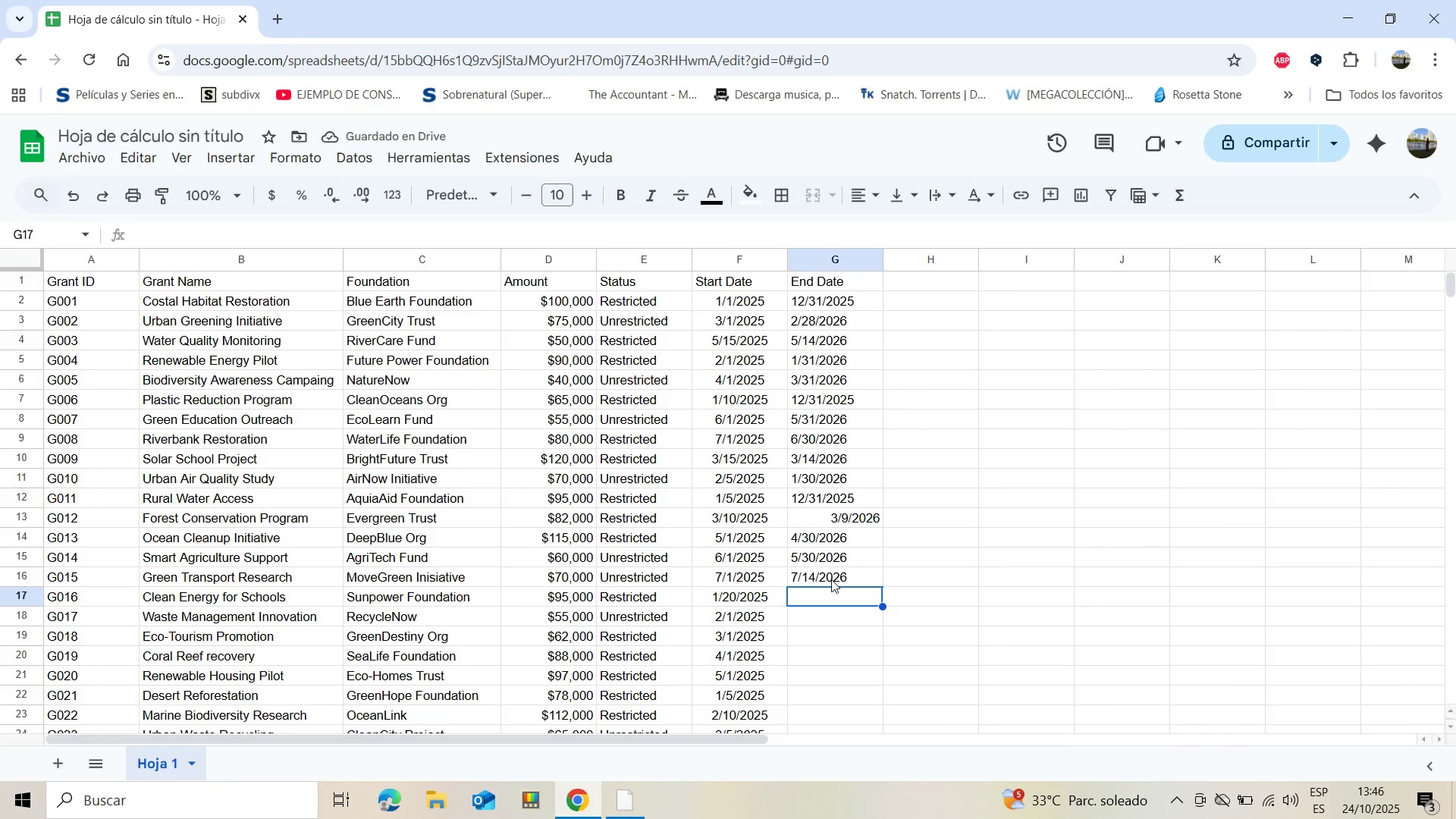 
type(1&19&2026)
 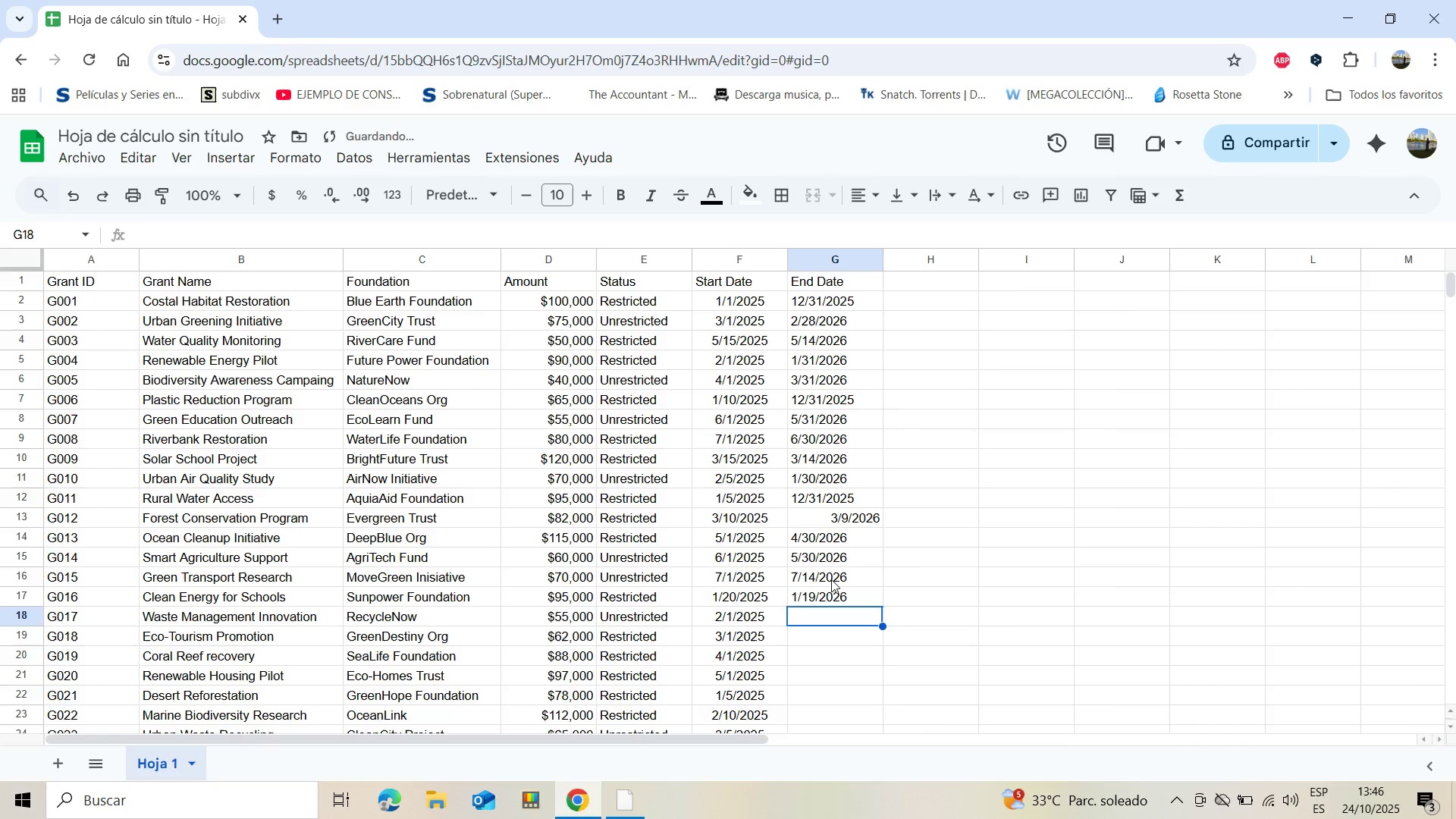 
 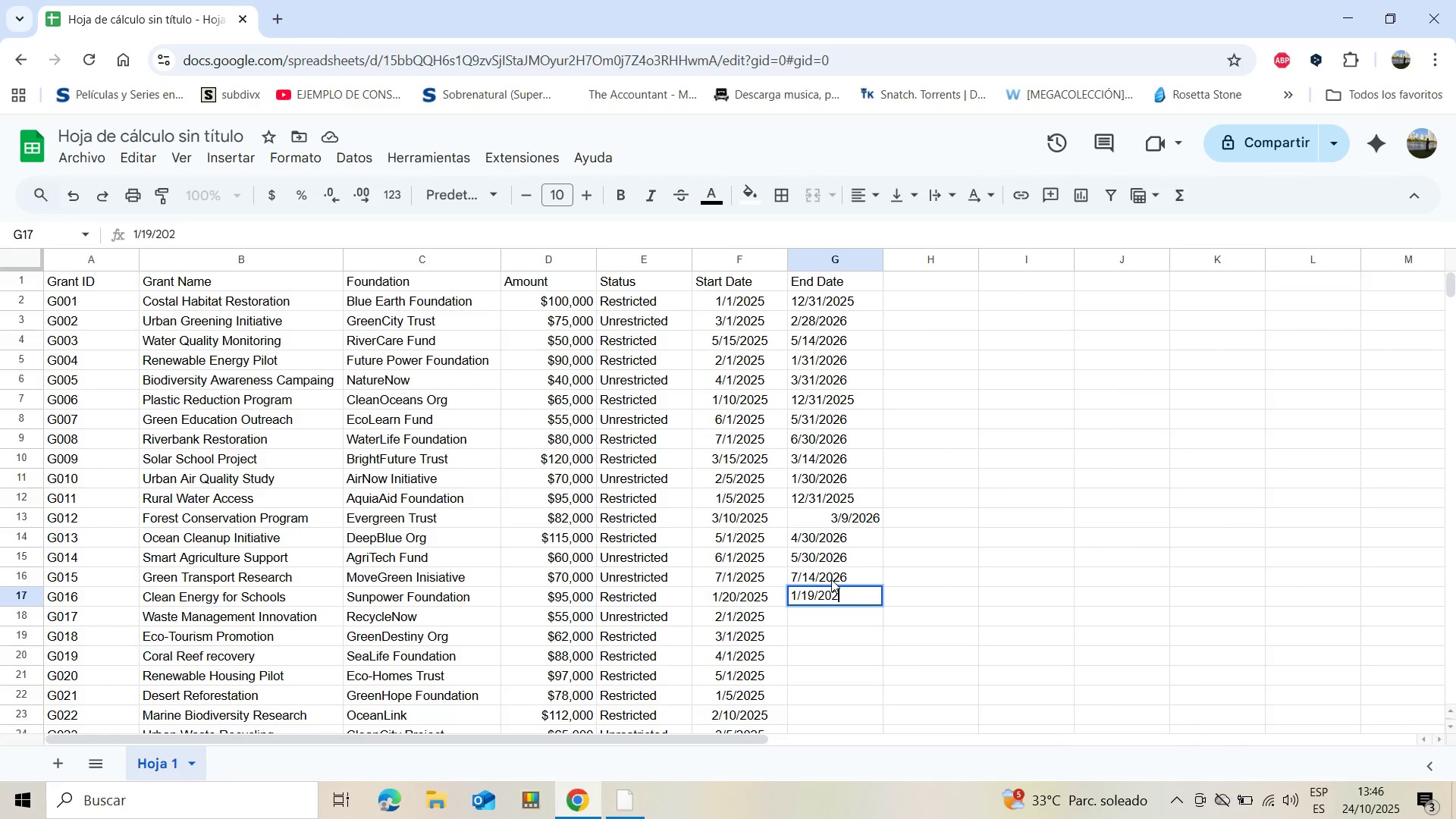 
key(Enter)
 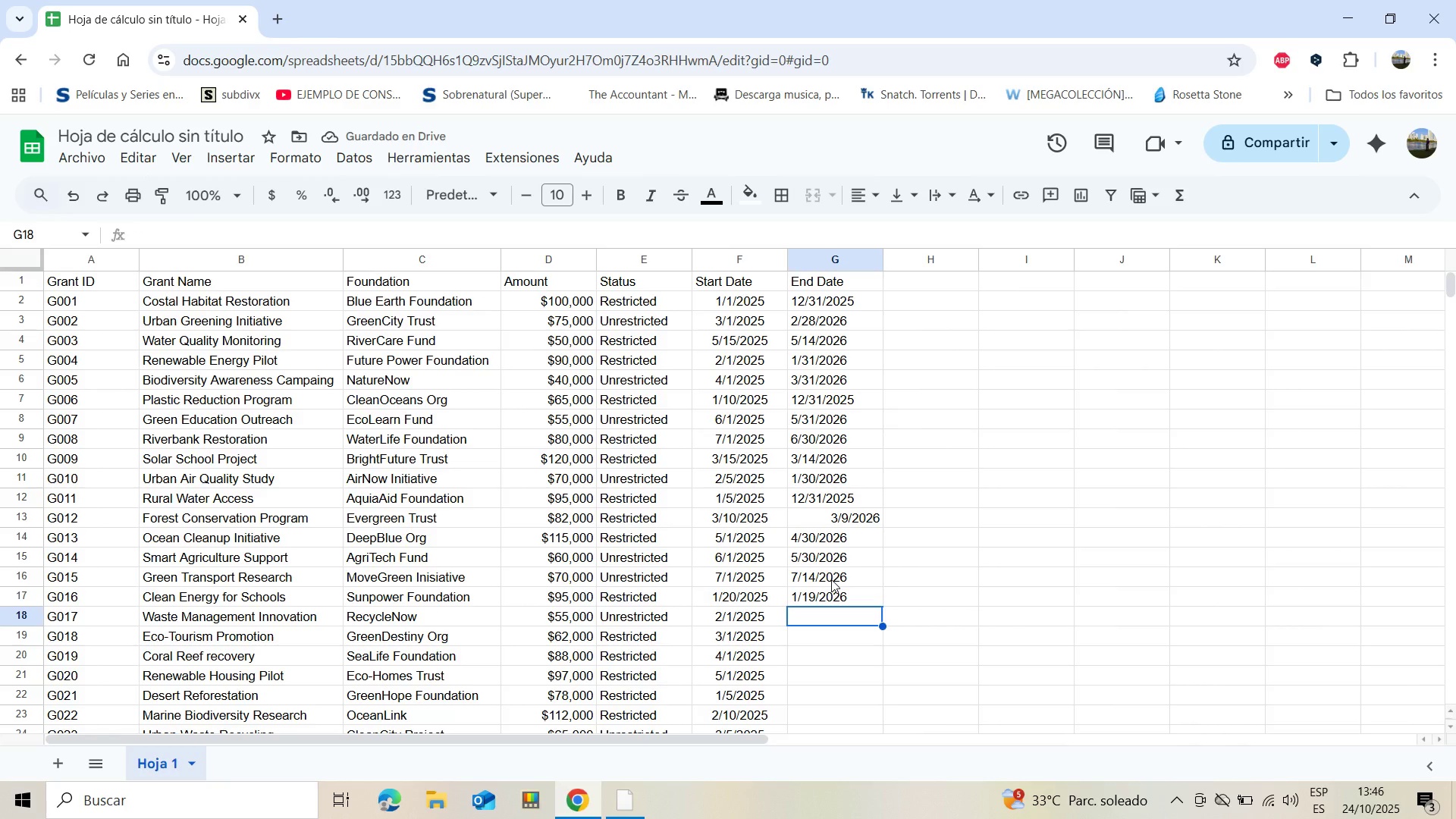 
type(1&30&2026)
 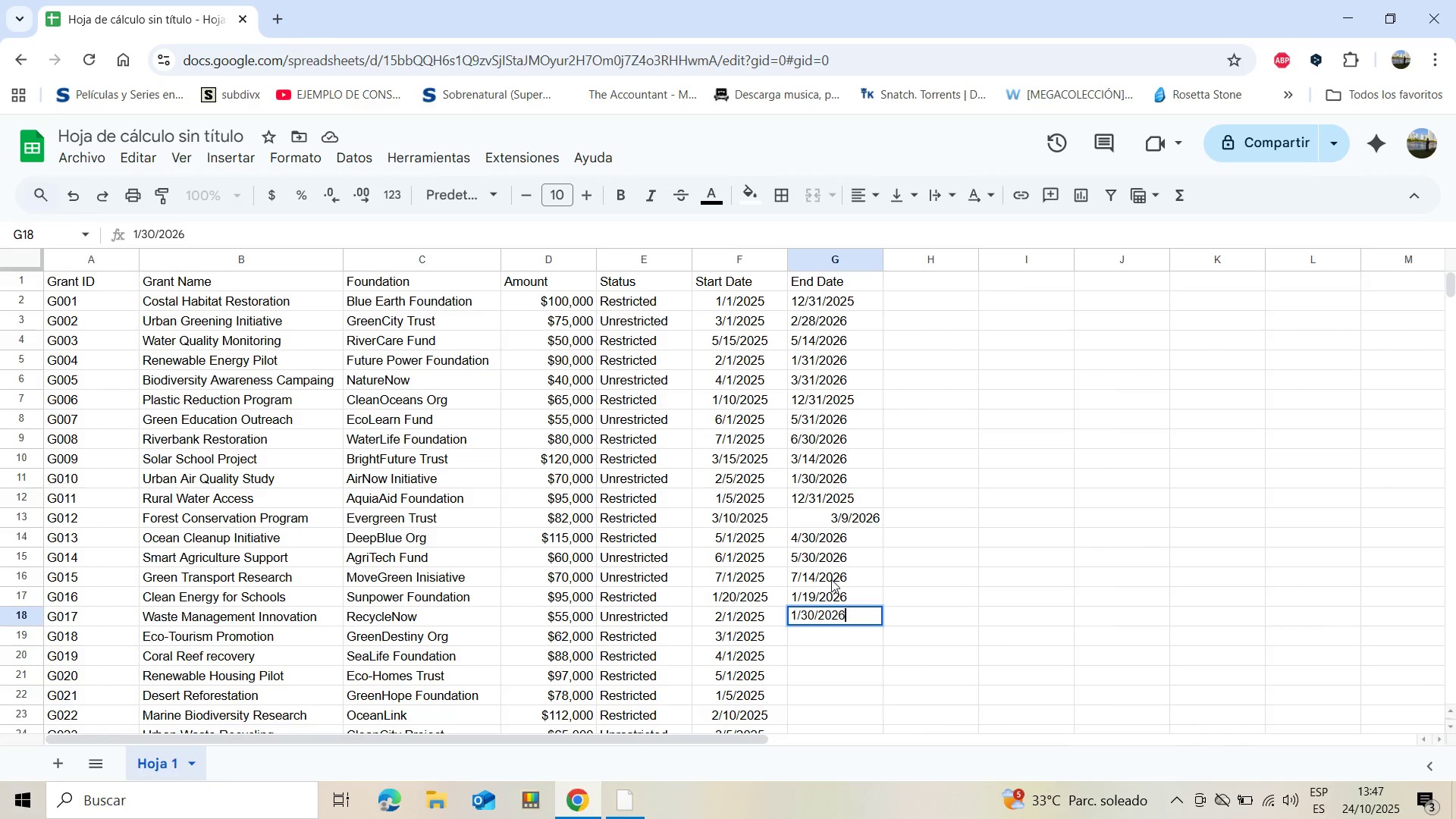 
wait(5.48)
 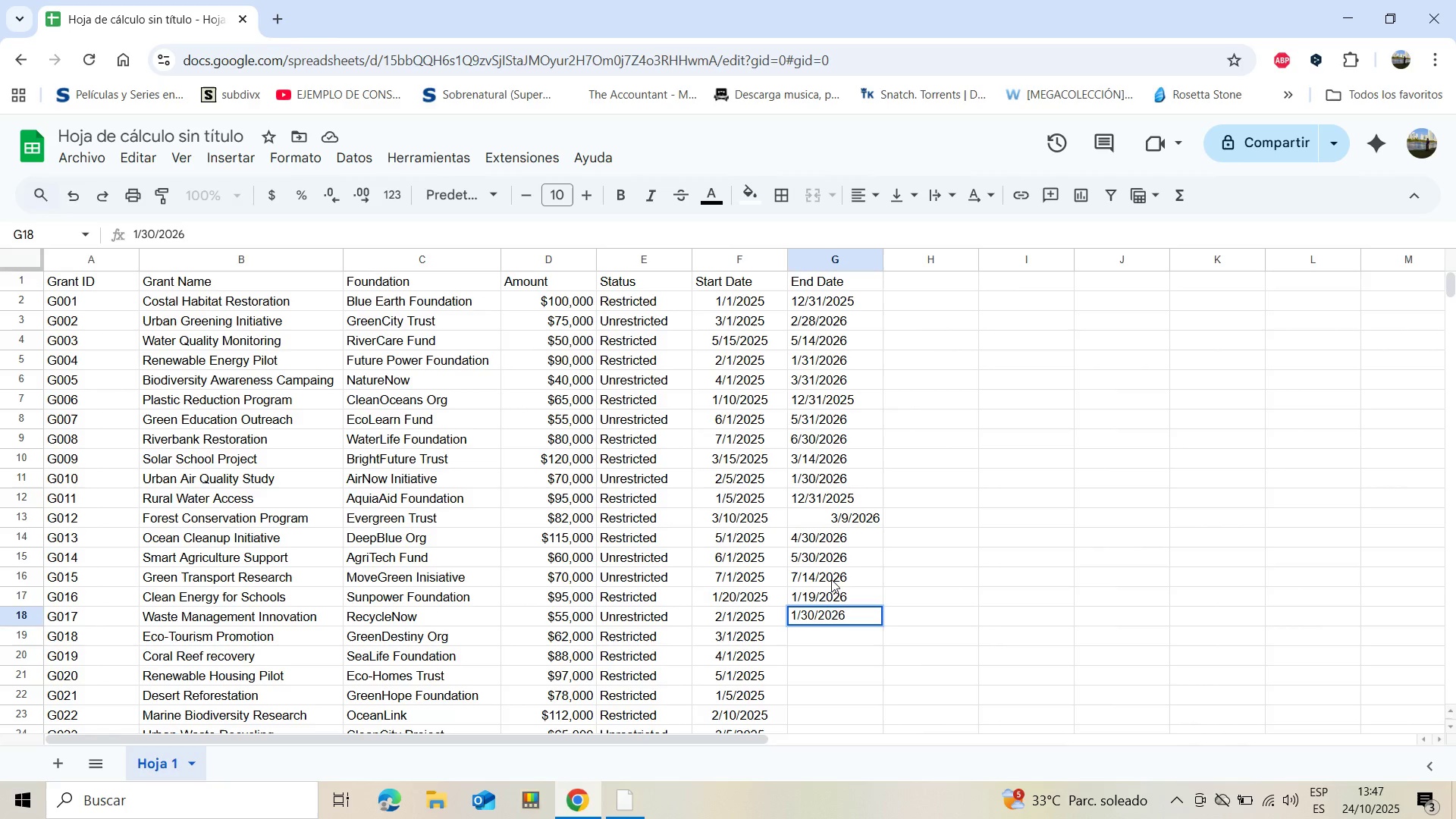 
key(Enter)
 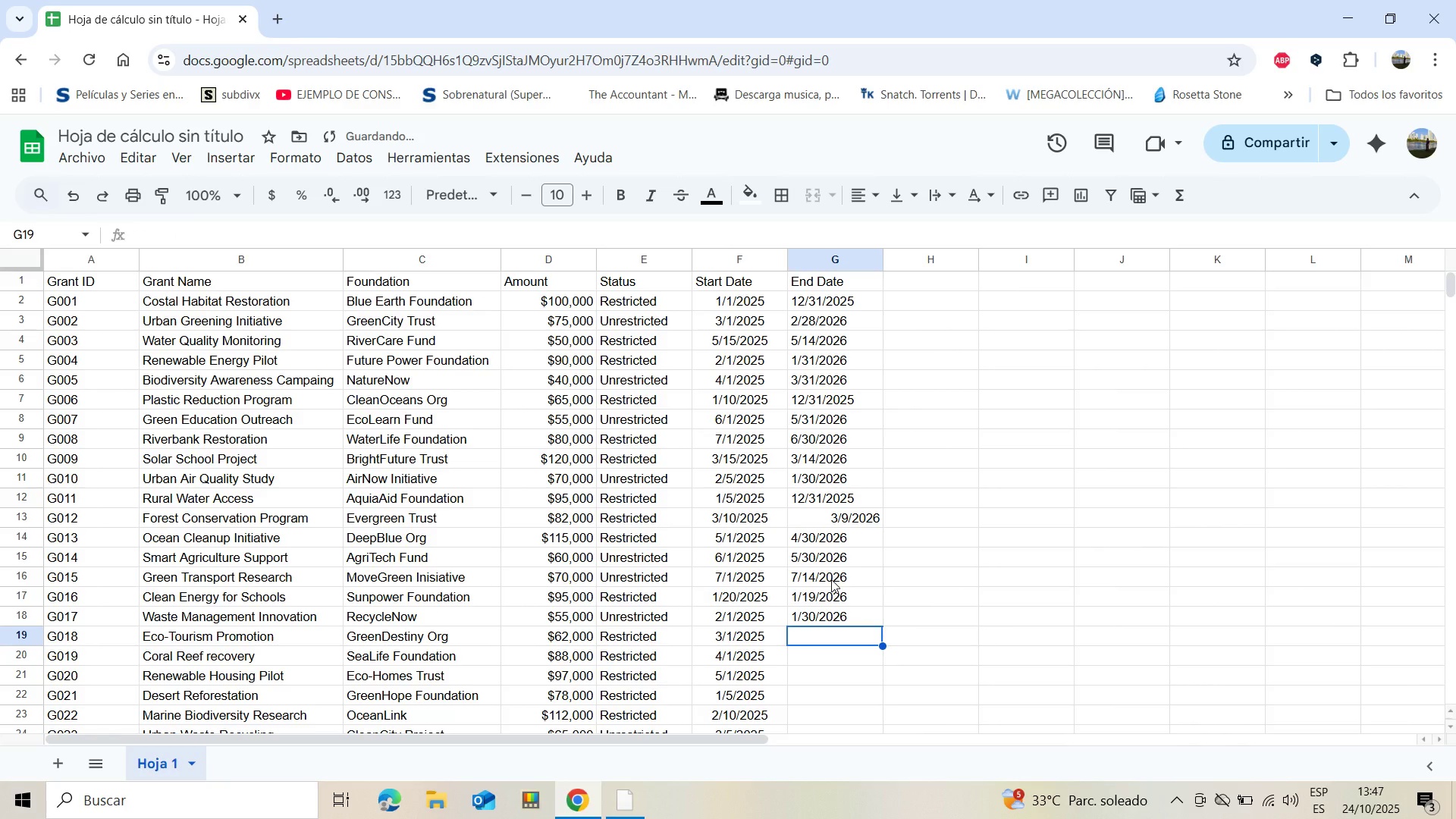 
type(2&28&2026)
 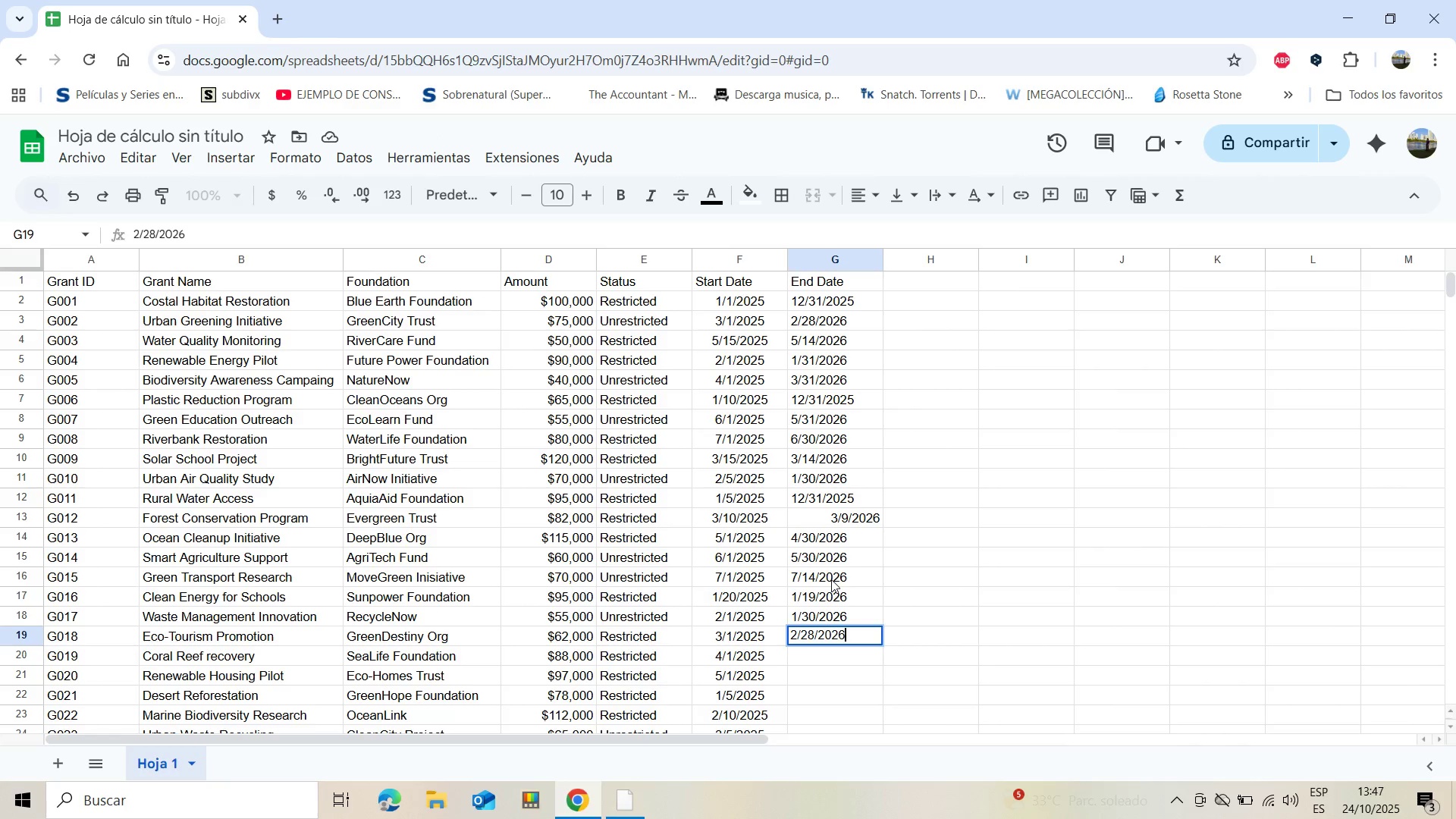 
key(Enter)
 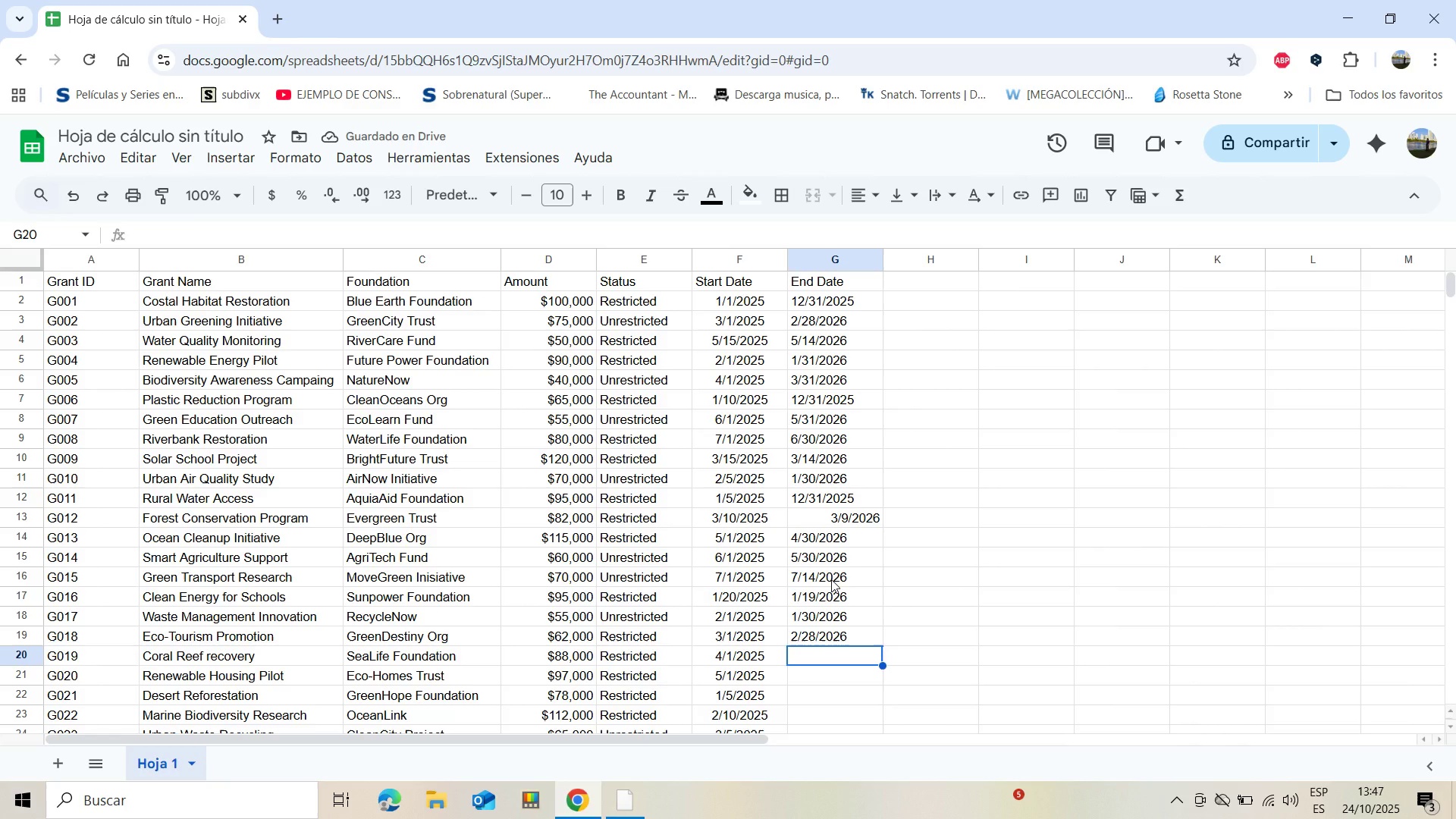 
wait(5.16)
 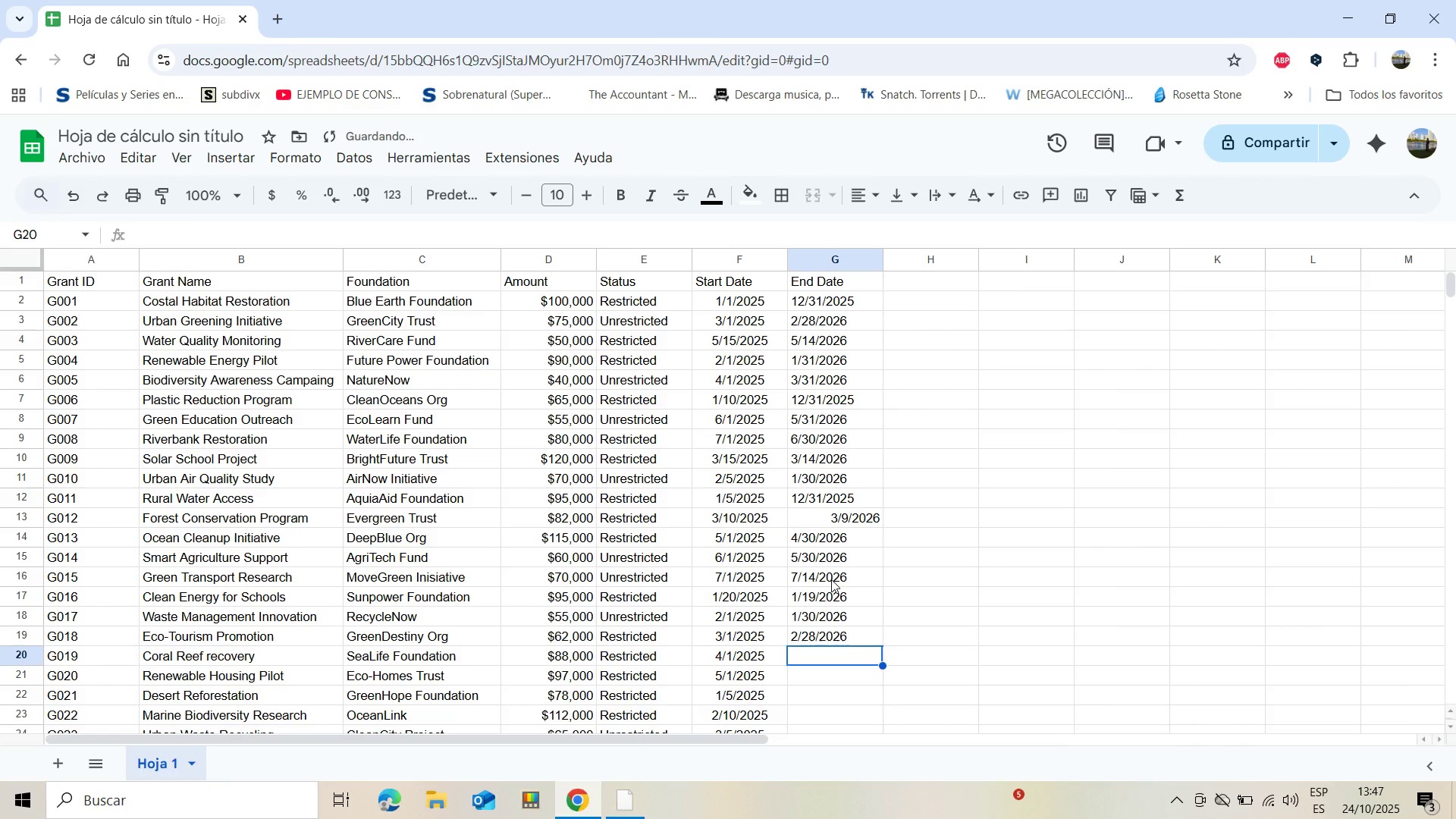 
type(3&27&2026)
 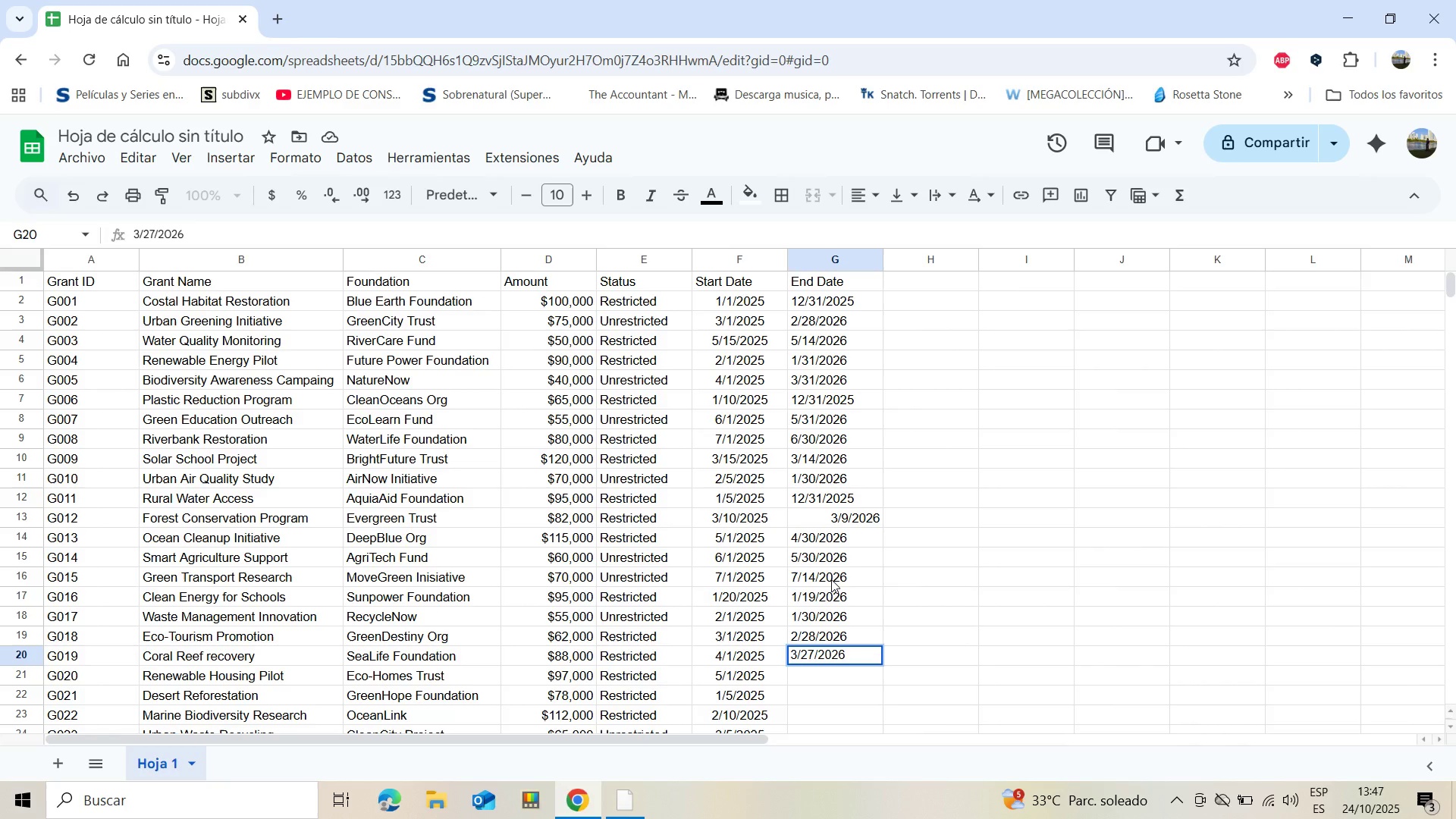 
key(Enter)
 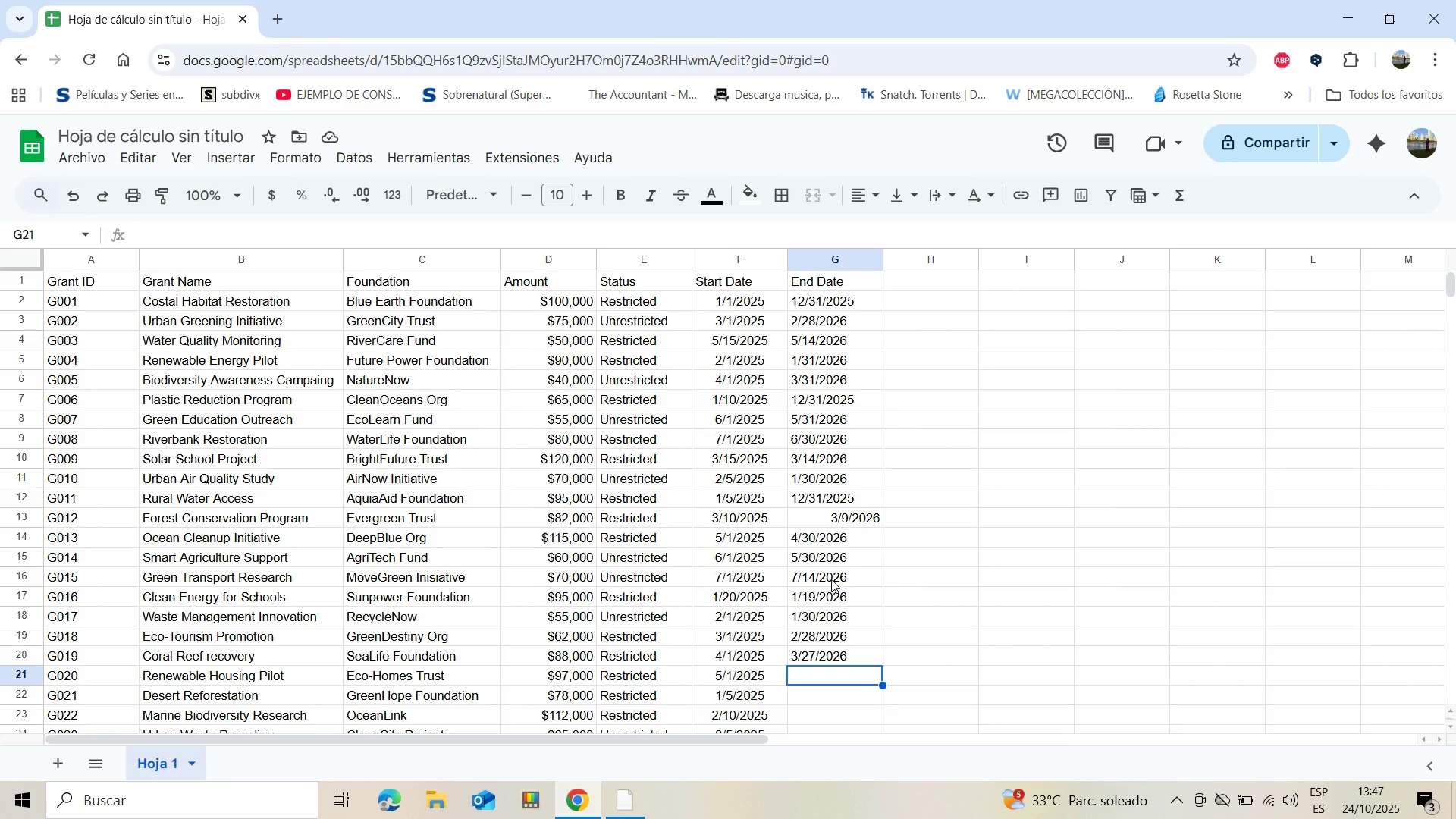 
wait(15.91)
 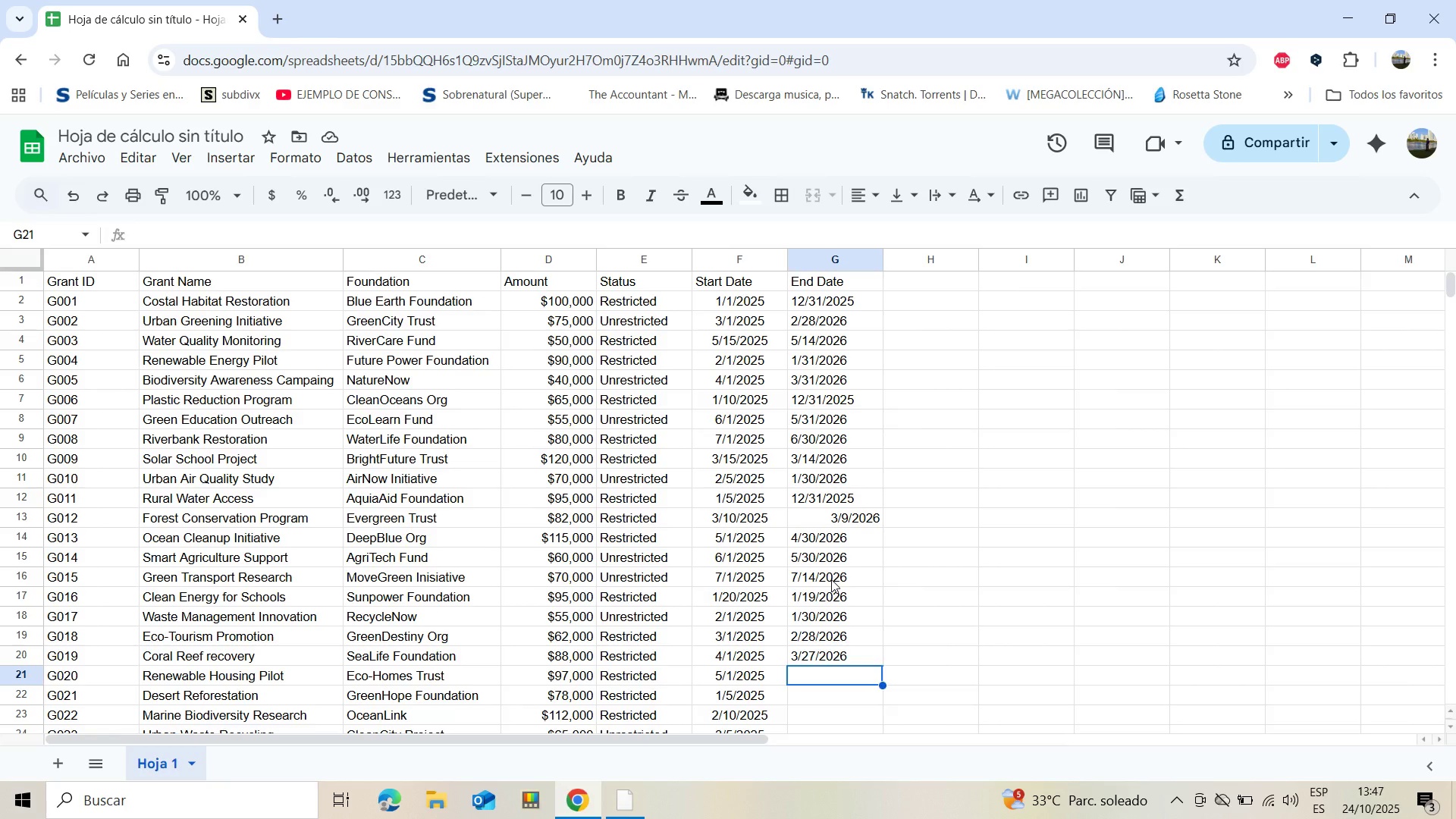 
type(12&31&2025)
 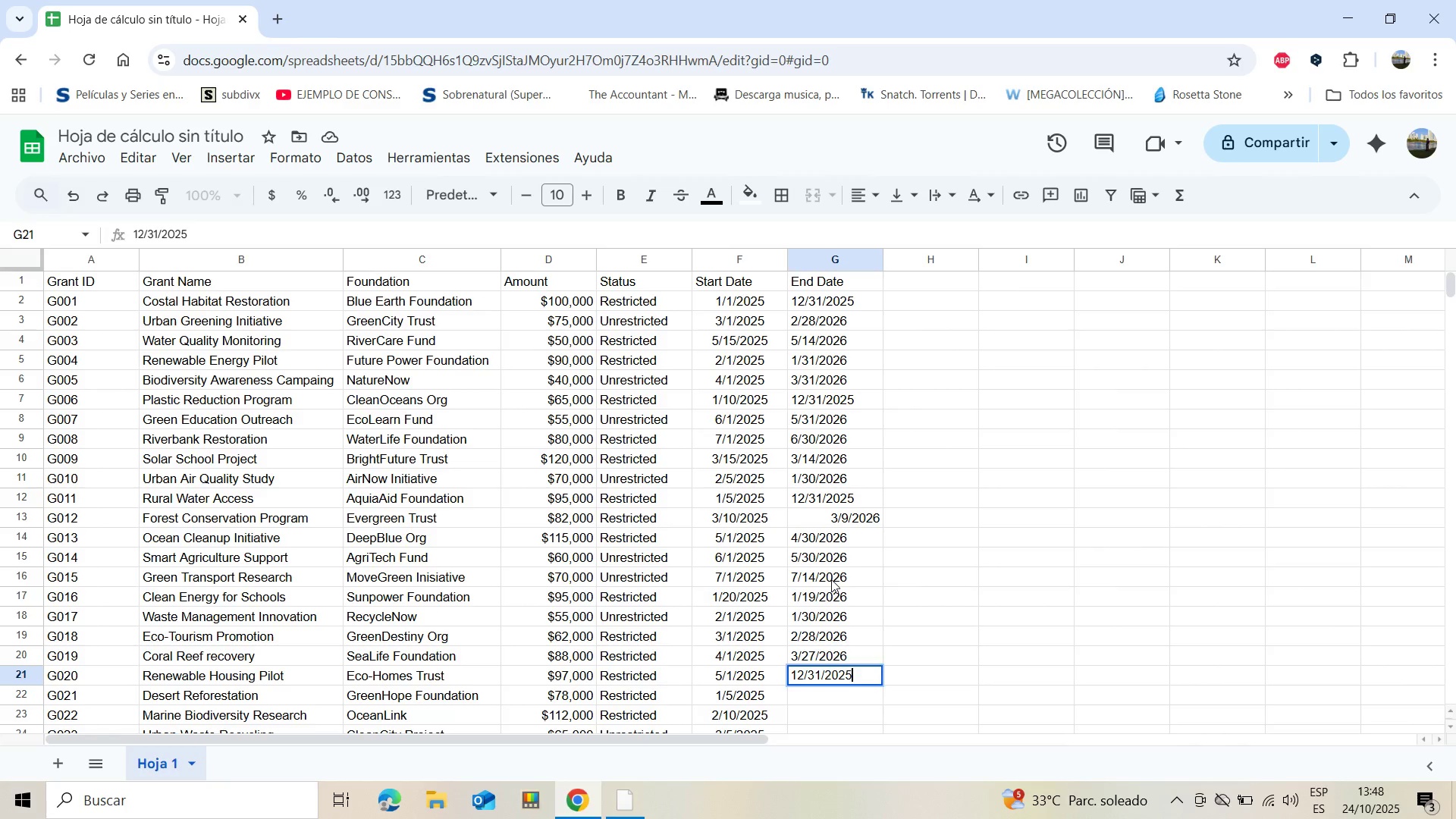 
 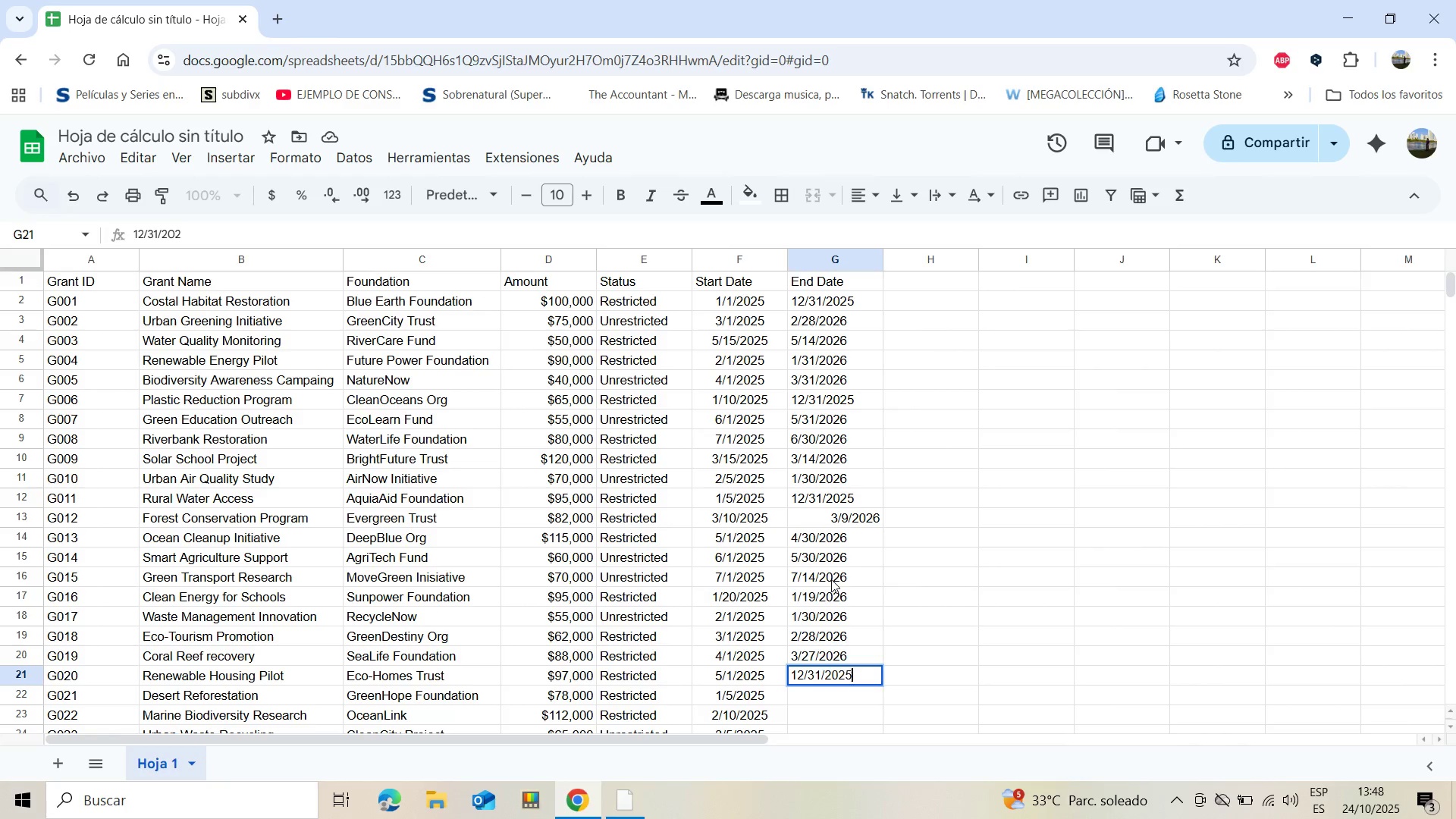 
key(Enter)
 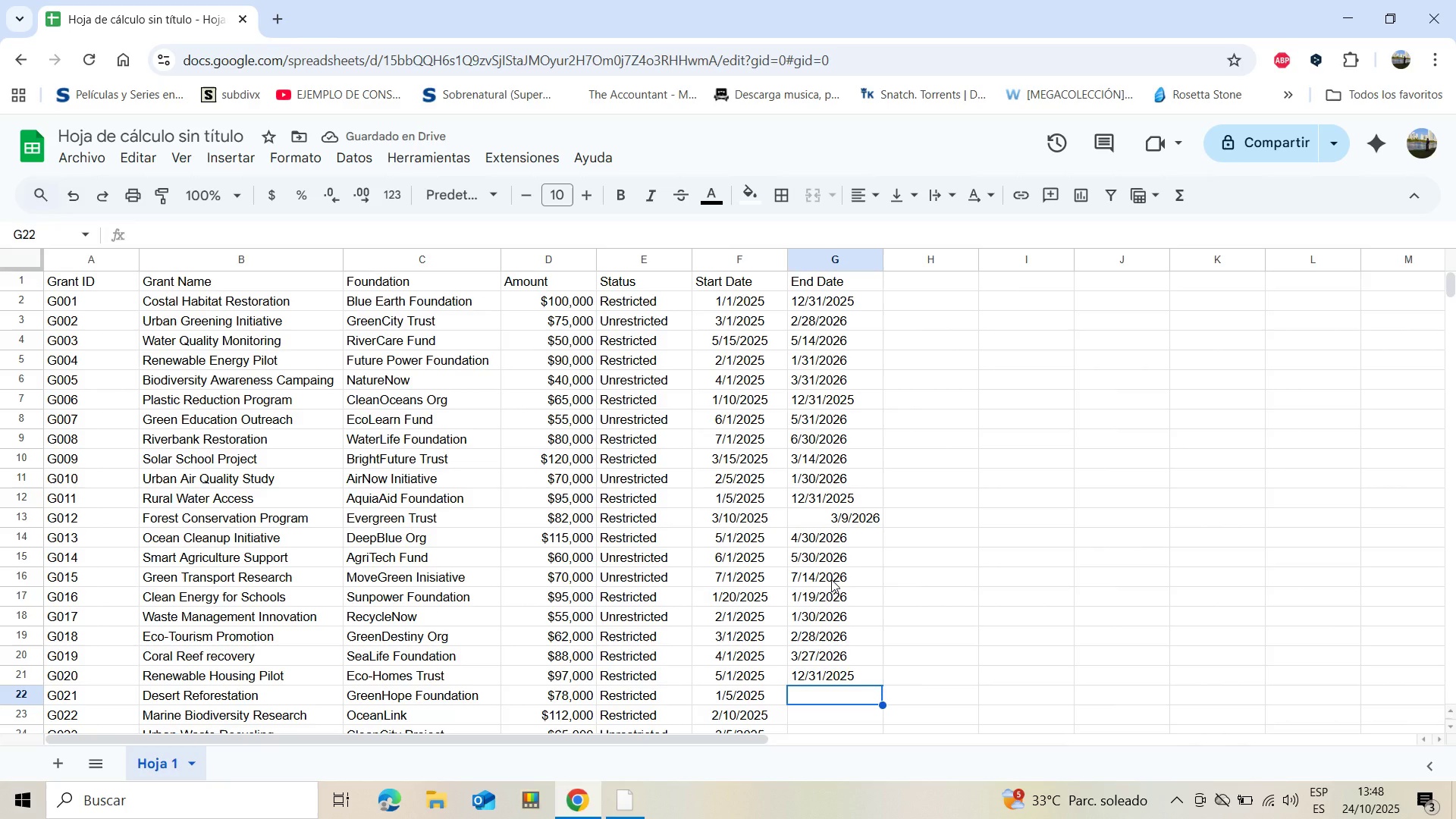 
wait(8.44)
 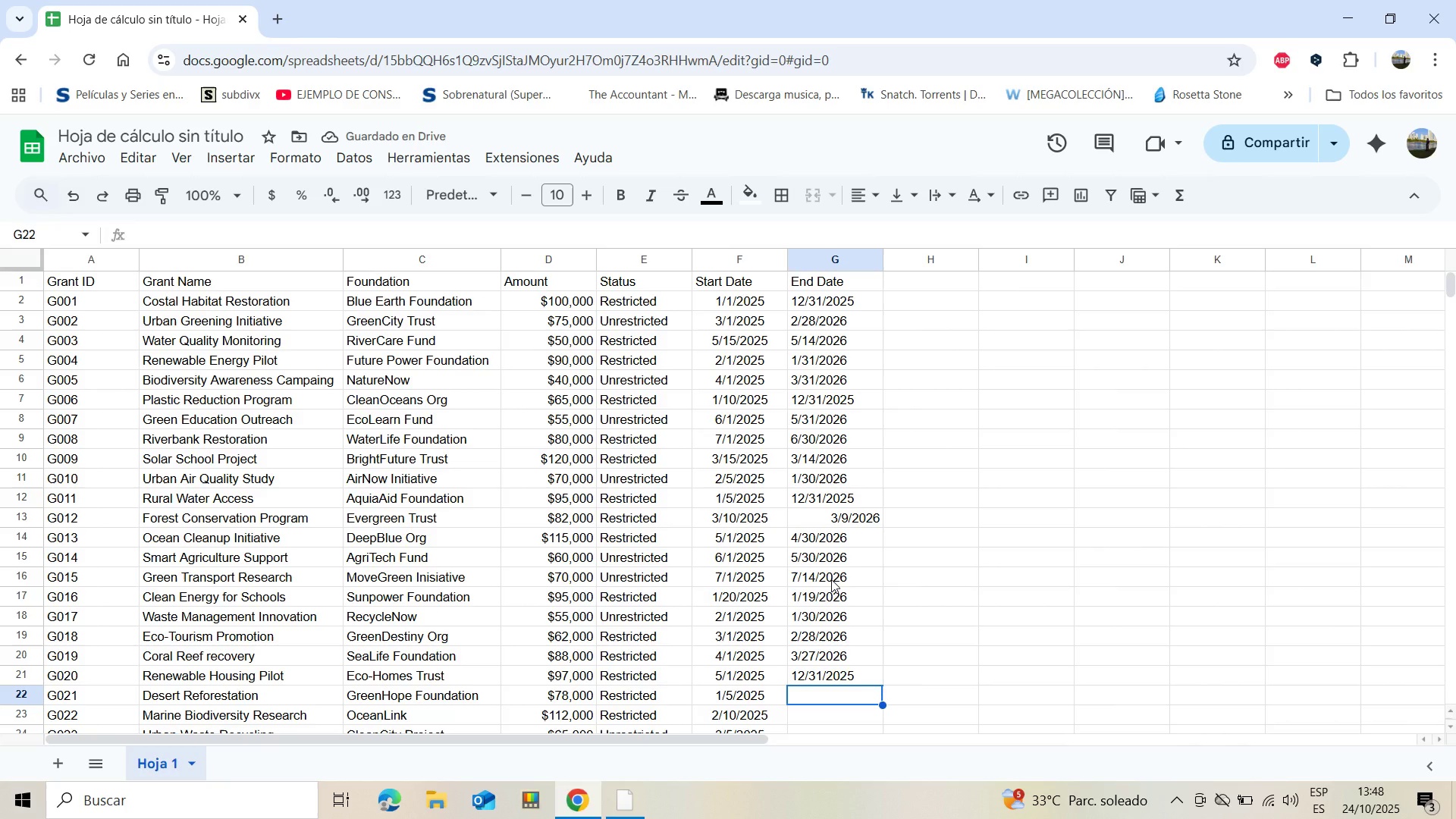 
type(2&9&2026)
 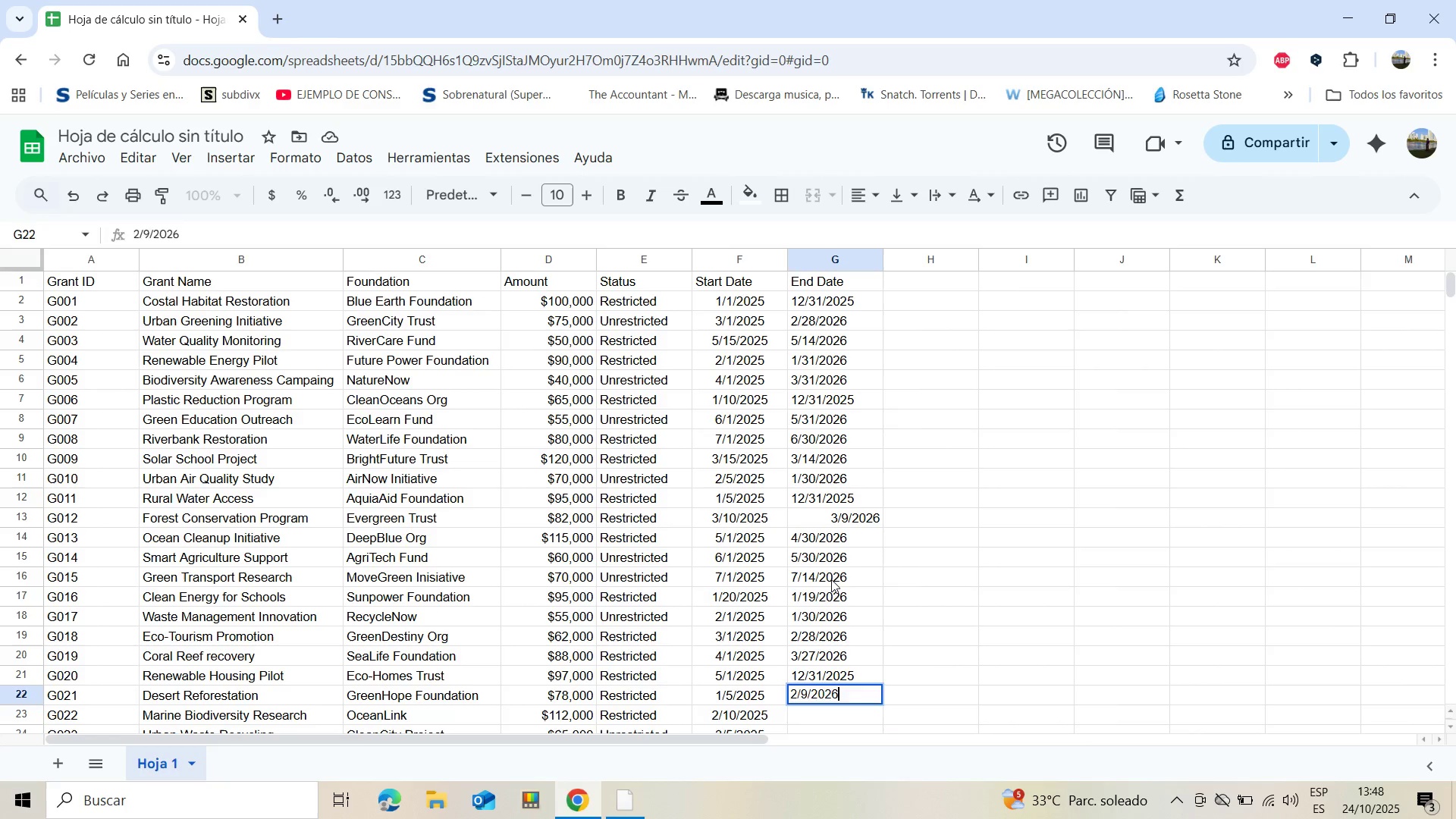 
 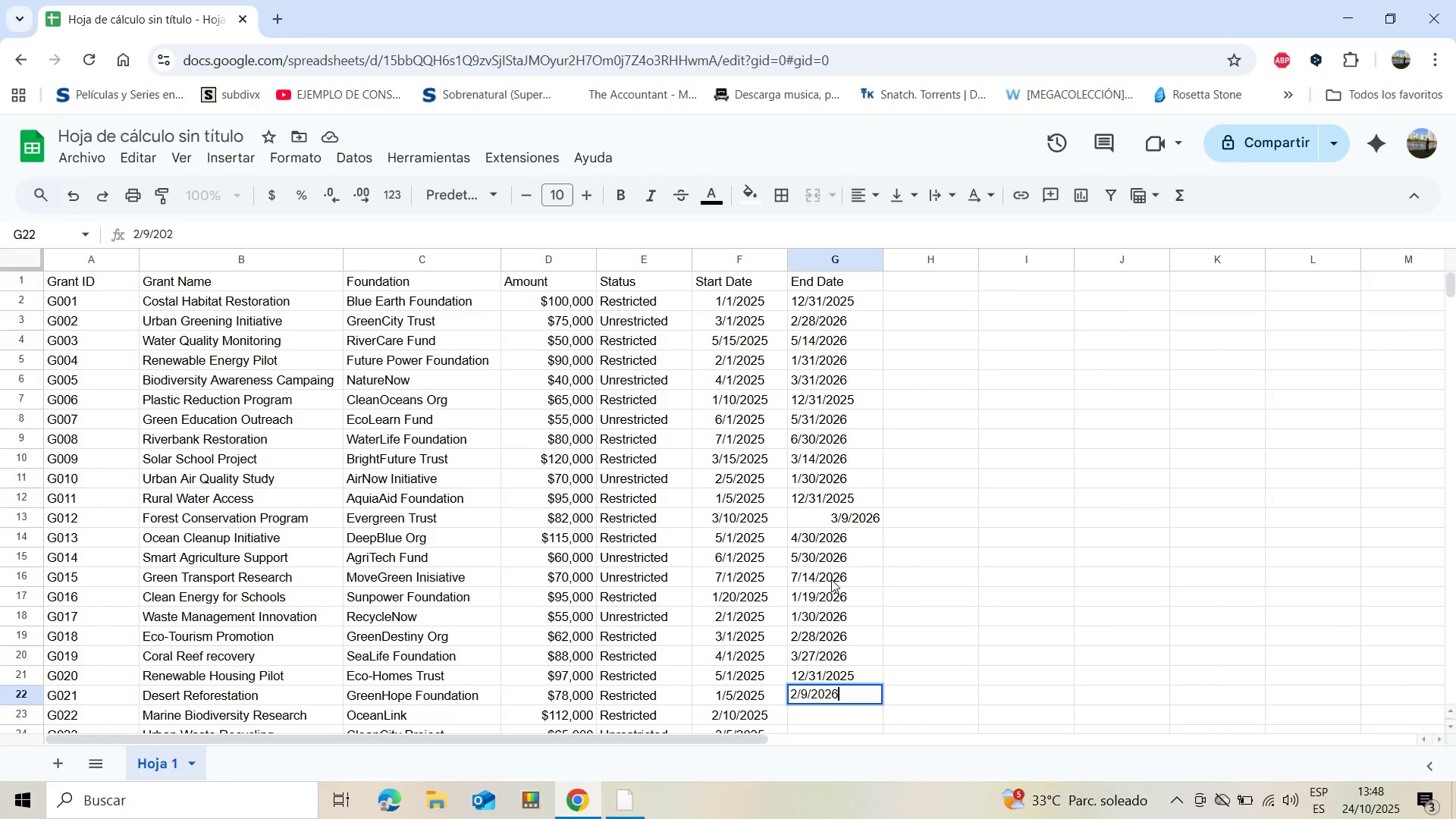 
key(Enter)
 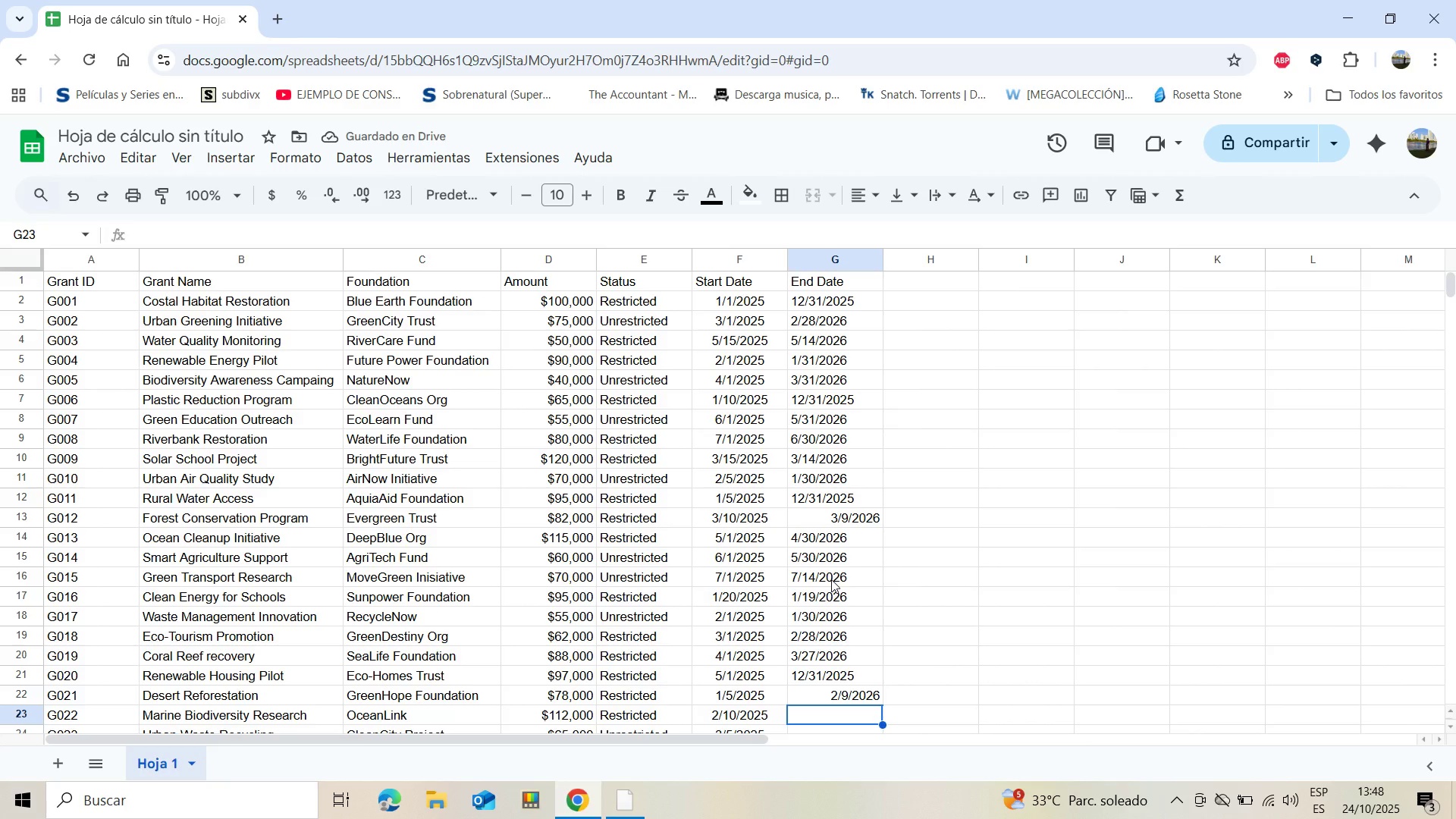 
type(3&4&2026)
 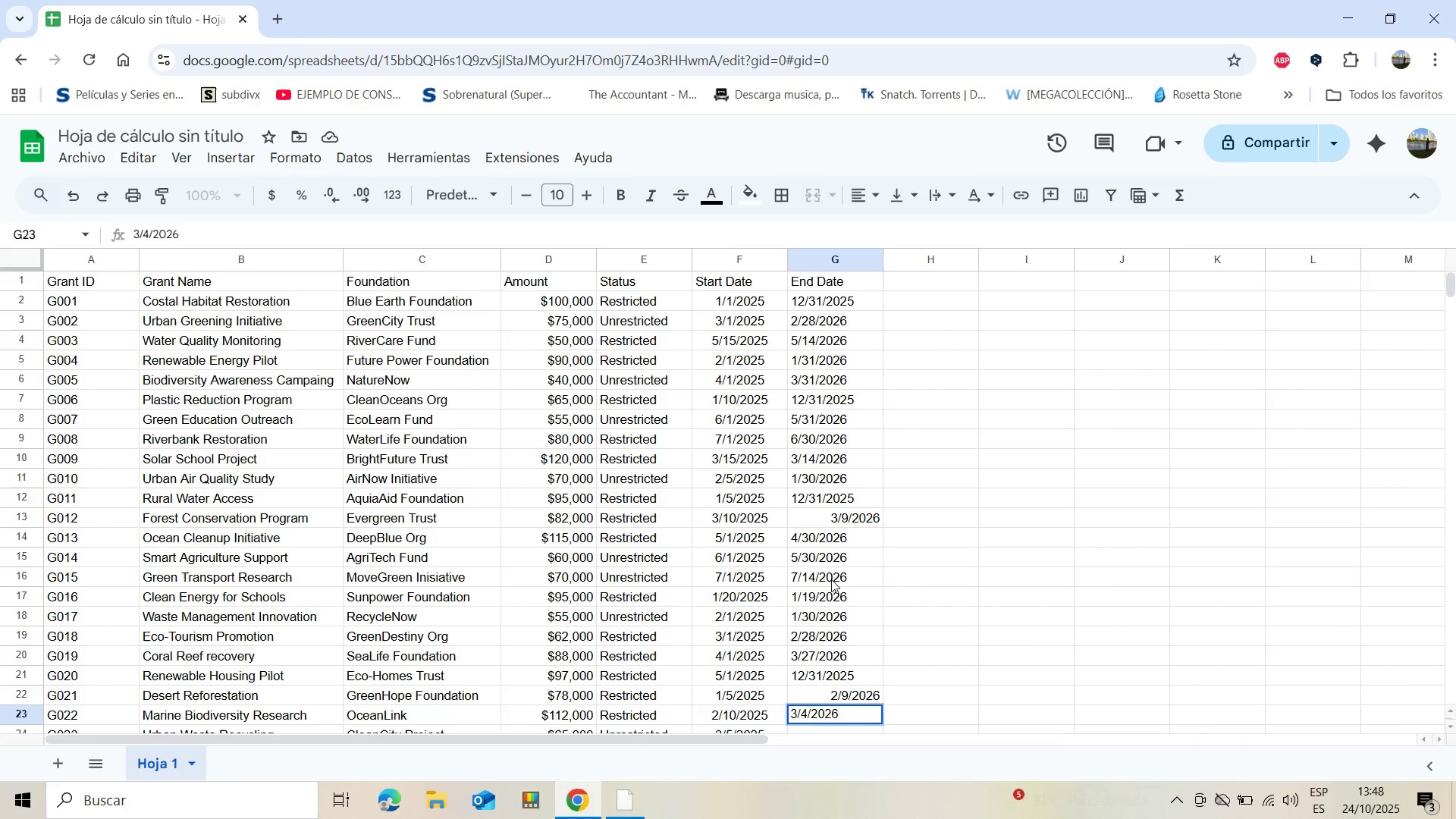 
left_click([1106, 552])
 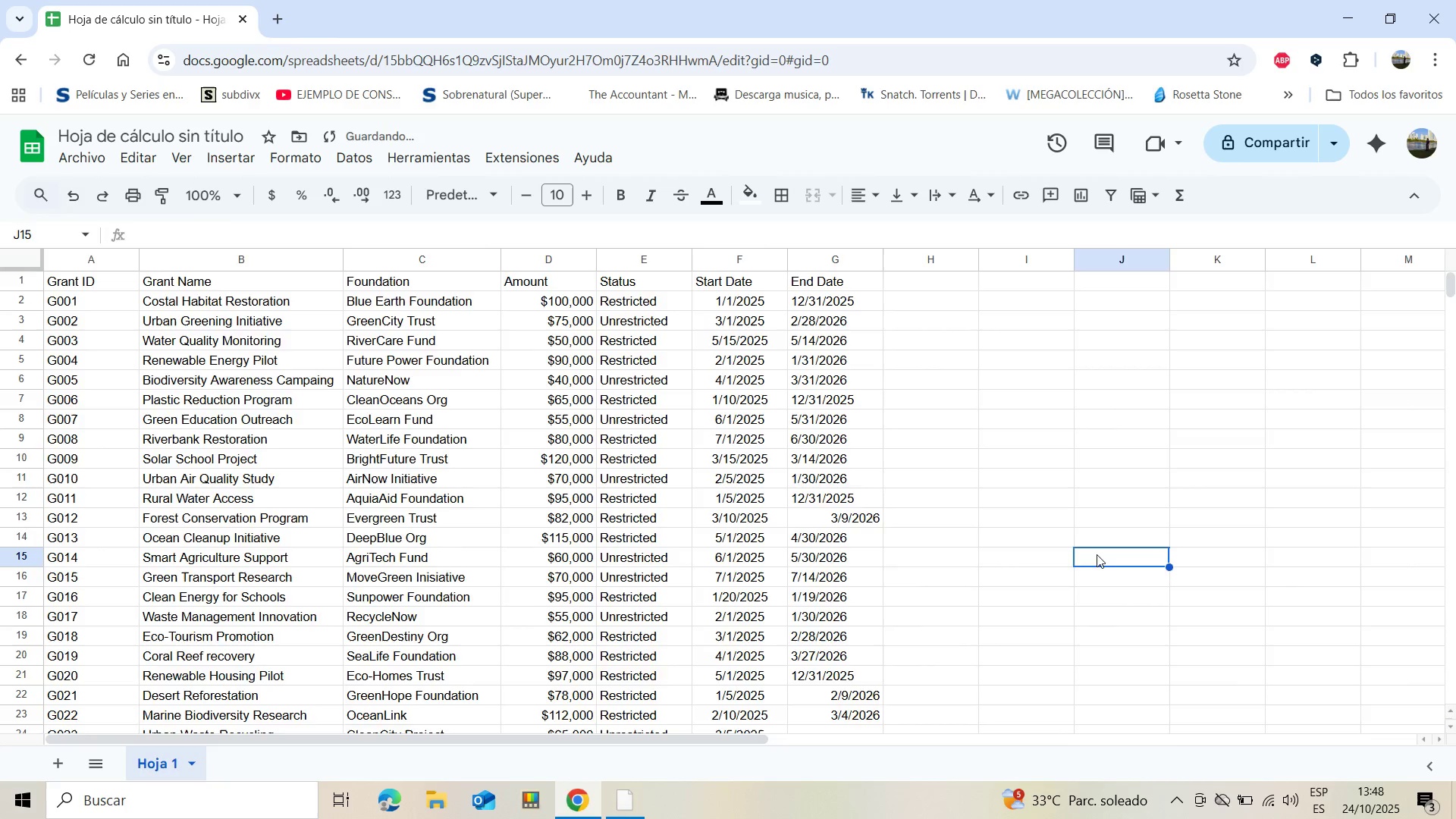 
scroll: coordinate [1097, 553], scroll_direction: down, amount: 2.0
 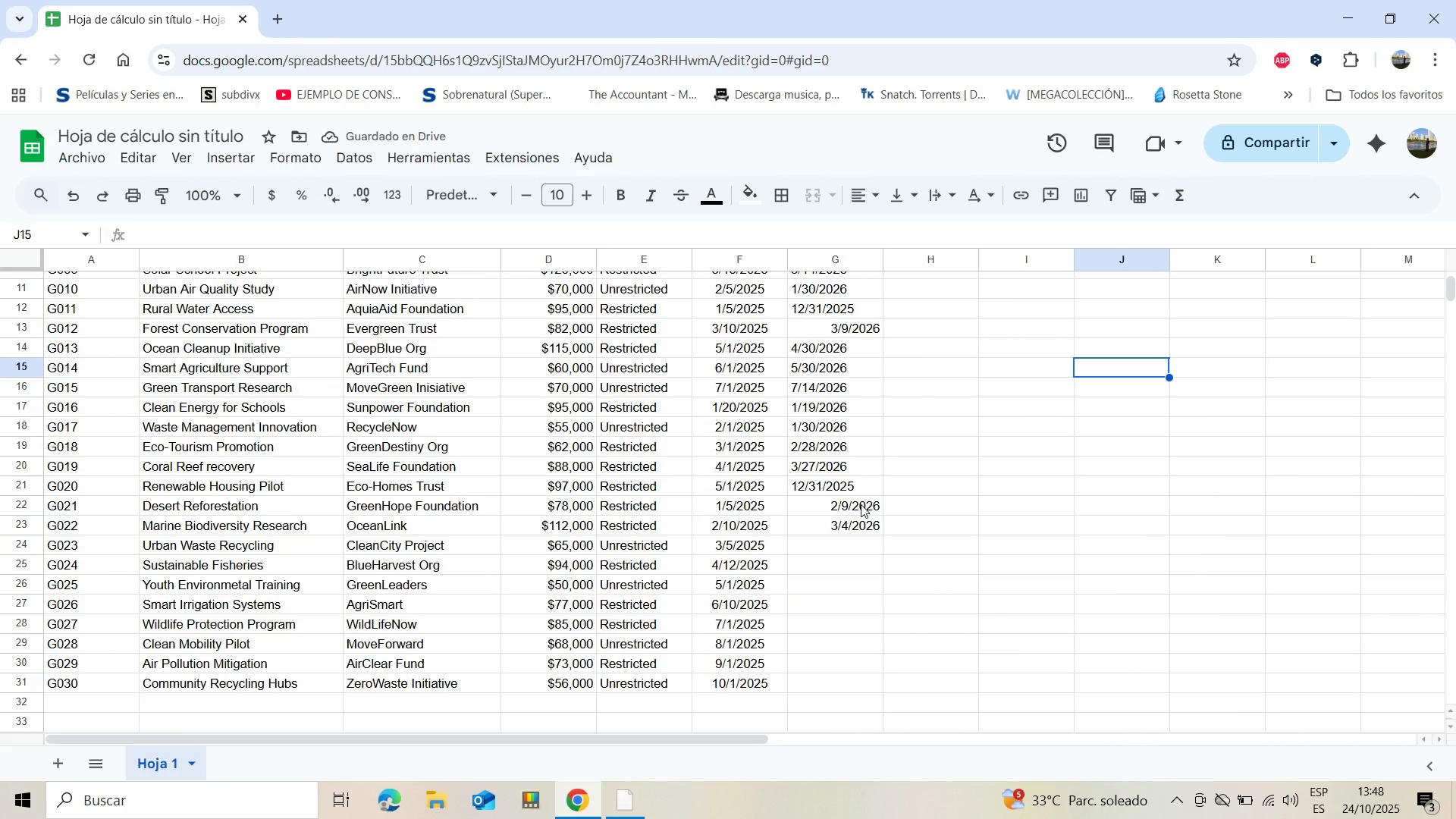 
left_click([861, 504])
 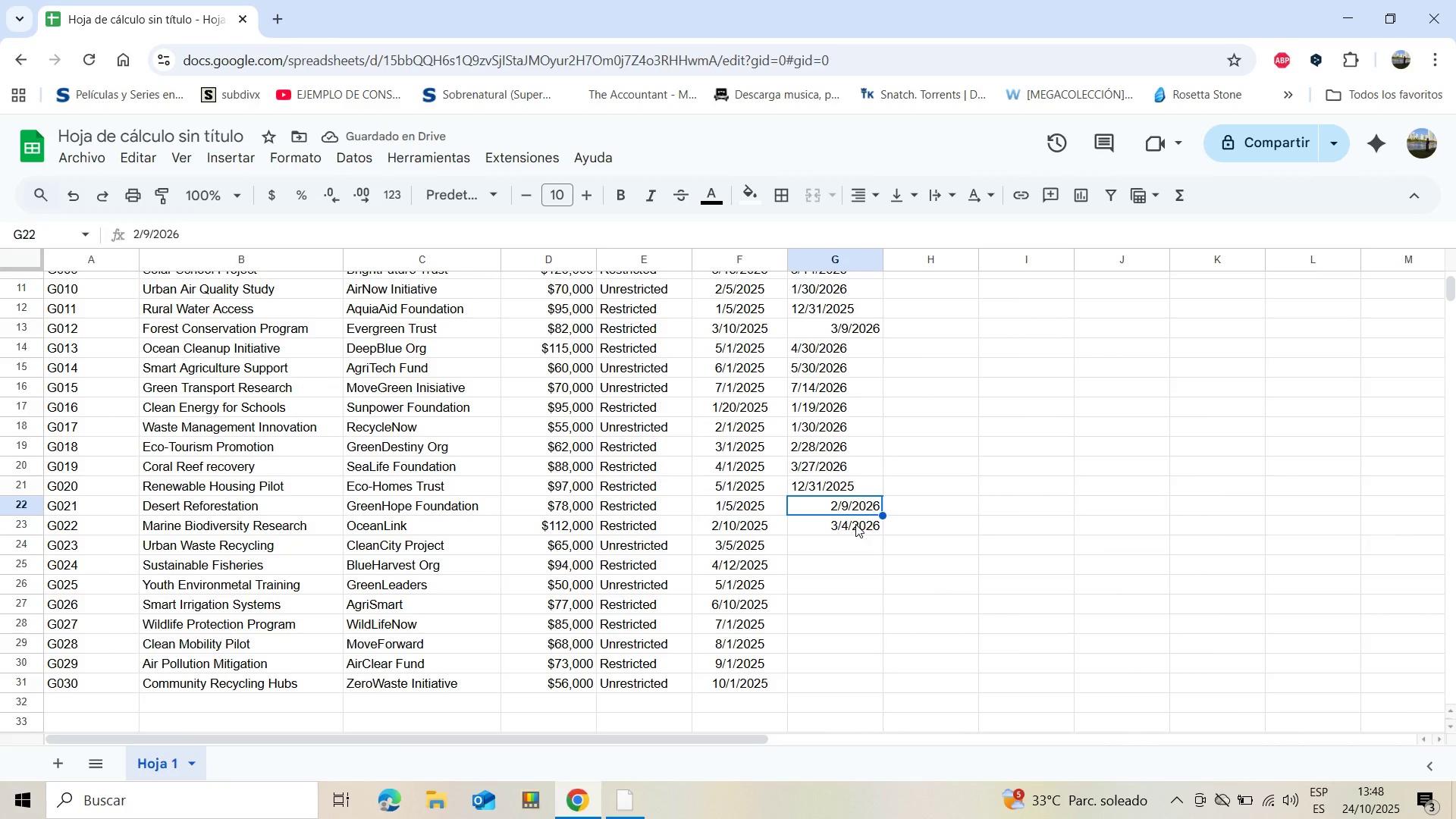 
hold_key(key=ControlLeft, duration=0.93)
left_click([855, 529])
 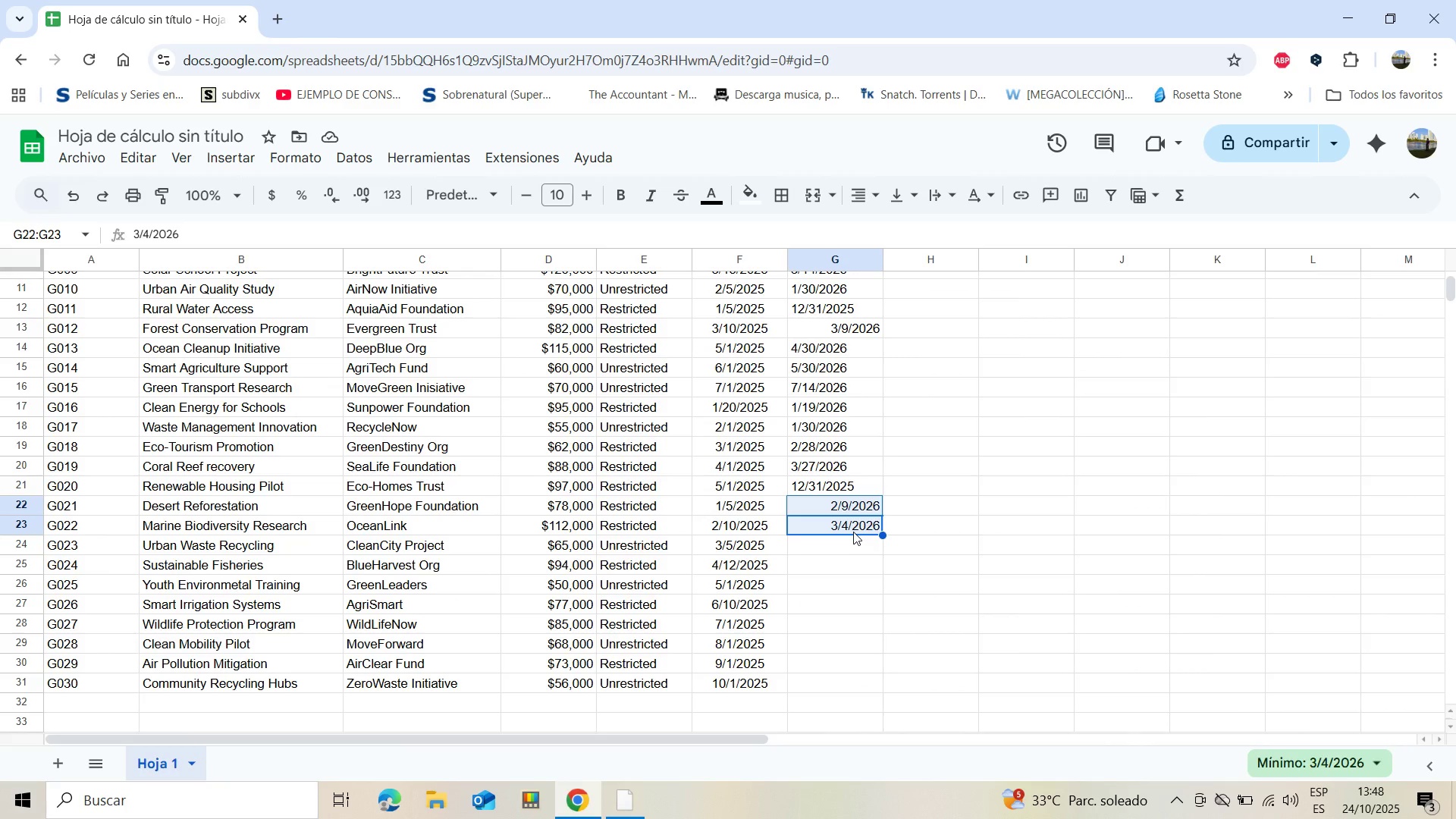 
left_click([853, 529])
 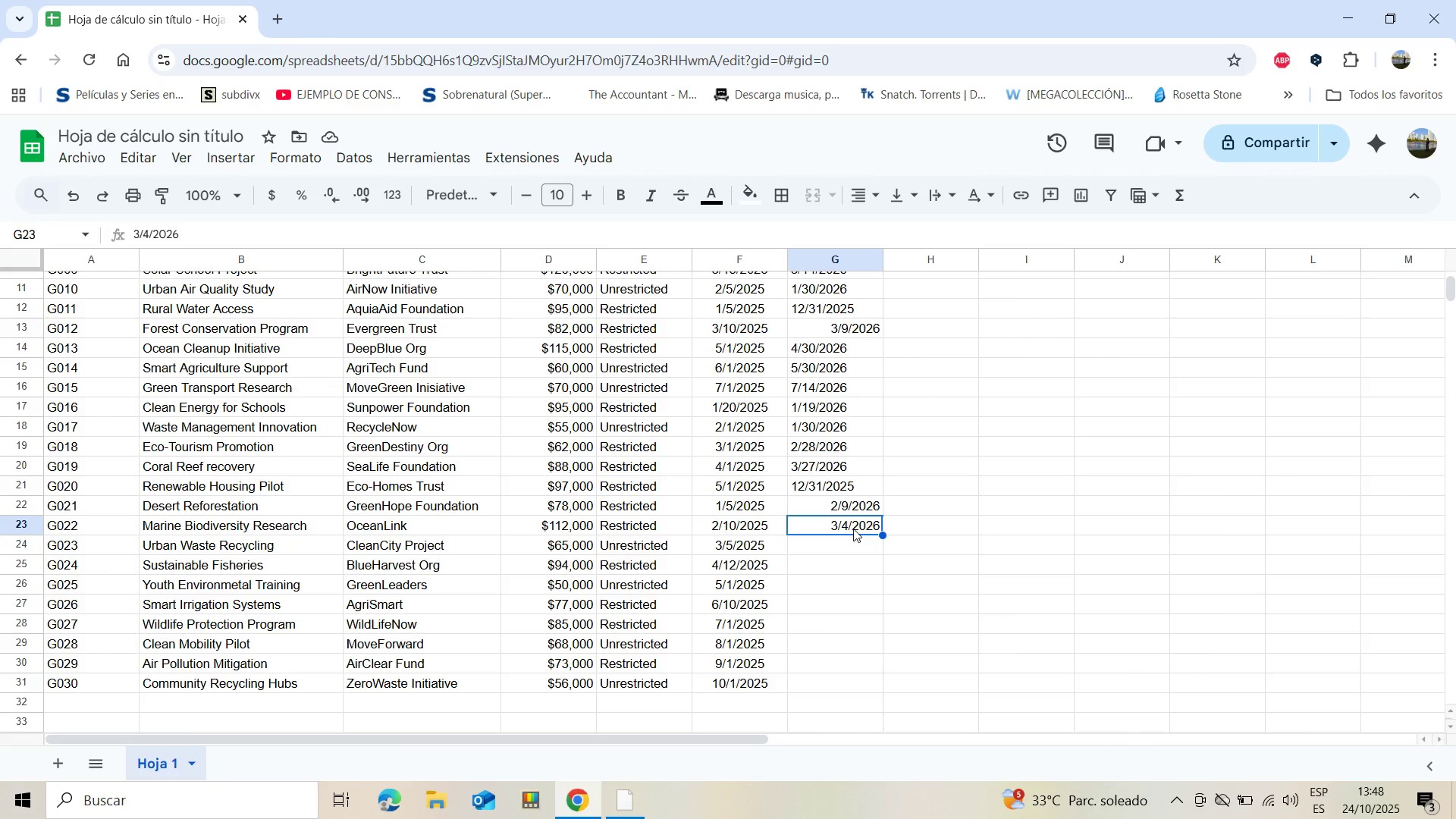 
key(Control+C)
 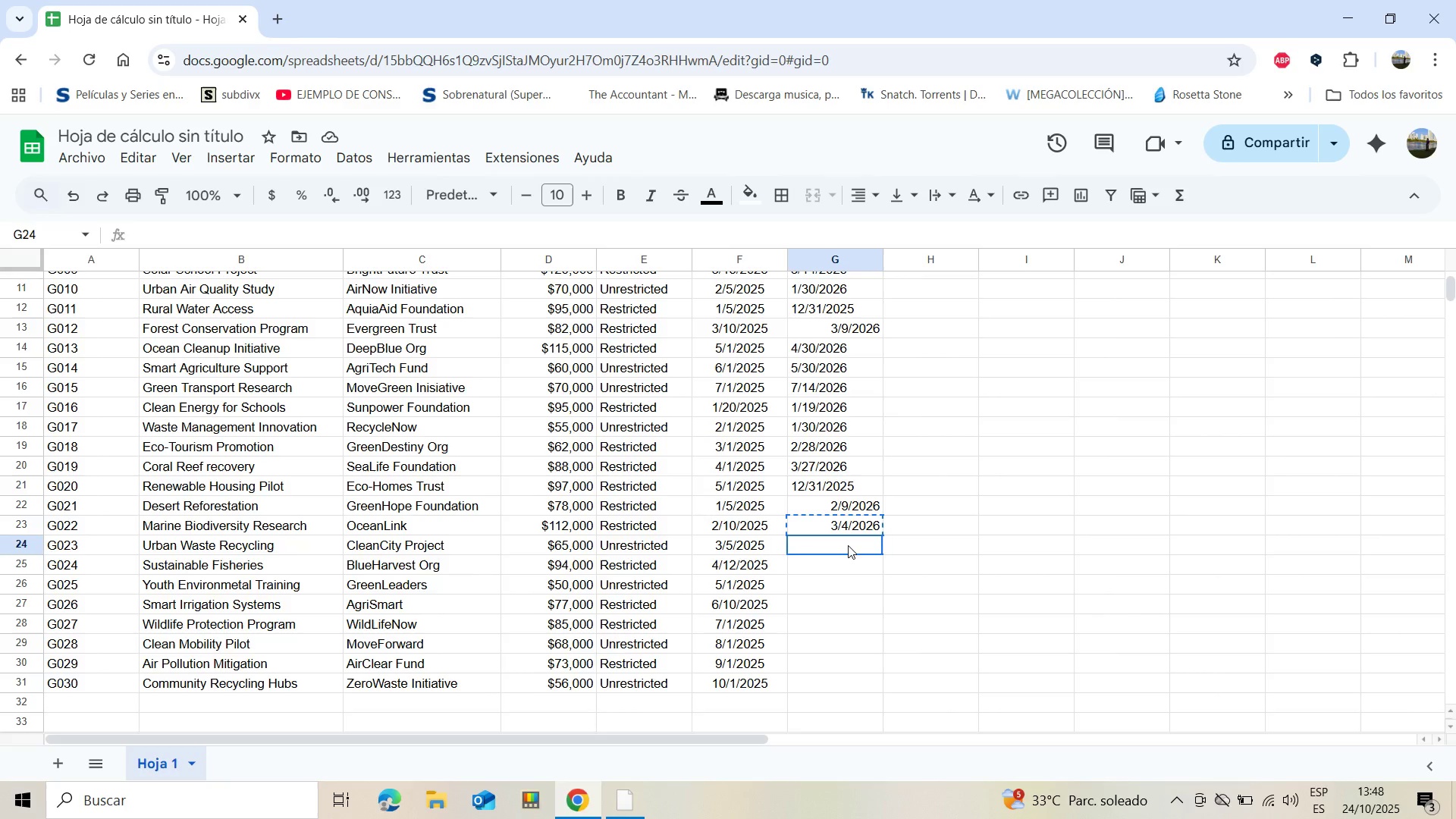 
left_click([848, 545])
 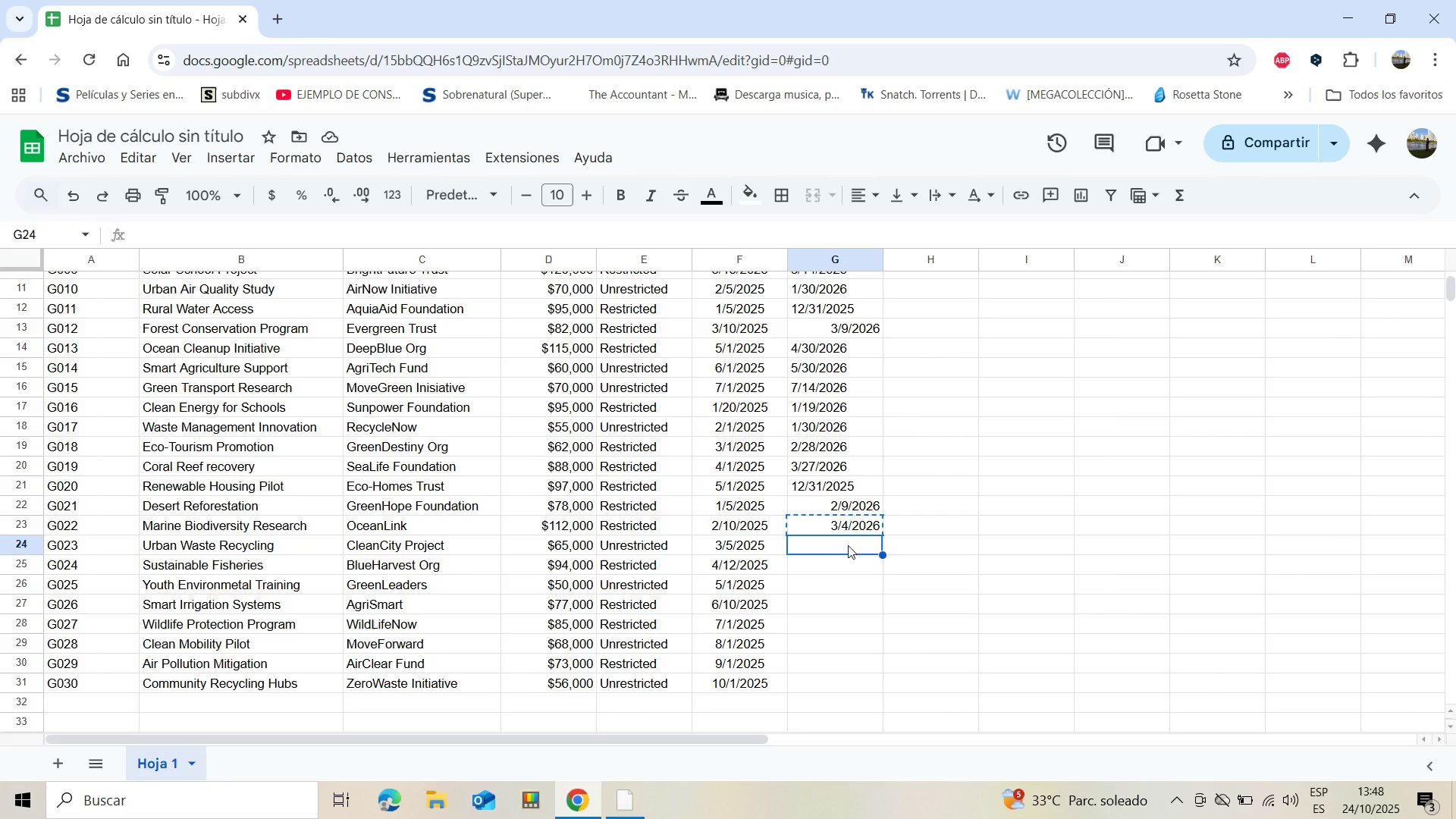 
key(Control+V)
 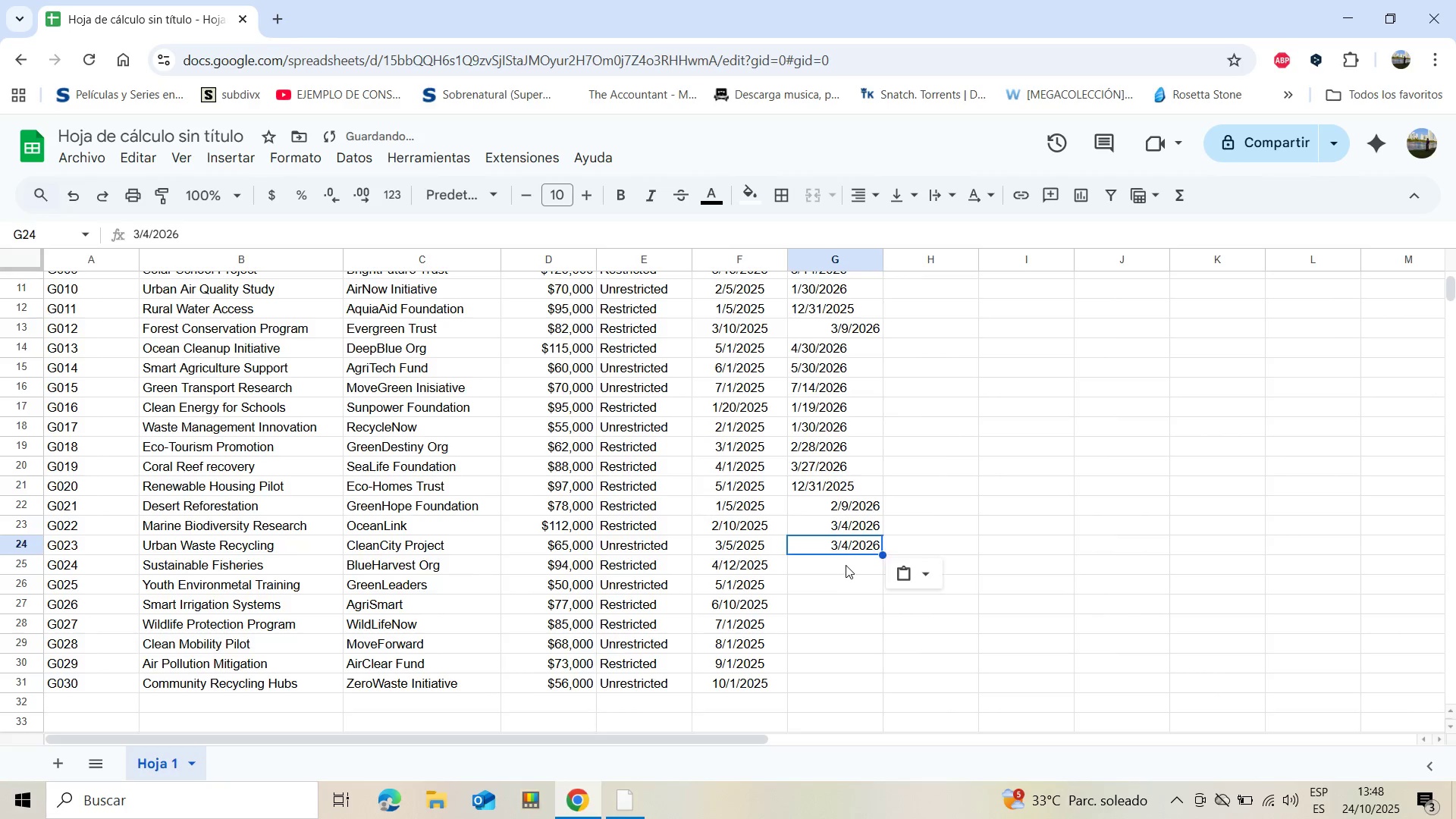 
left_click([846, 565])
 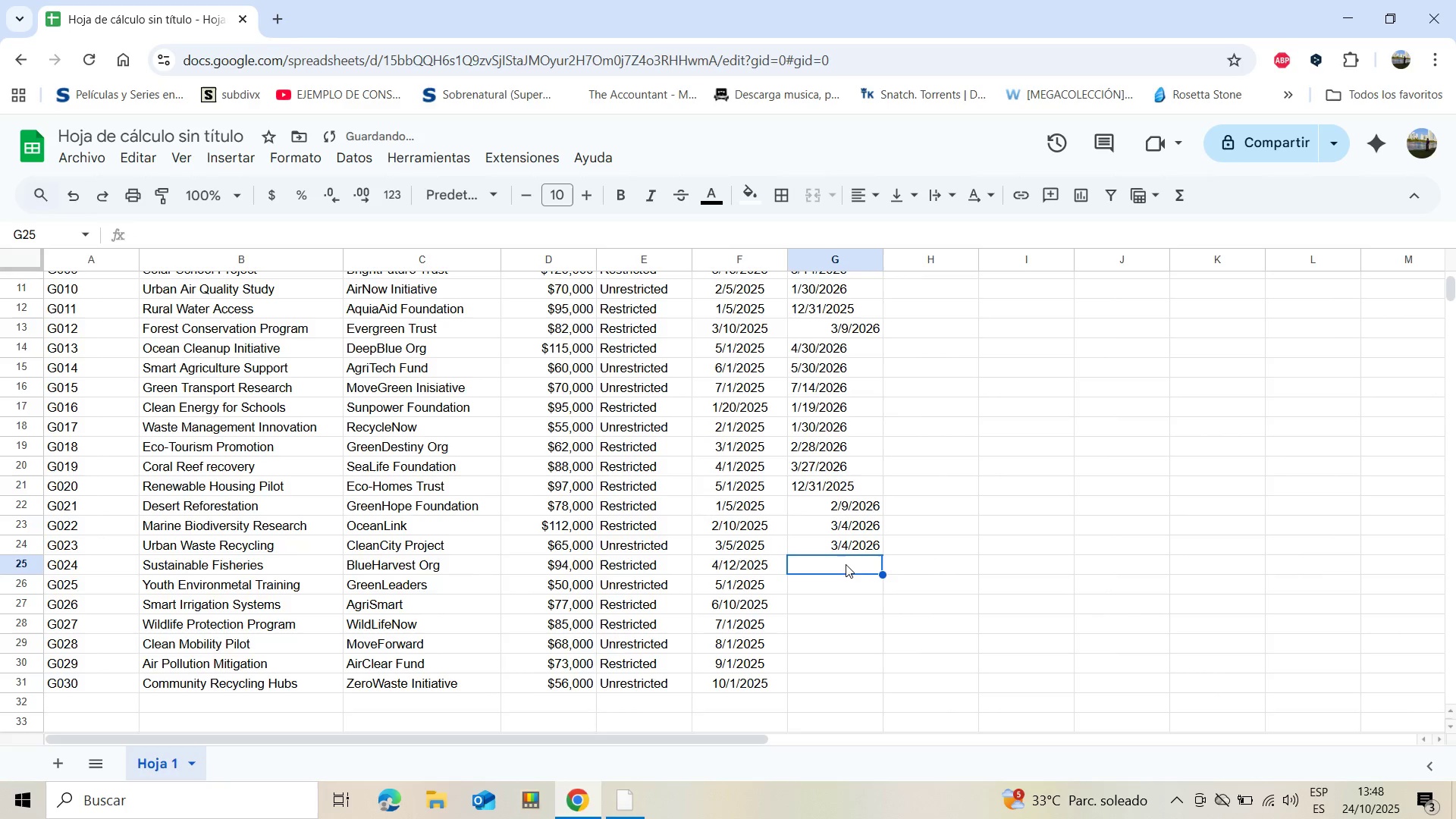 
key(Control+V)
 